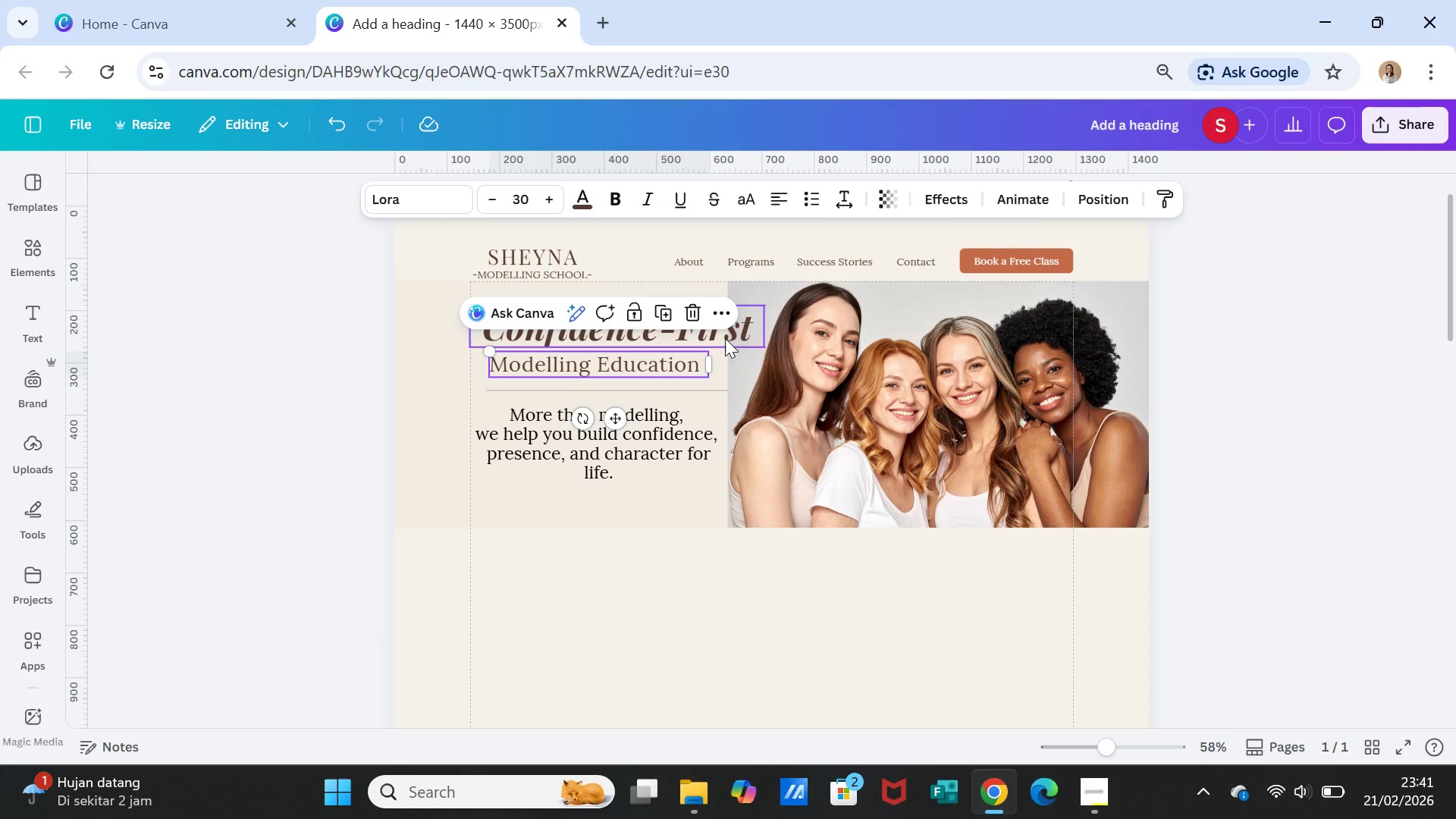 
left_click([725, 338])
 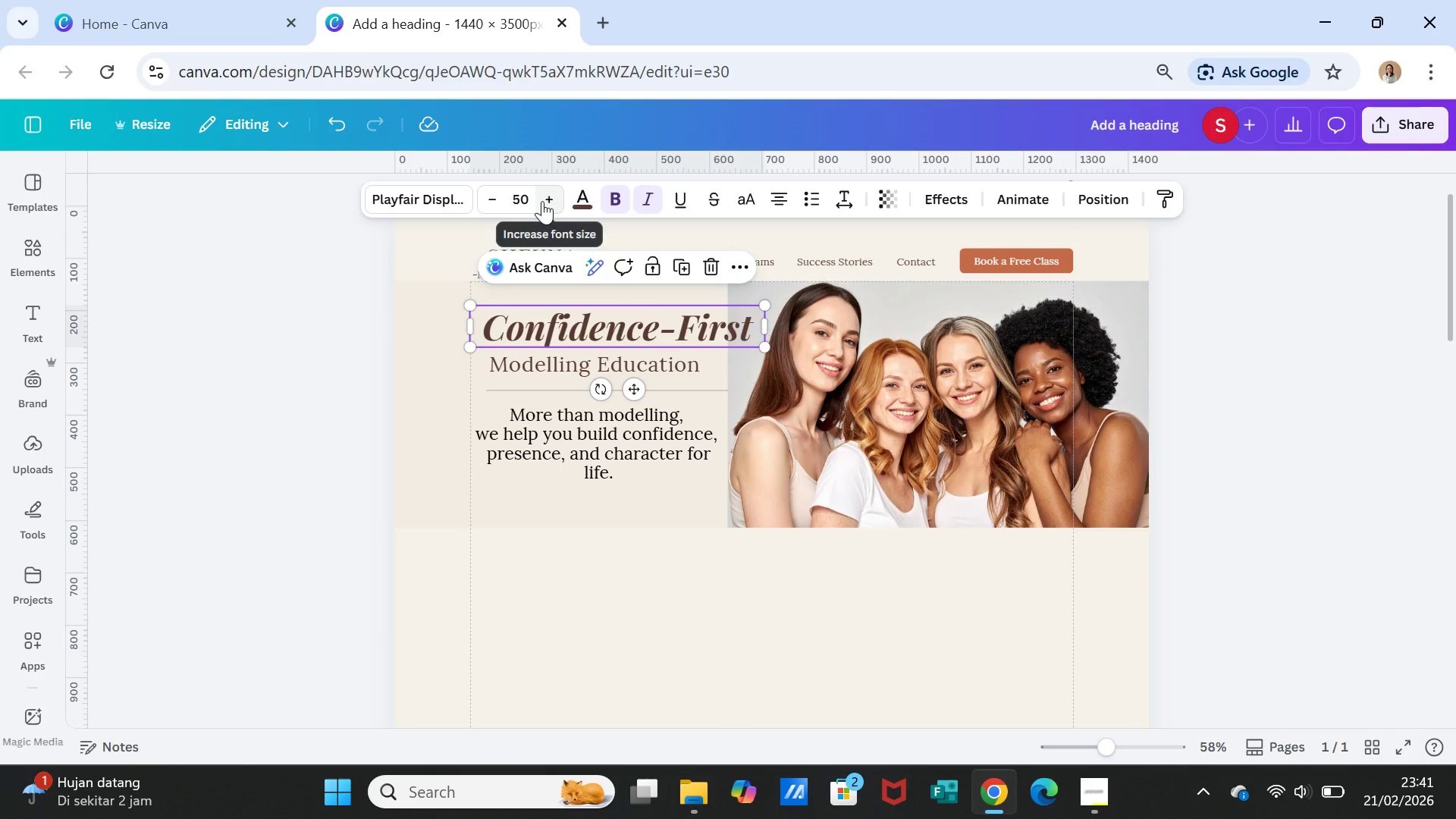 
left_click([534, 201])
 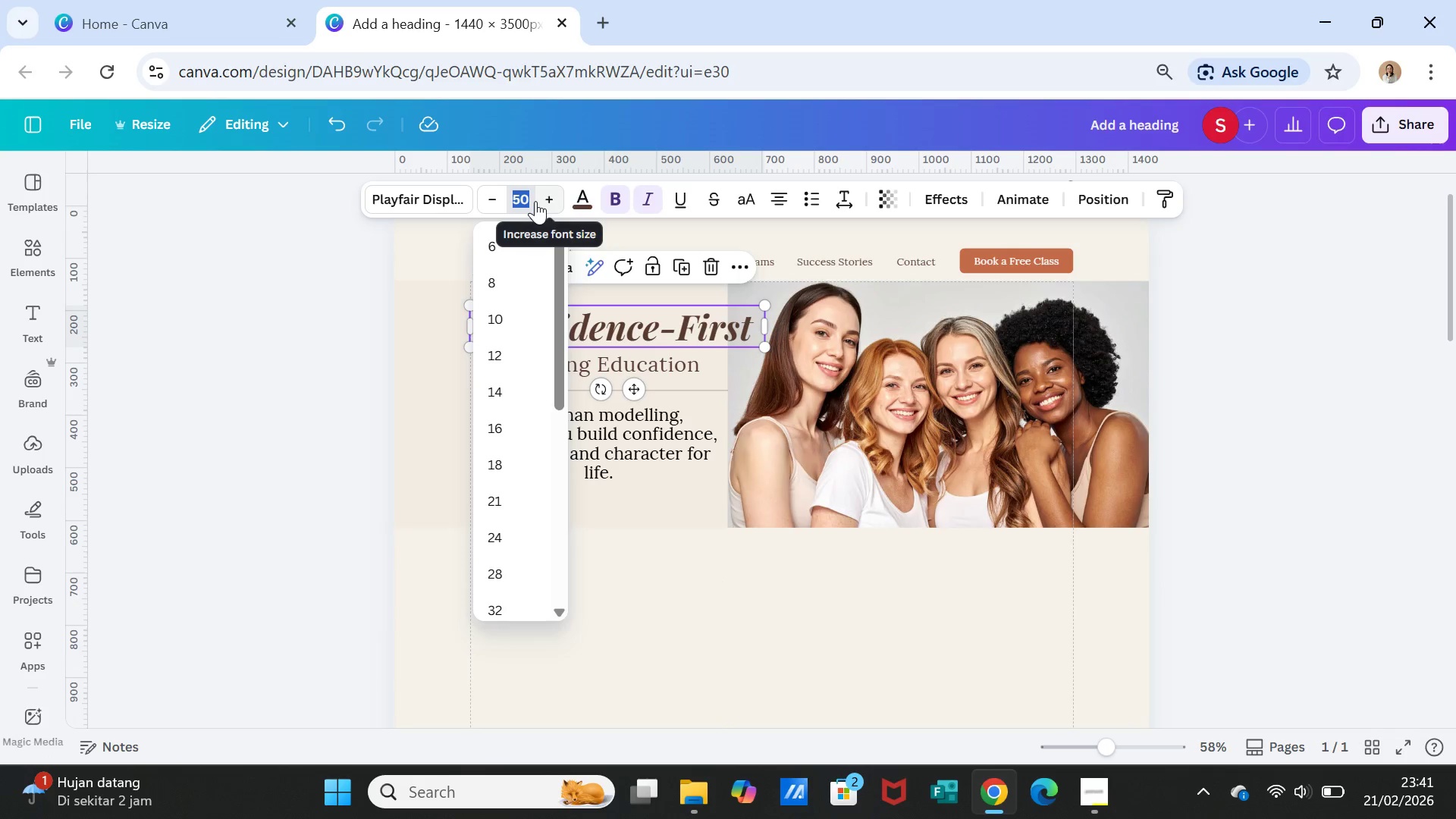 
type(45)
 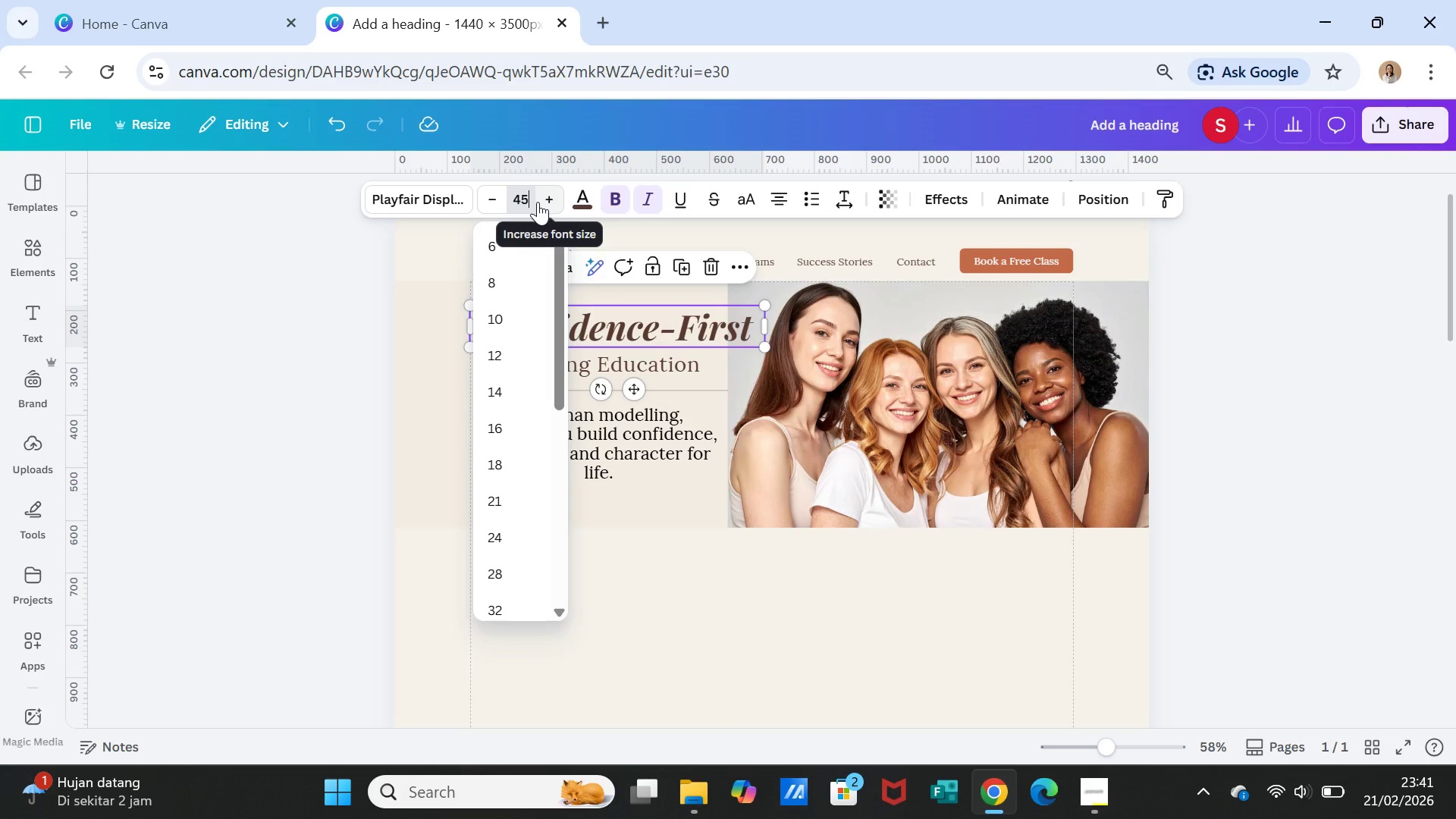 
key(Enter)
 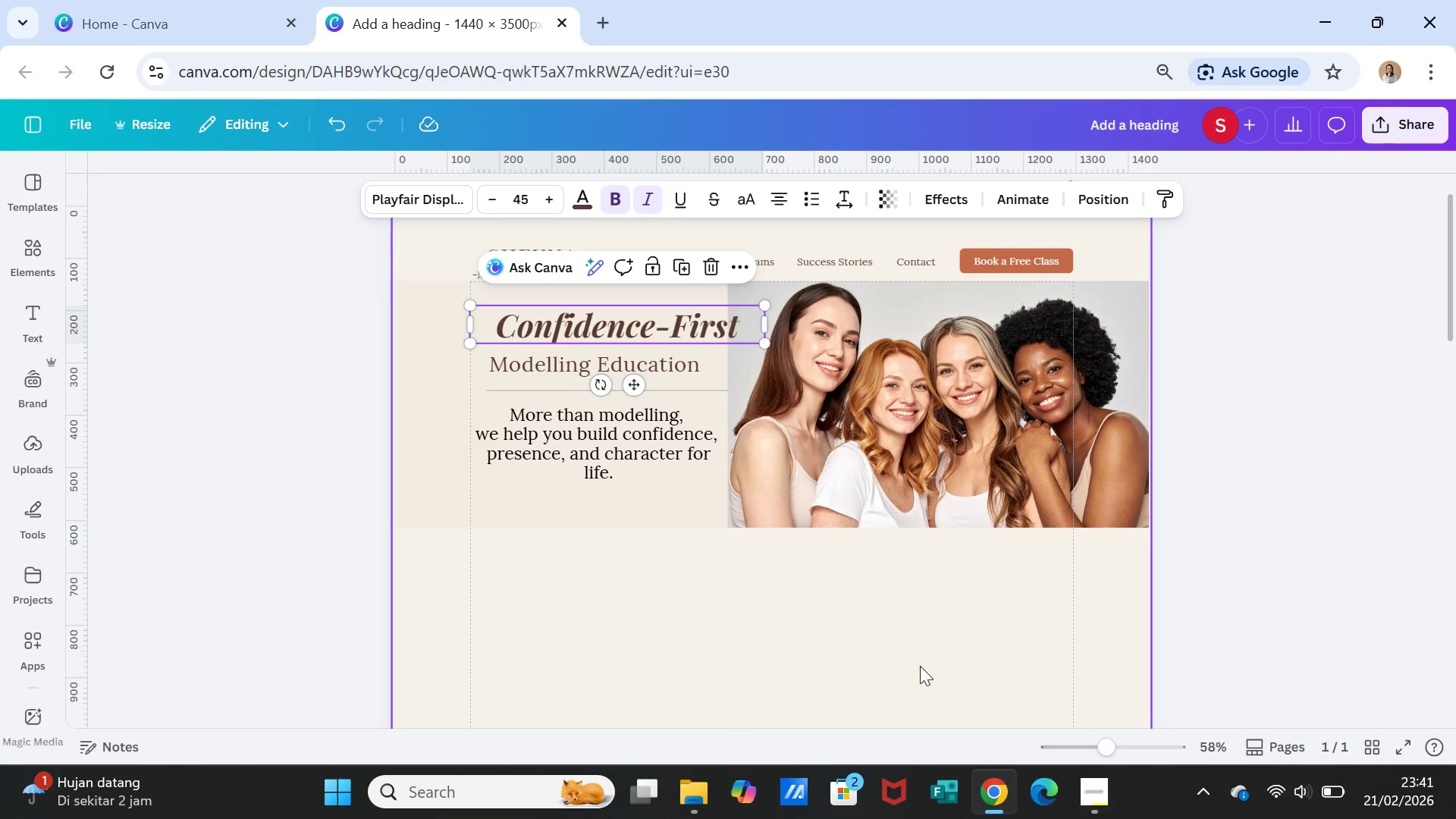 
left_click([921, 668])
 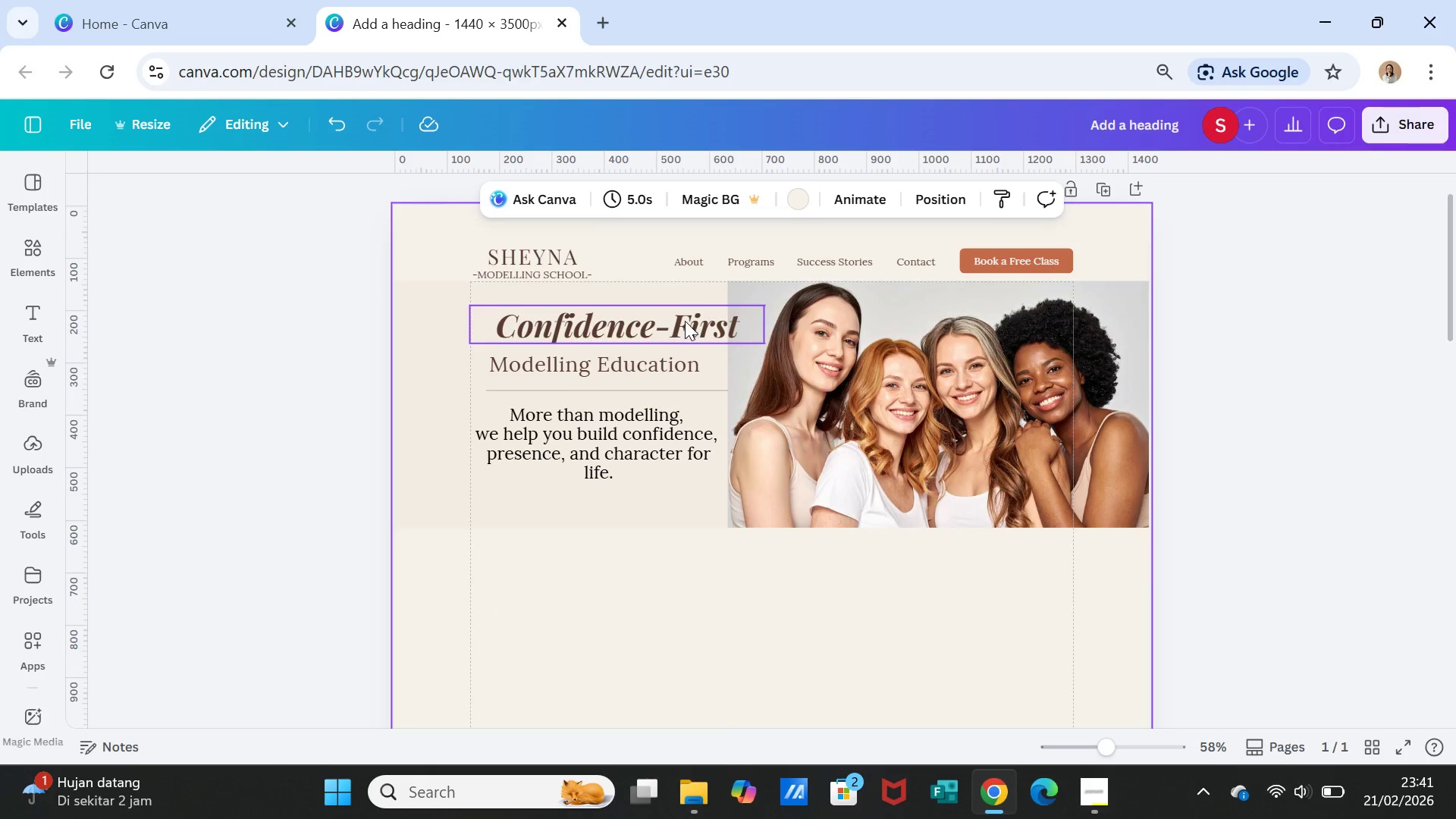 
left_click([685, 321])
 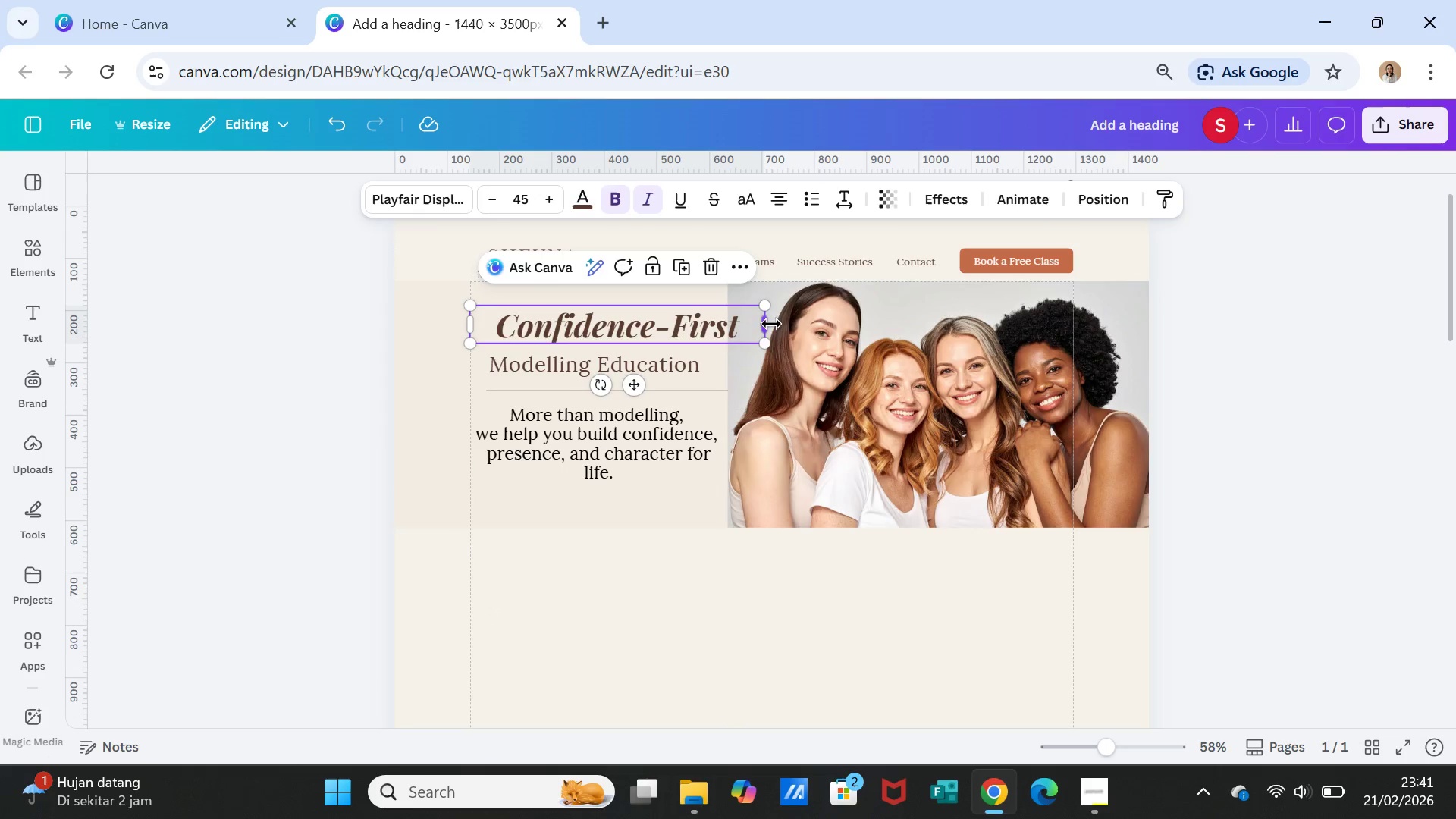 
left_click_drag(start_coordinate=[764, 325], to_coordinate=[752, 322])
 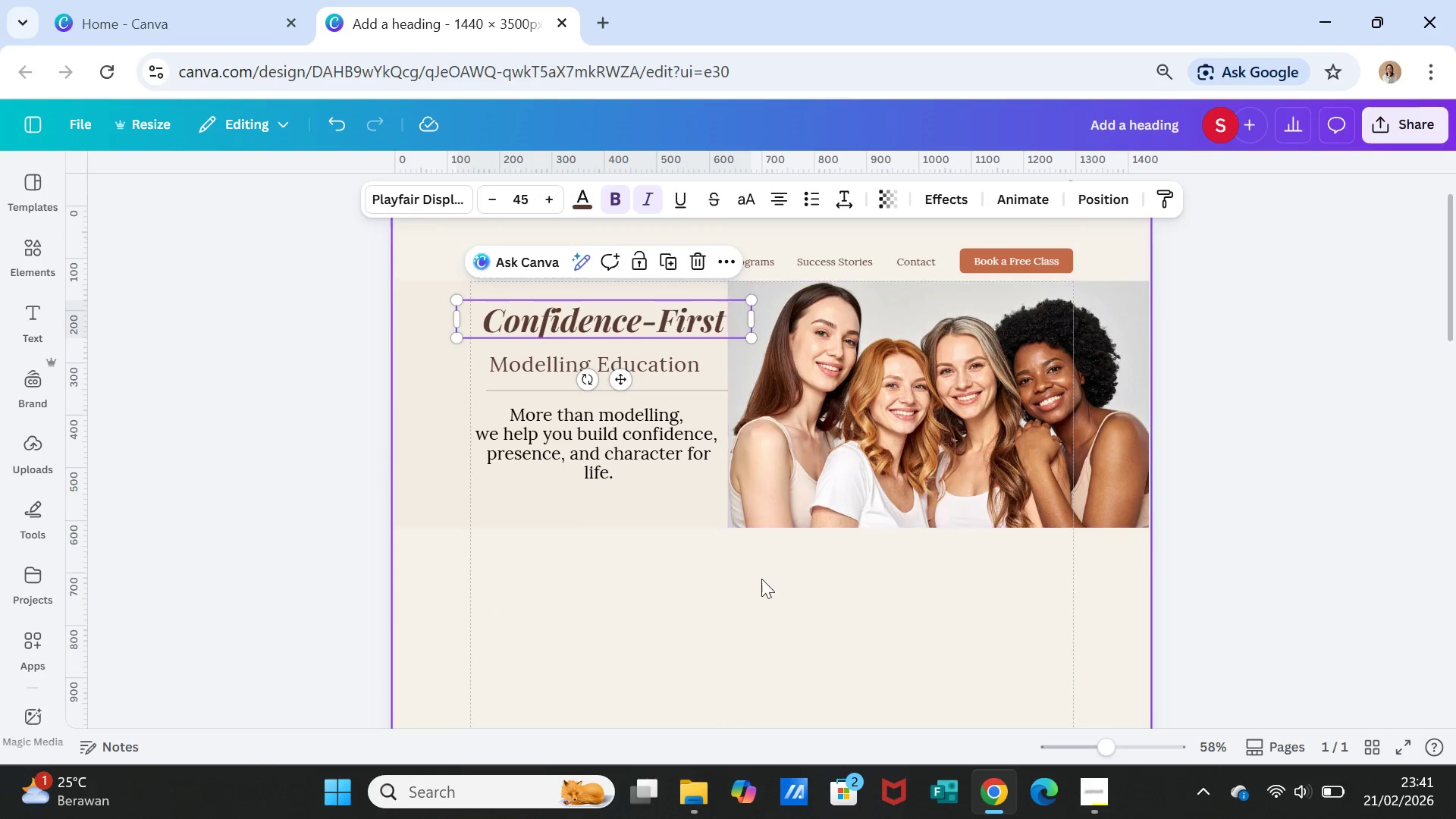 
left_click([761, 603])
 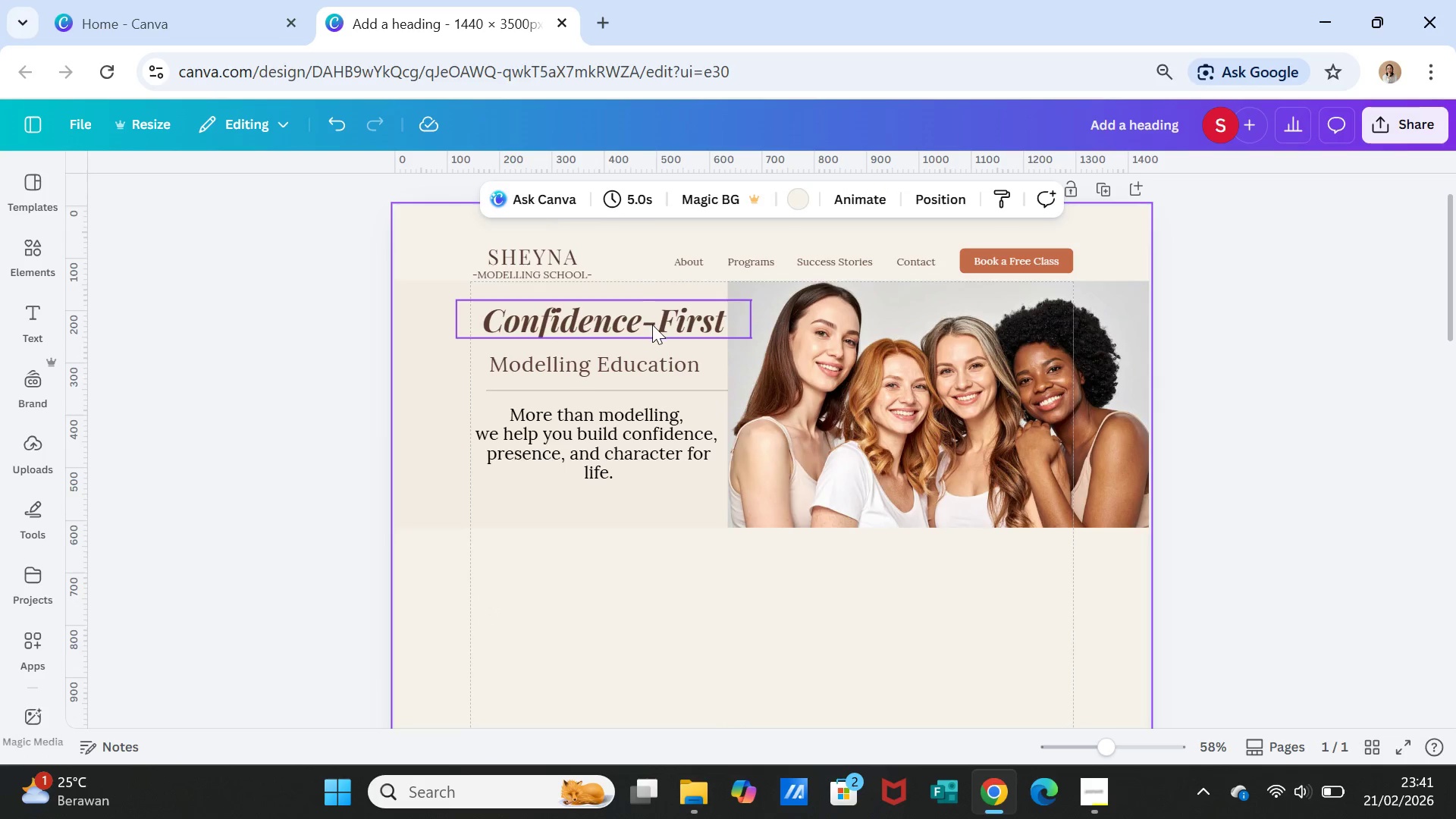 
left_click_drag(start_coordinate=[652, 325], to_coordinate=[663, 325])
 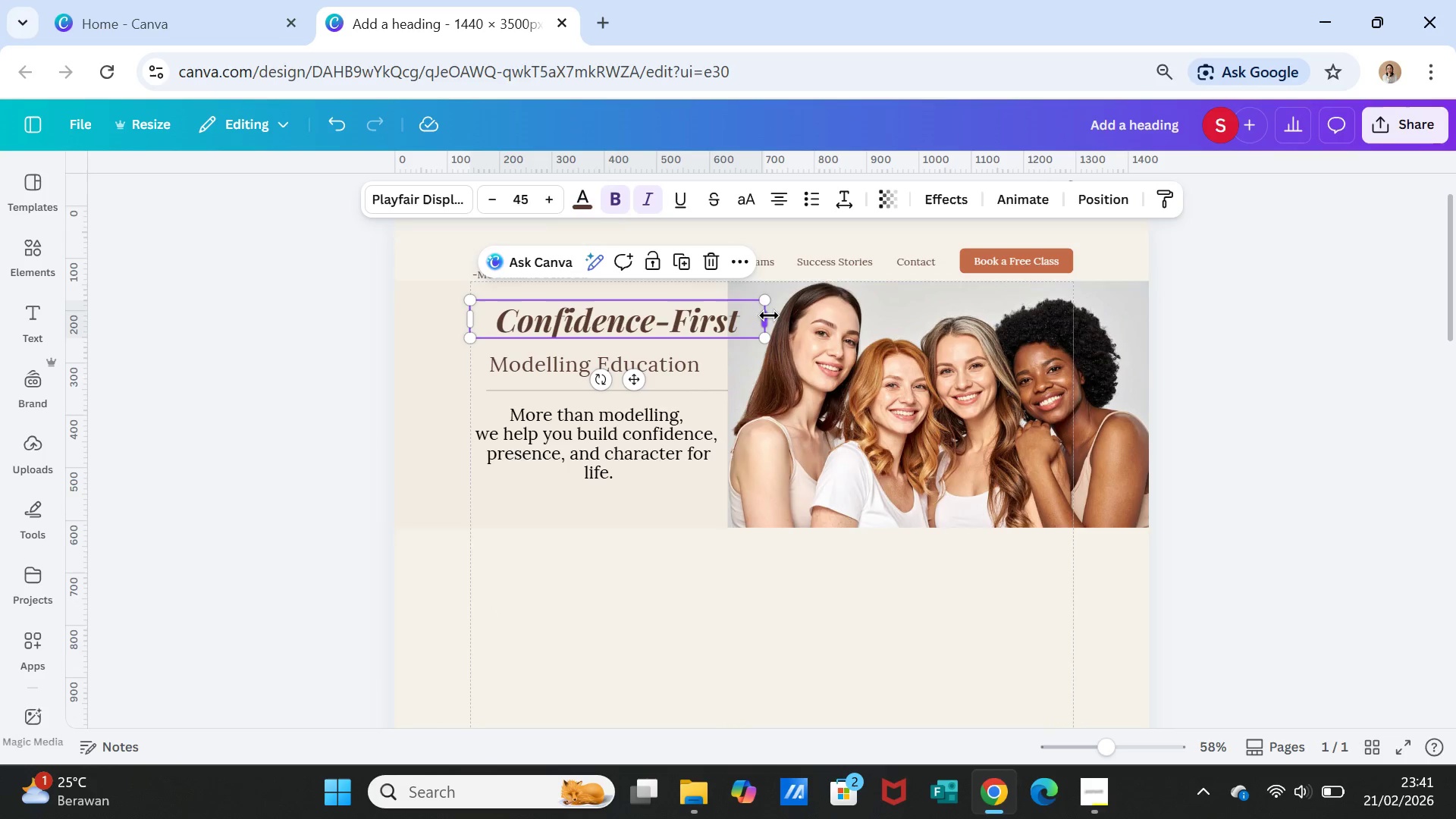 
left_click_drag(start_coordinate=[769, 317], to_coordinate=[734, 313])
 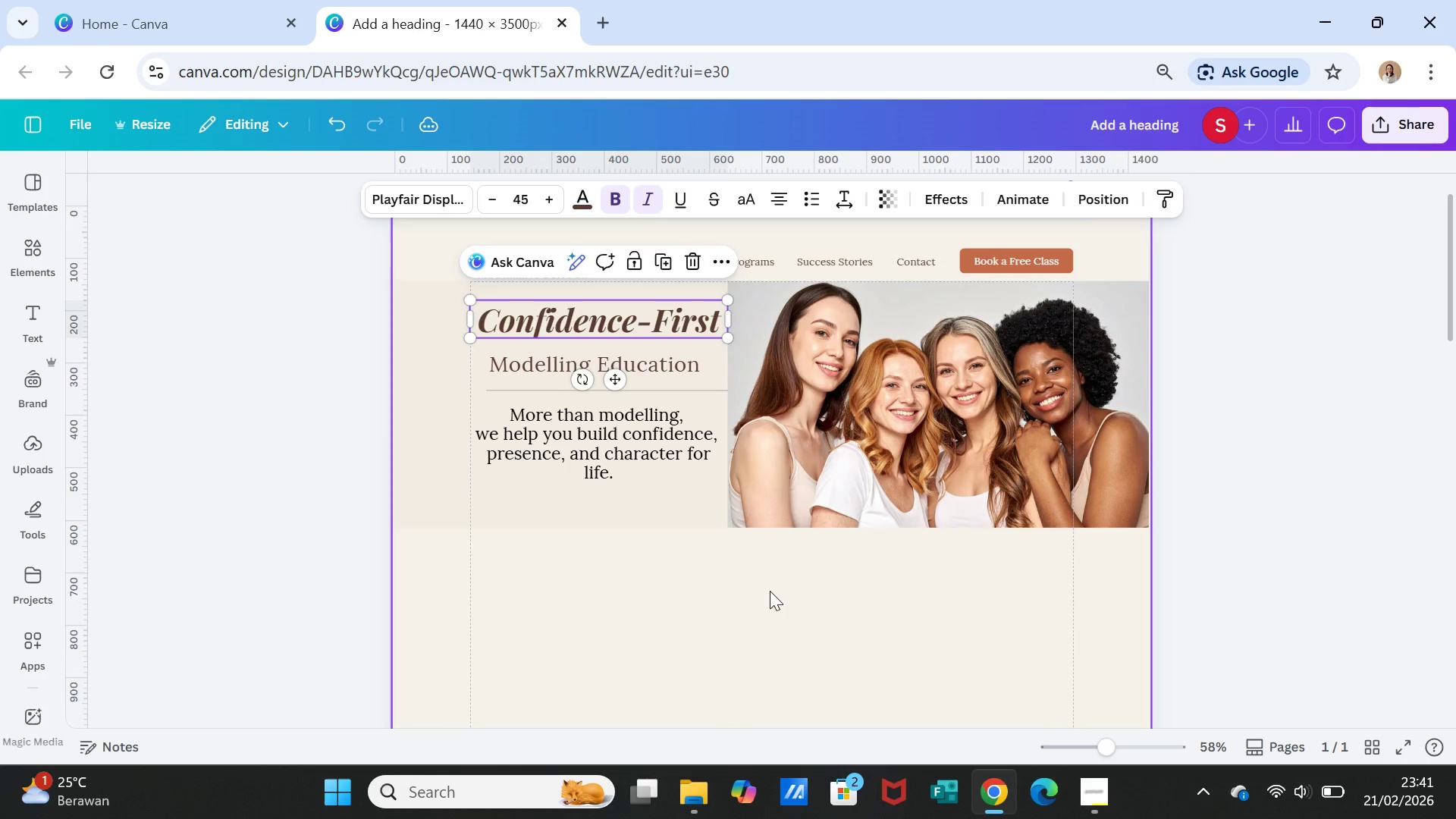 
left_click([770, 591])
 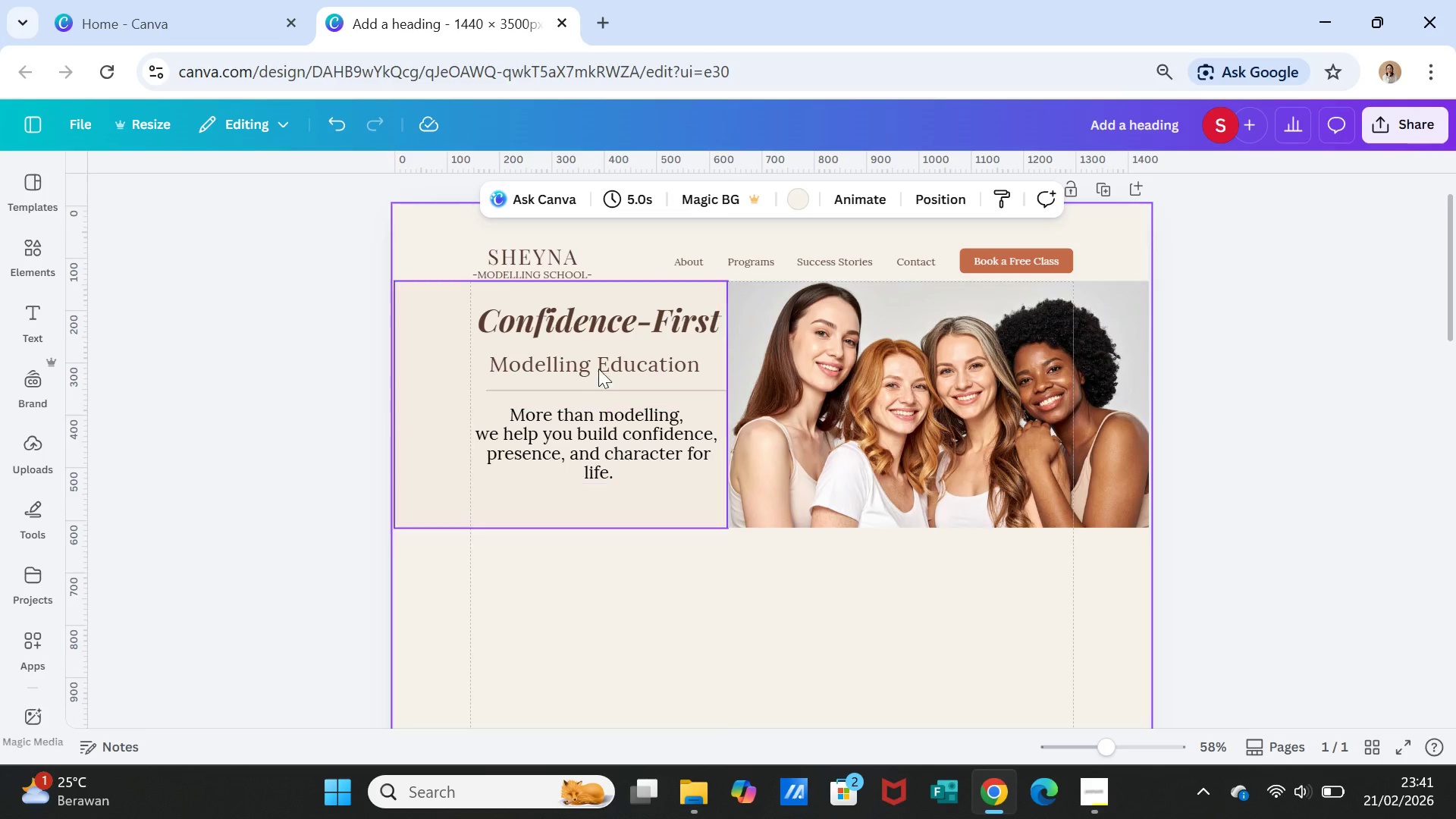 
left_click_drag(start_coordinate=[607, 331], to_coordinate=[611, 328])
 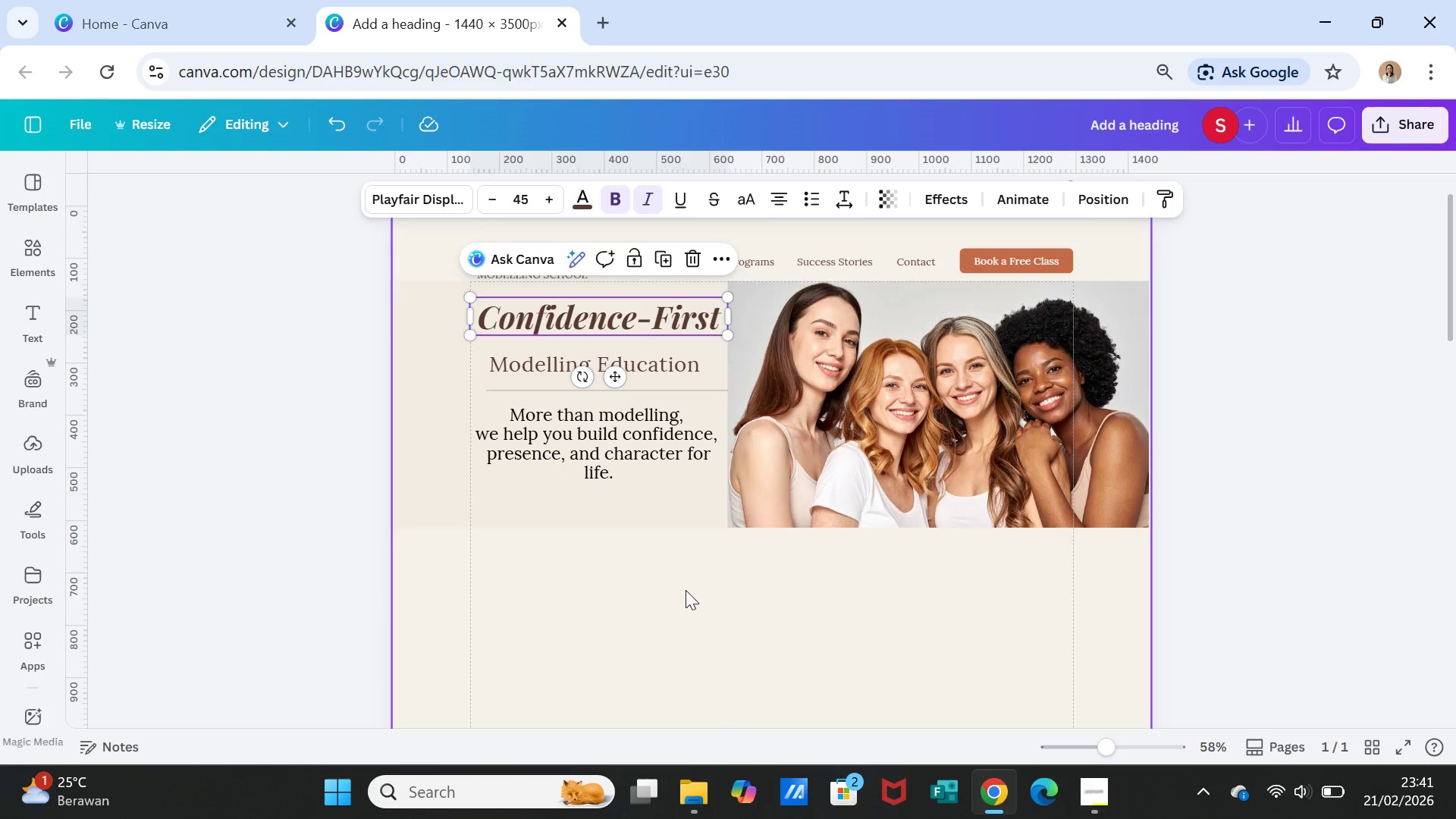 
left_click([686, 590])
 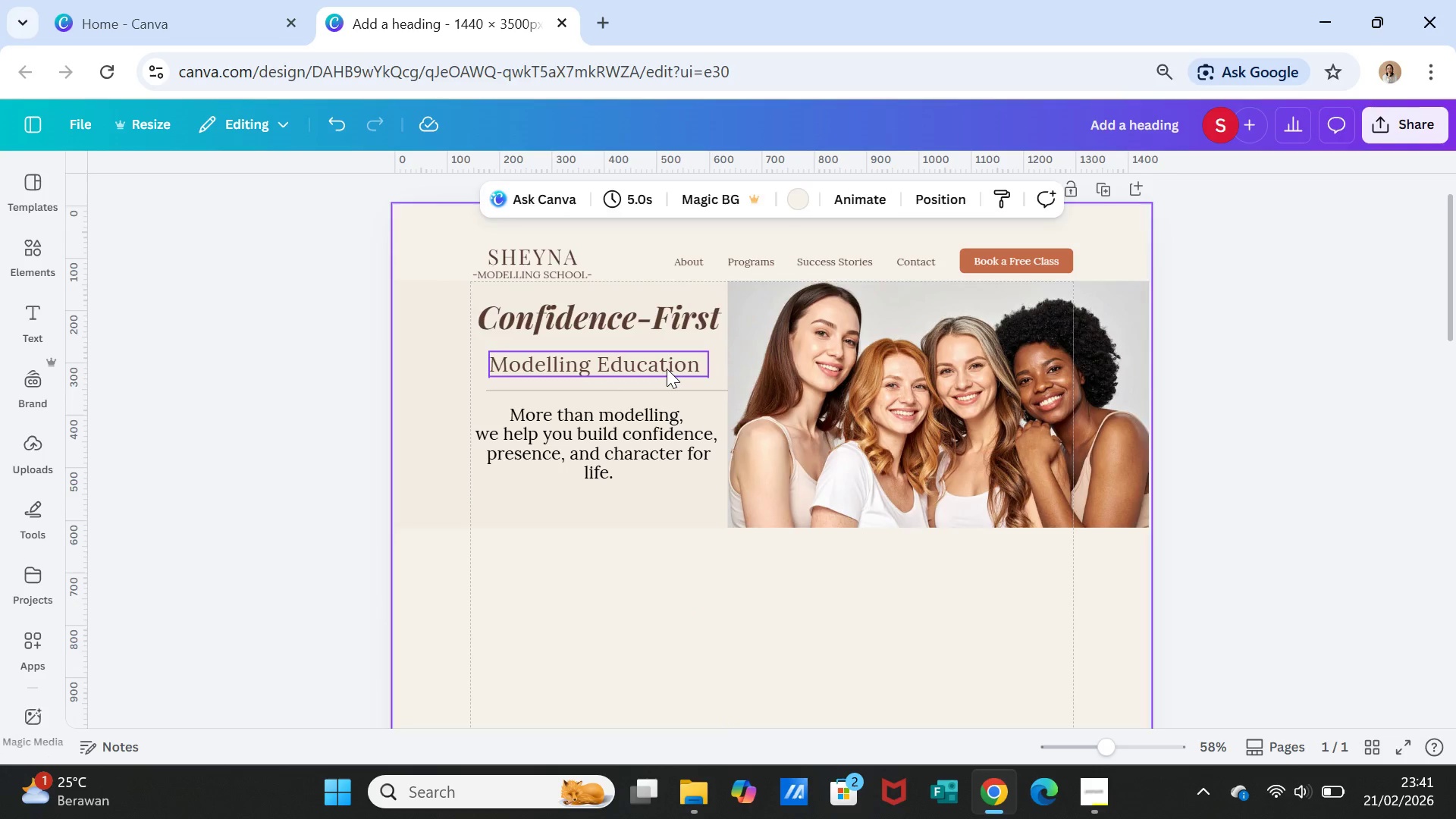 
left_click_drag(start_coordinate=[667, 369], to_coordinate=[667, 360])
 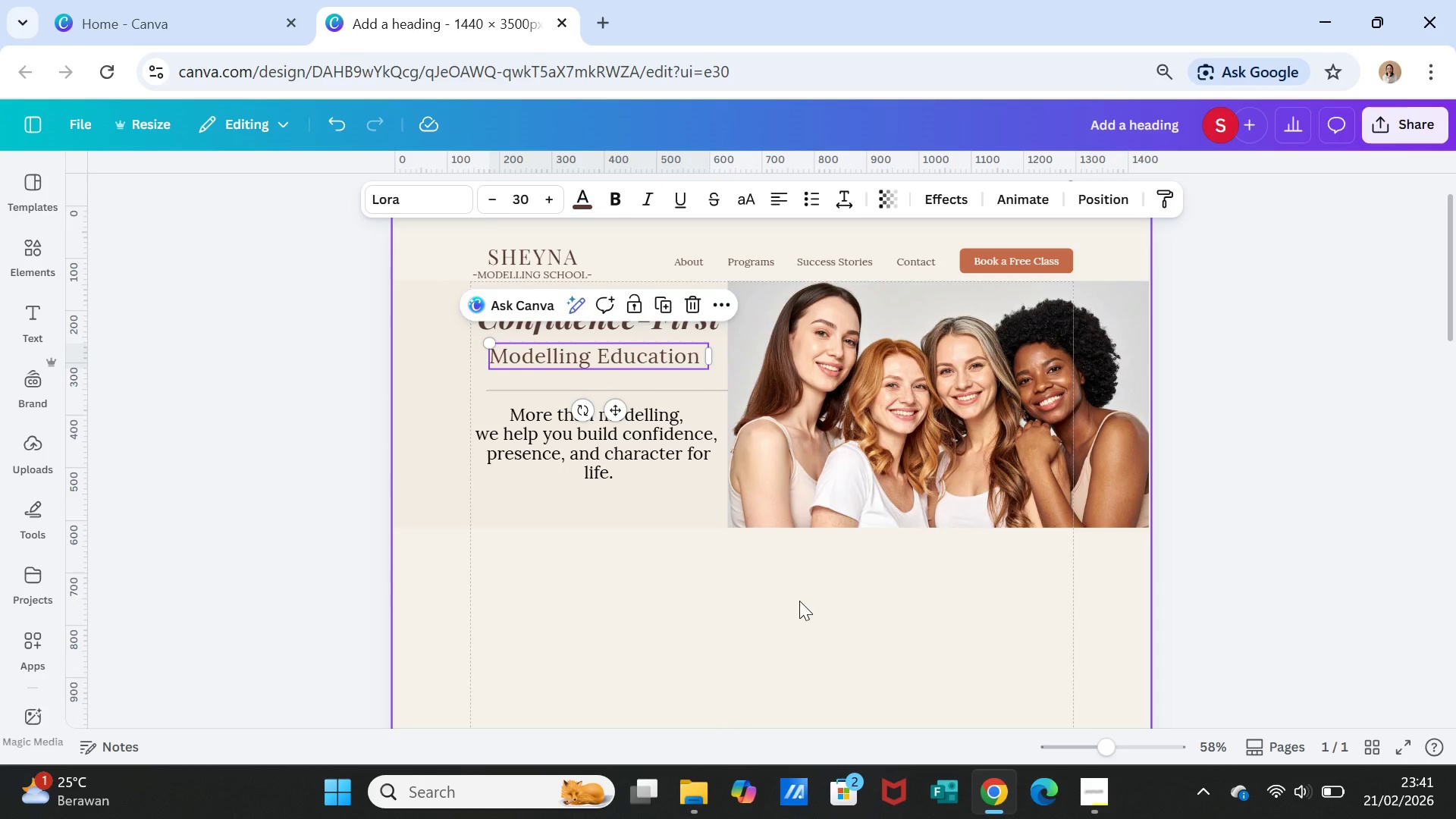 
left_click([799, 601])
 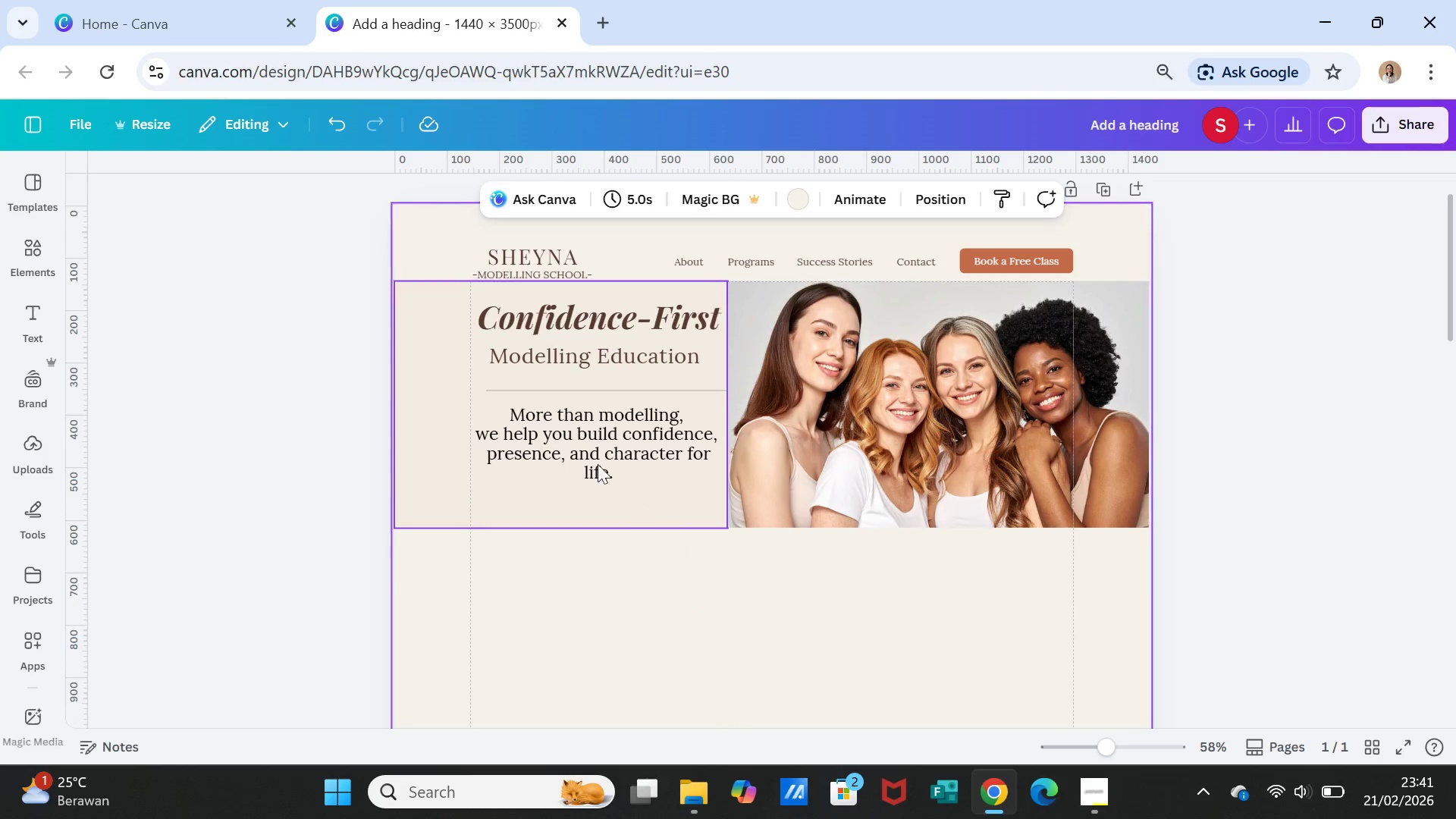 
left_click_drag(start_coordinate=[613, 322], to_coordinate=[614, 314])
 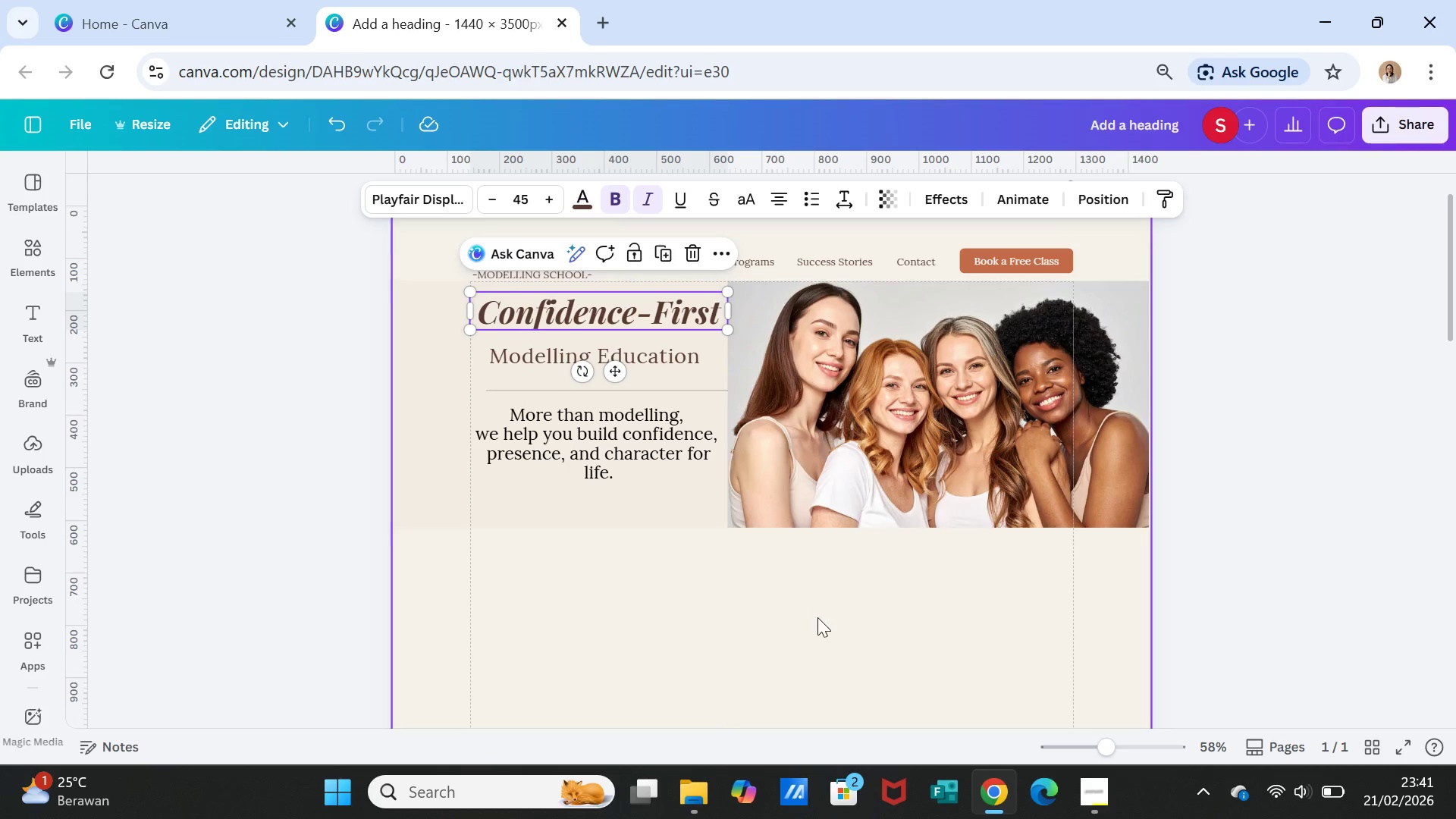 
left_click([817, 617])
 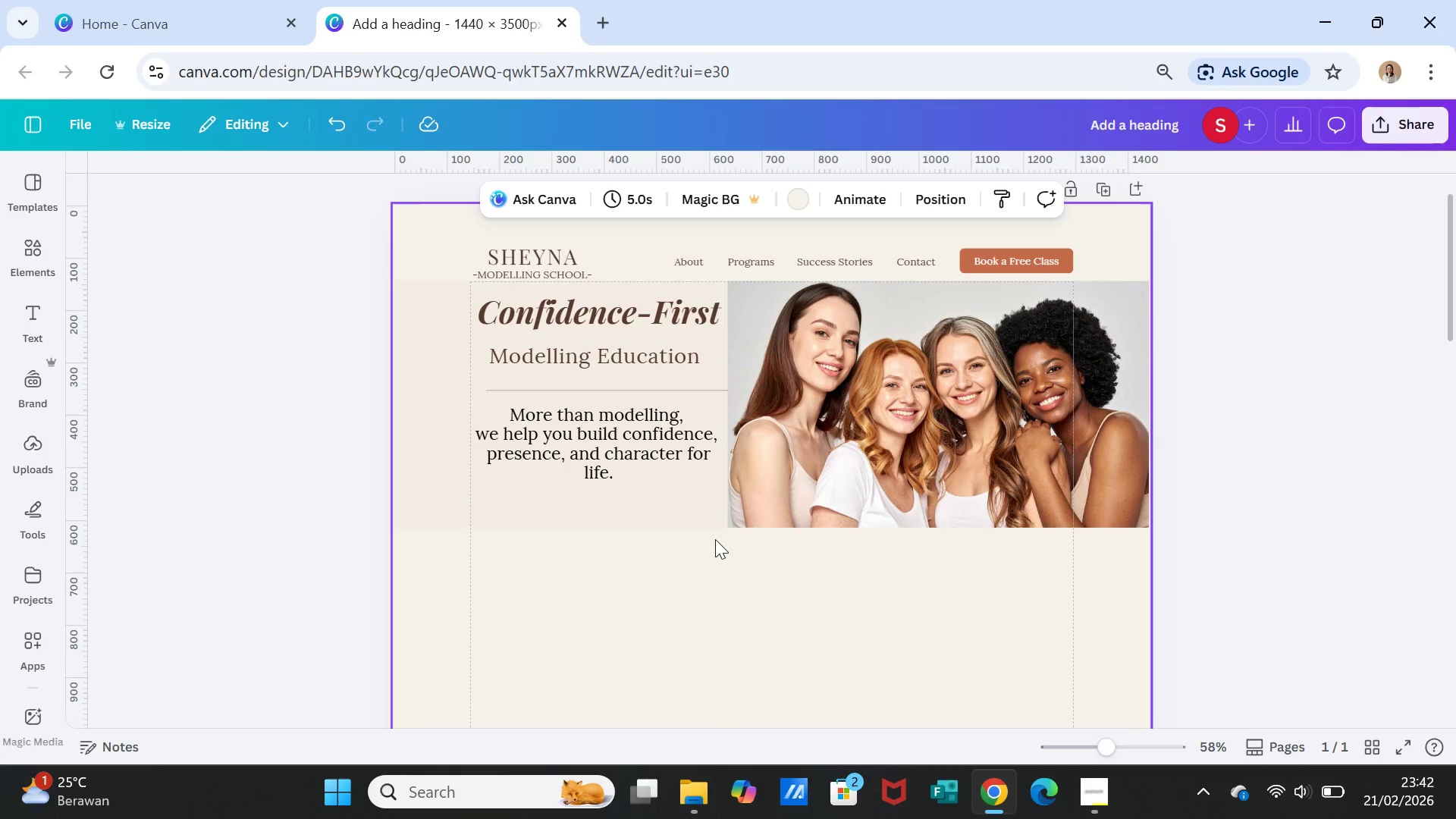 
left_click_drag(start_coordinate=[597, 358], to_coordinate=[597, 351])
 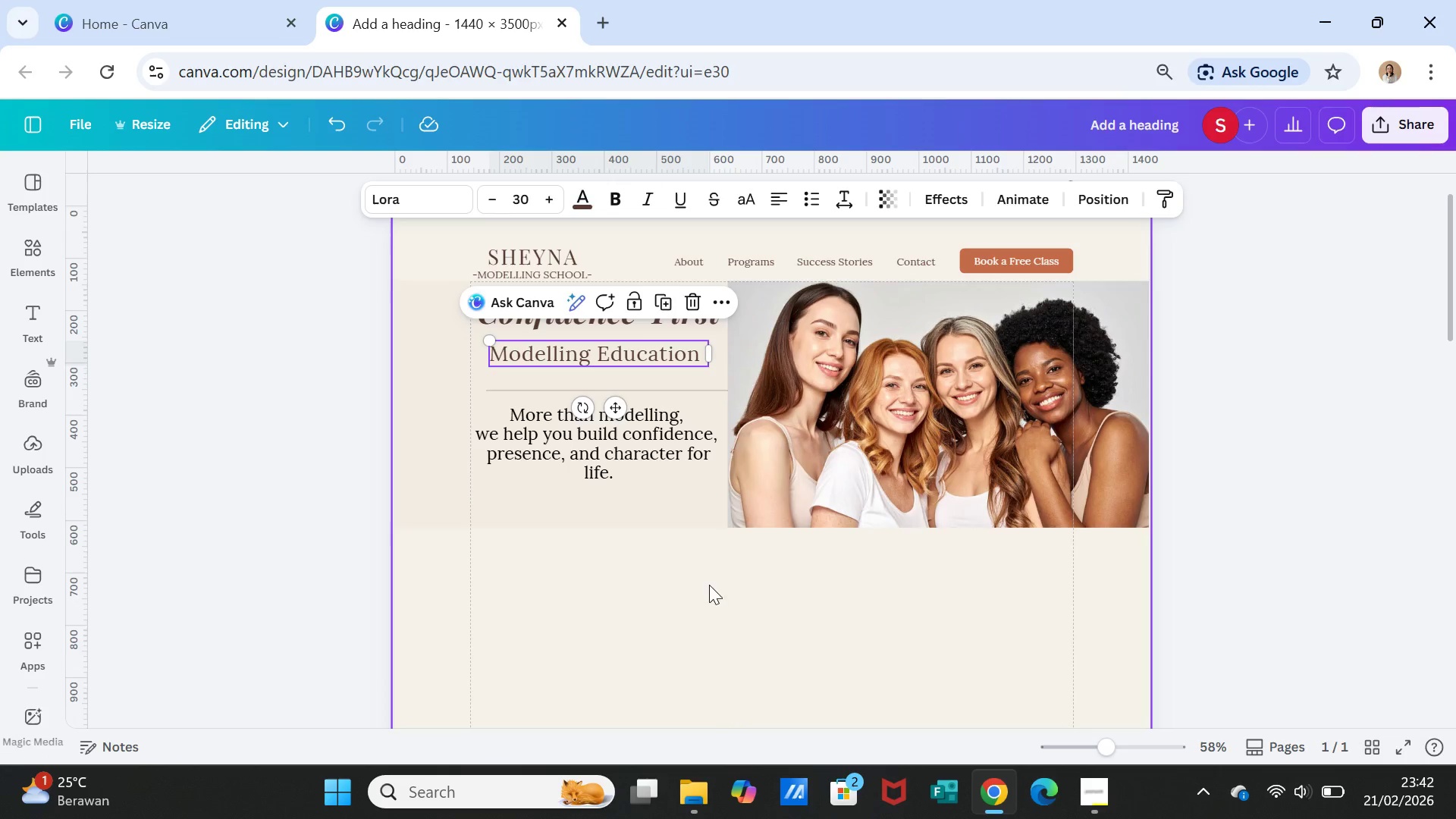 
left_click([709, 585])
 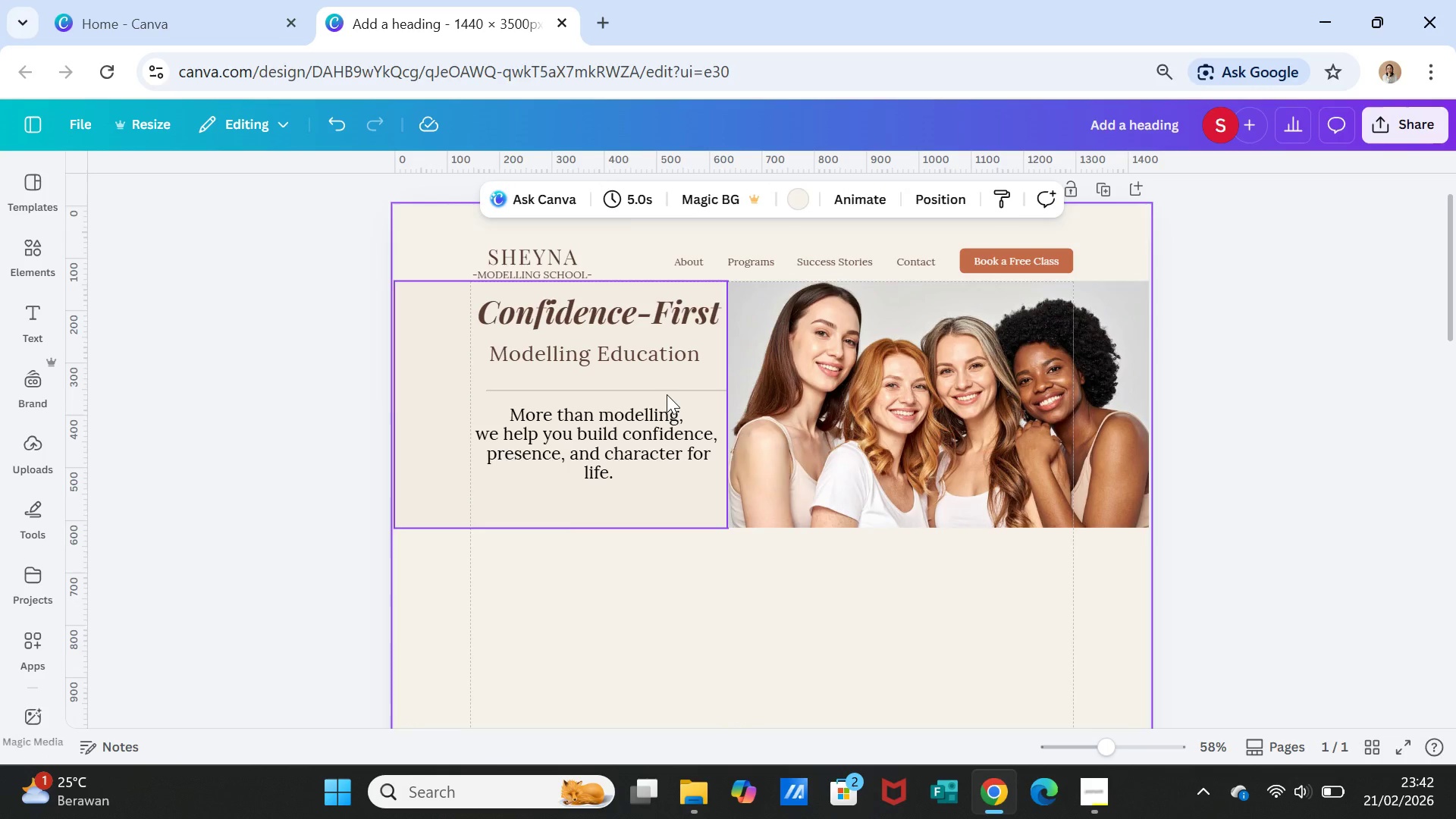 
left_click([667, 394])
 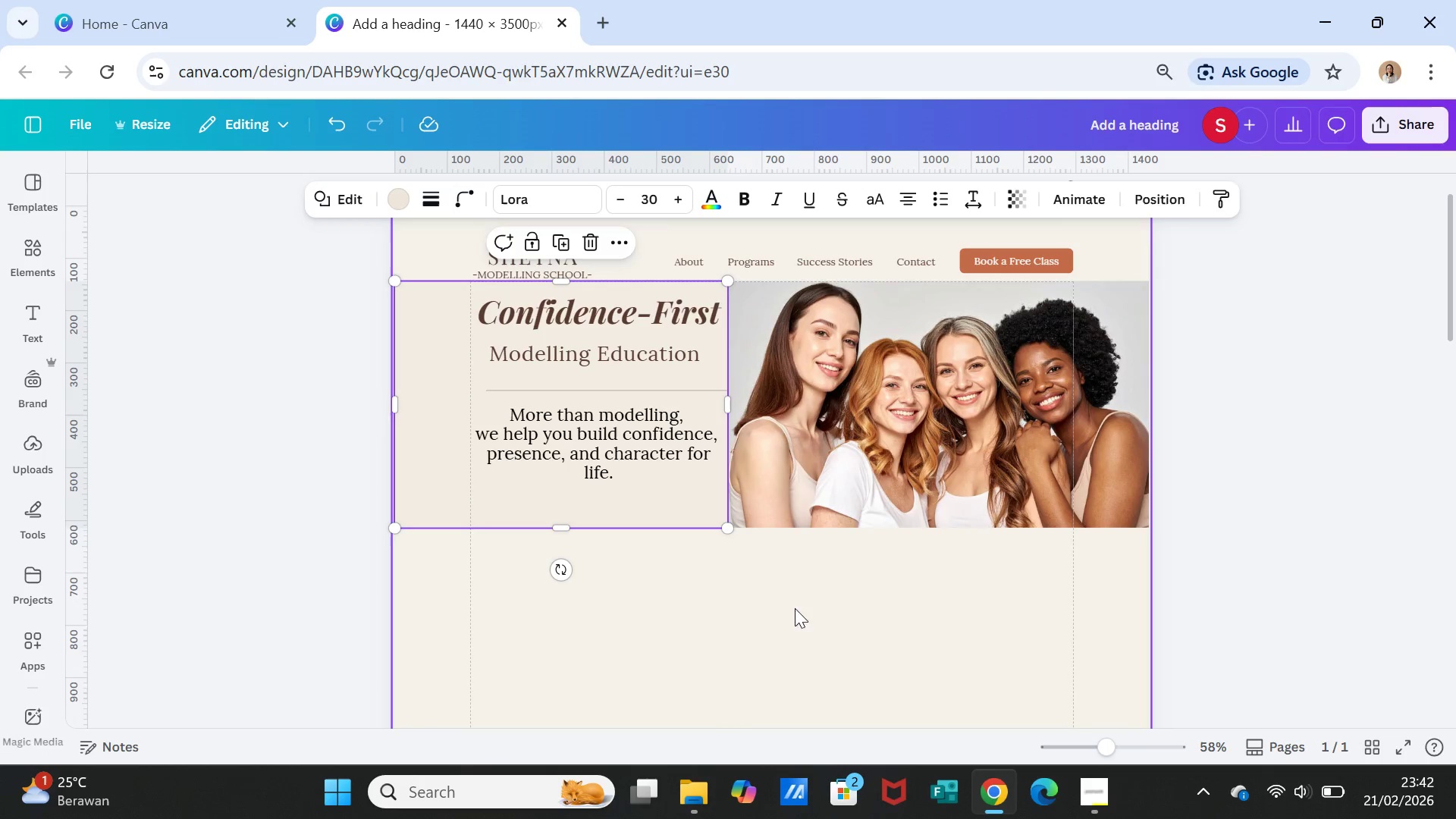 
left_click([797, 627])
 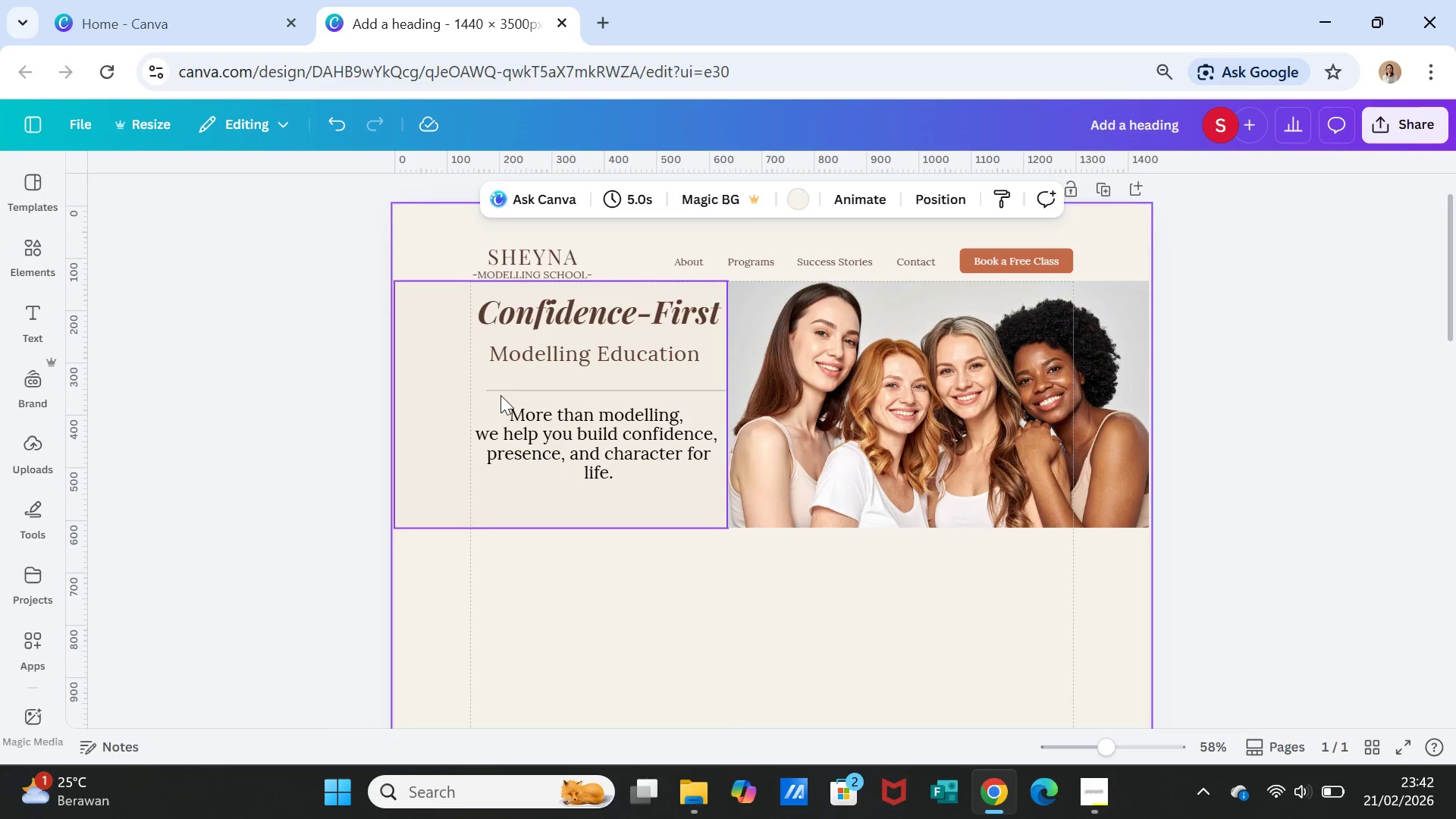 
left_click([500, 391])
 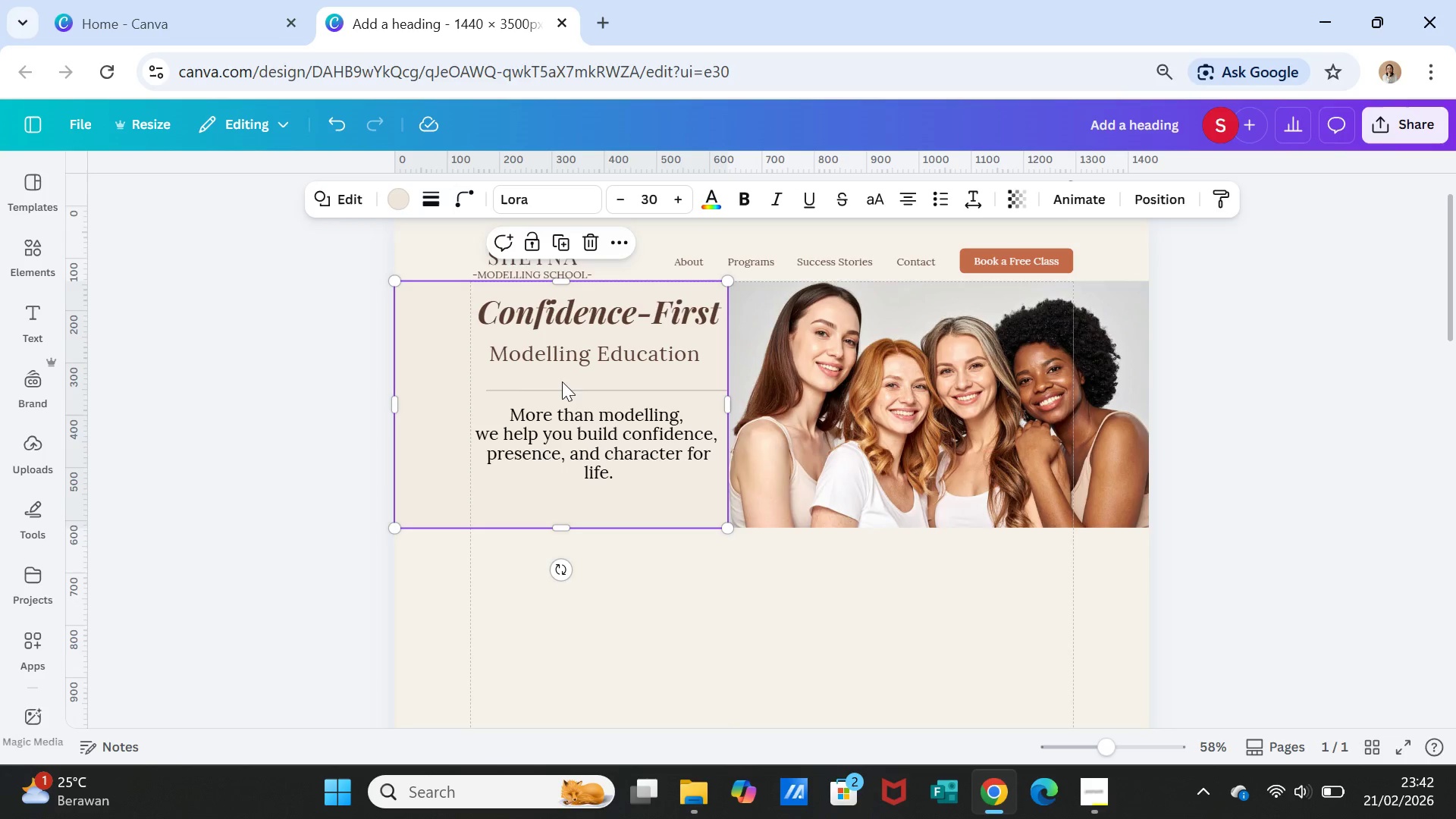 
left_click([562, 381])
 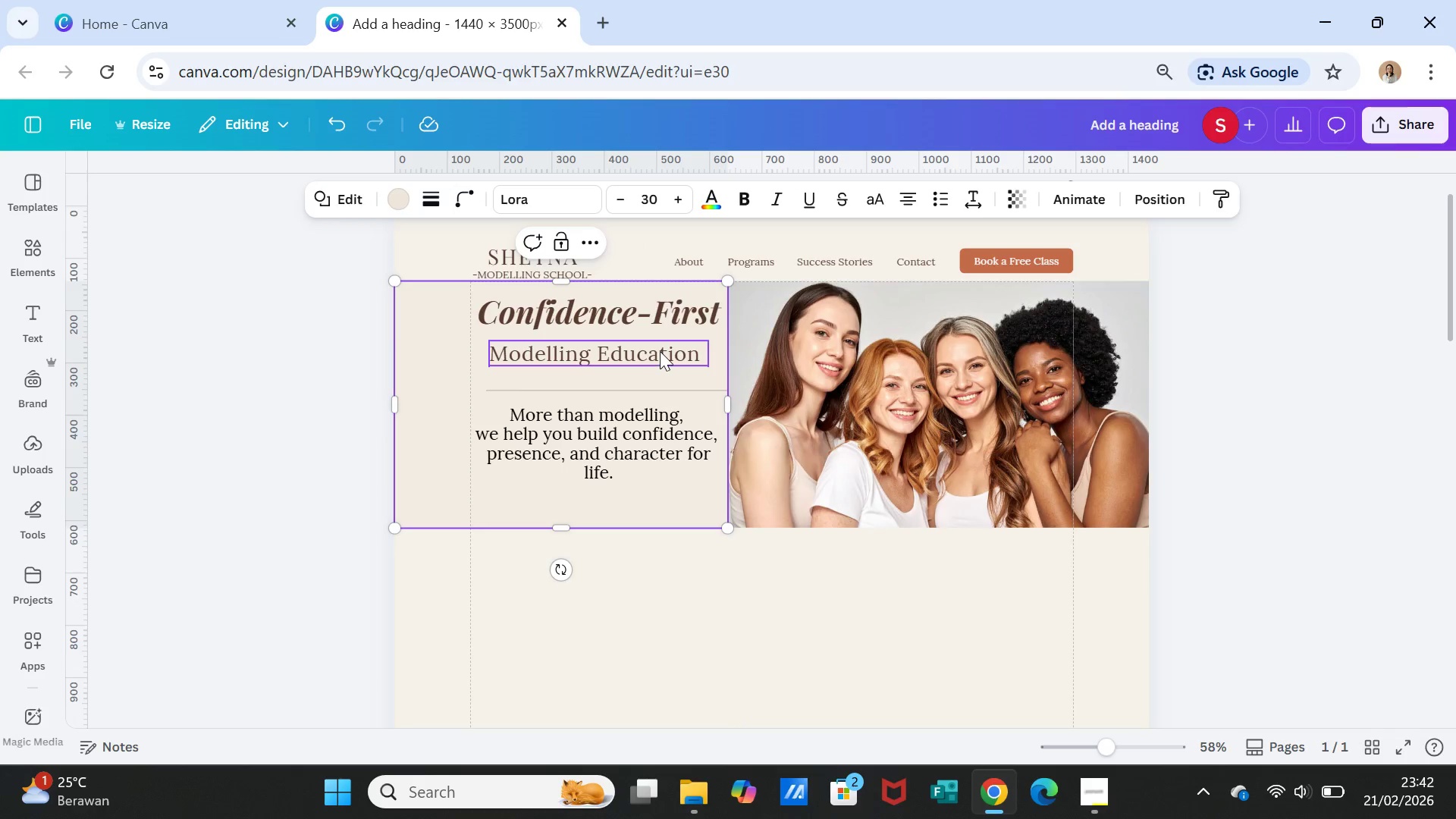 
left_click([661, 350])
 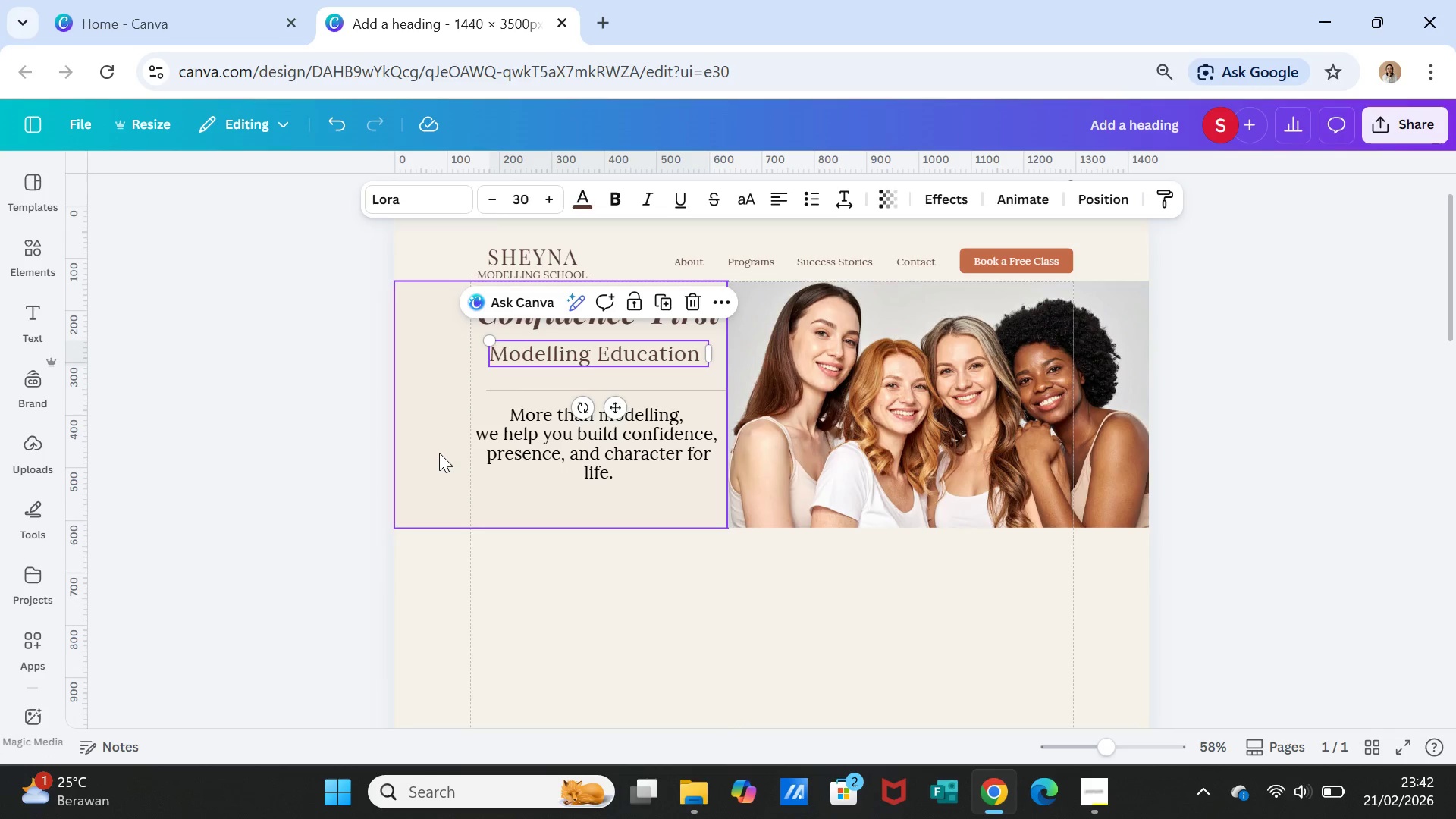 
left_click([439, 453])
 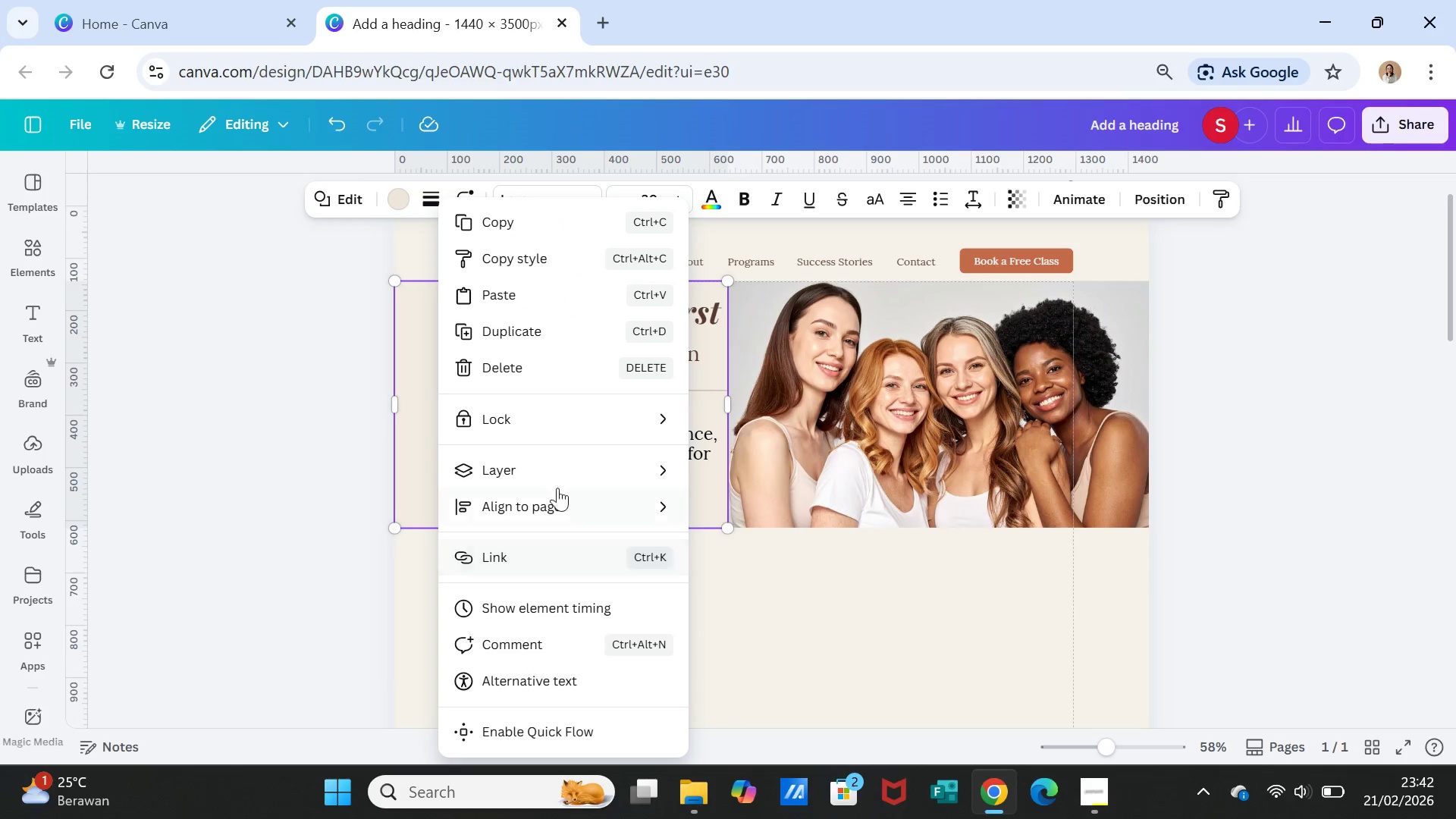 
left_click([570, 457])
 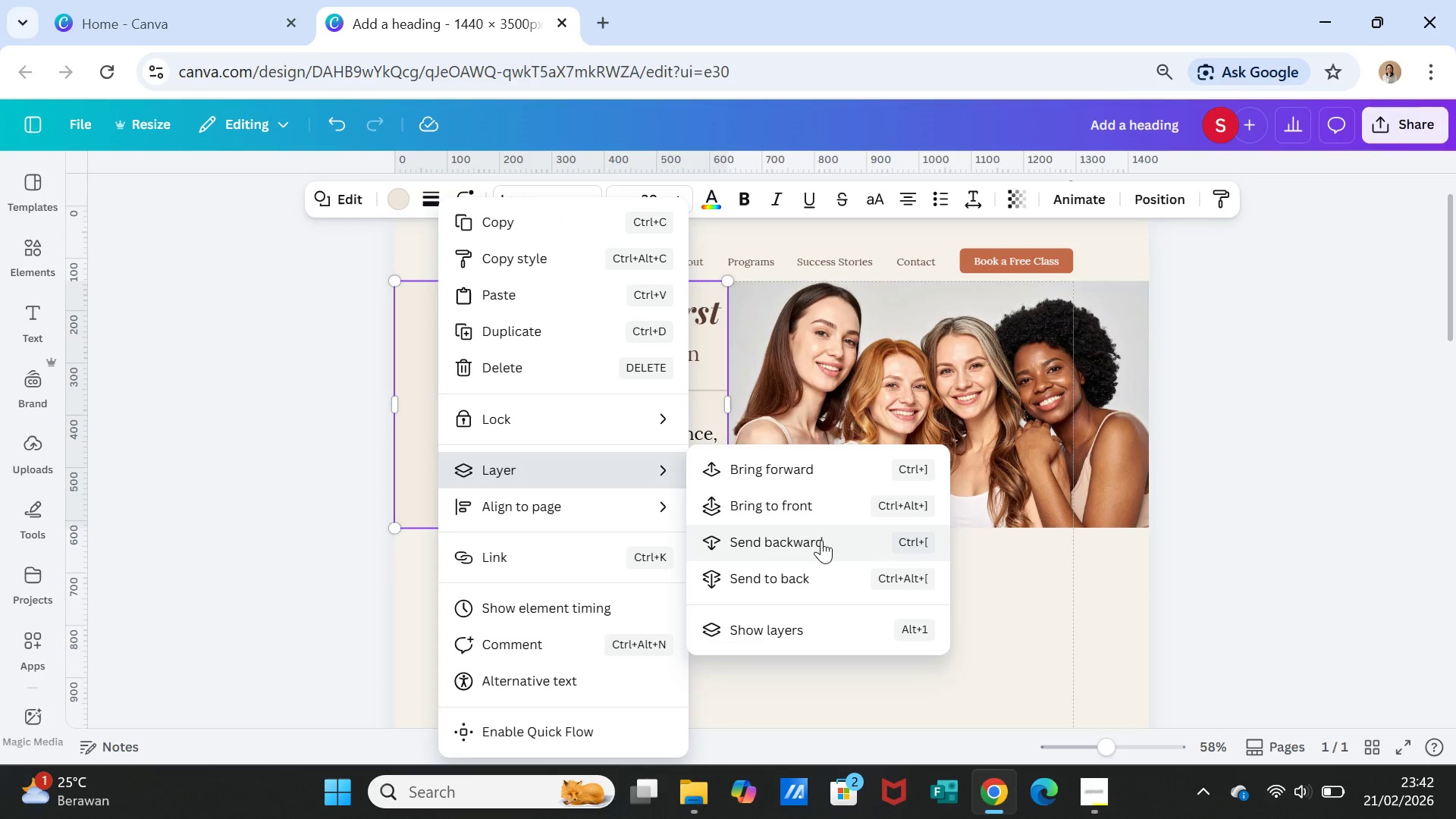 
left_click([813, 574])
 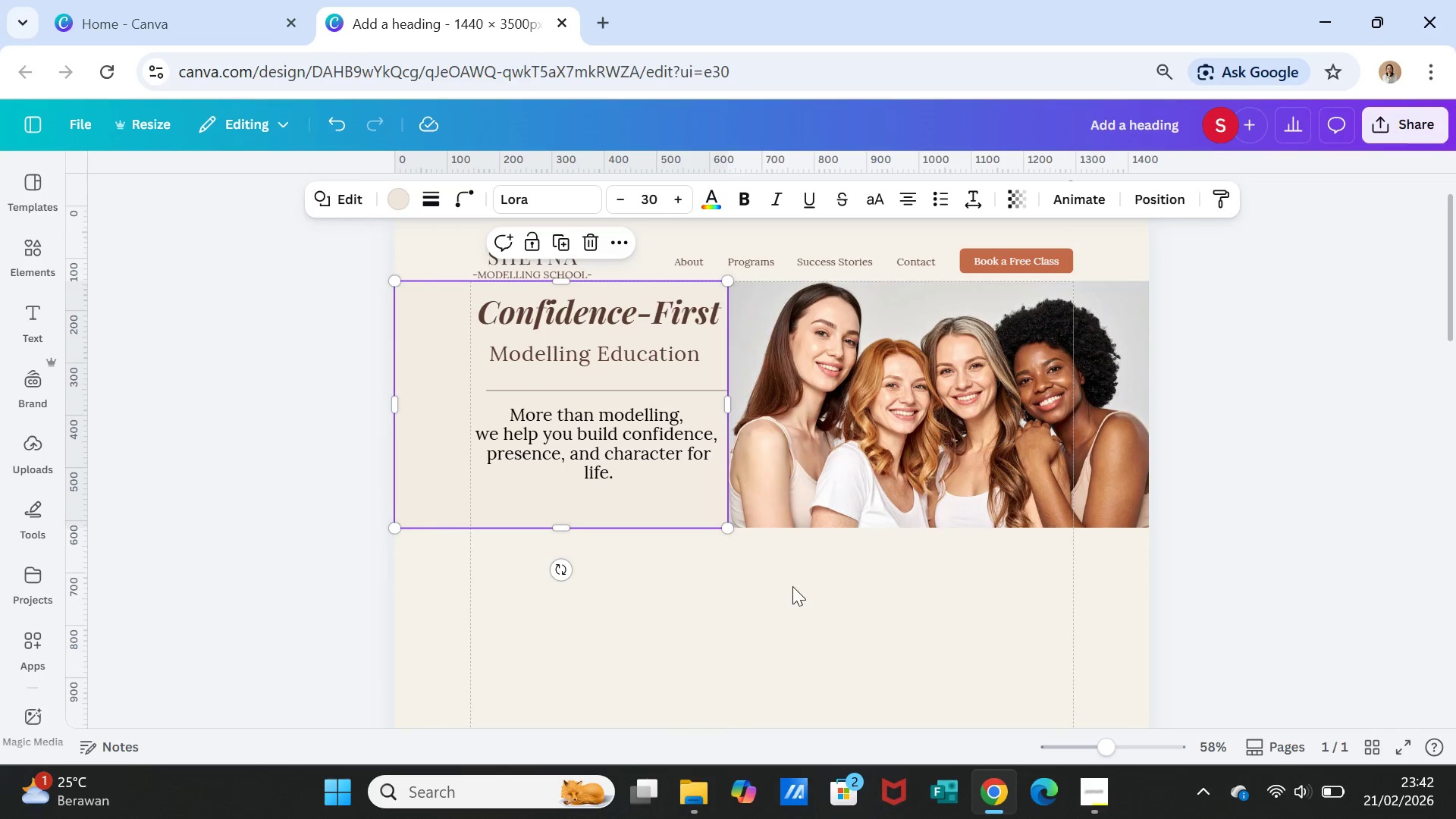 
left_click([792, 586])
 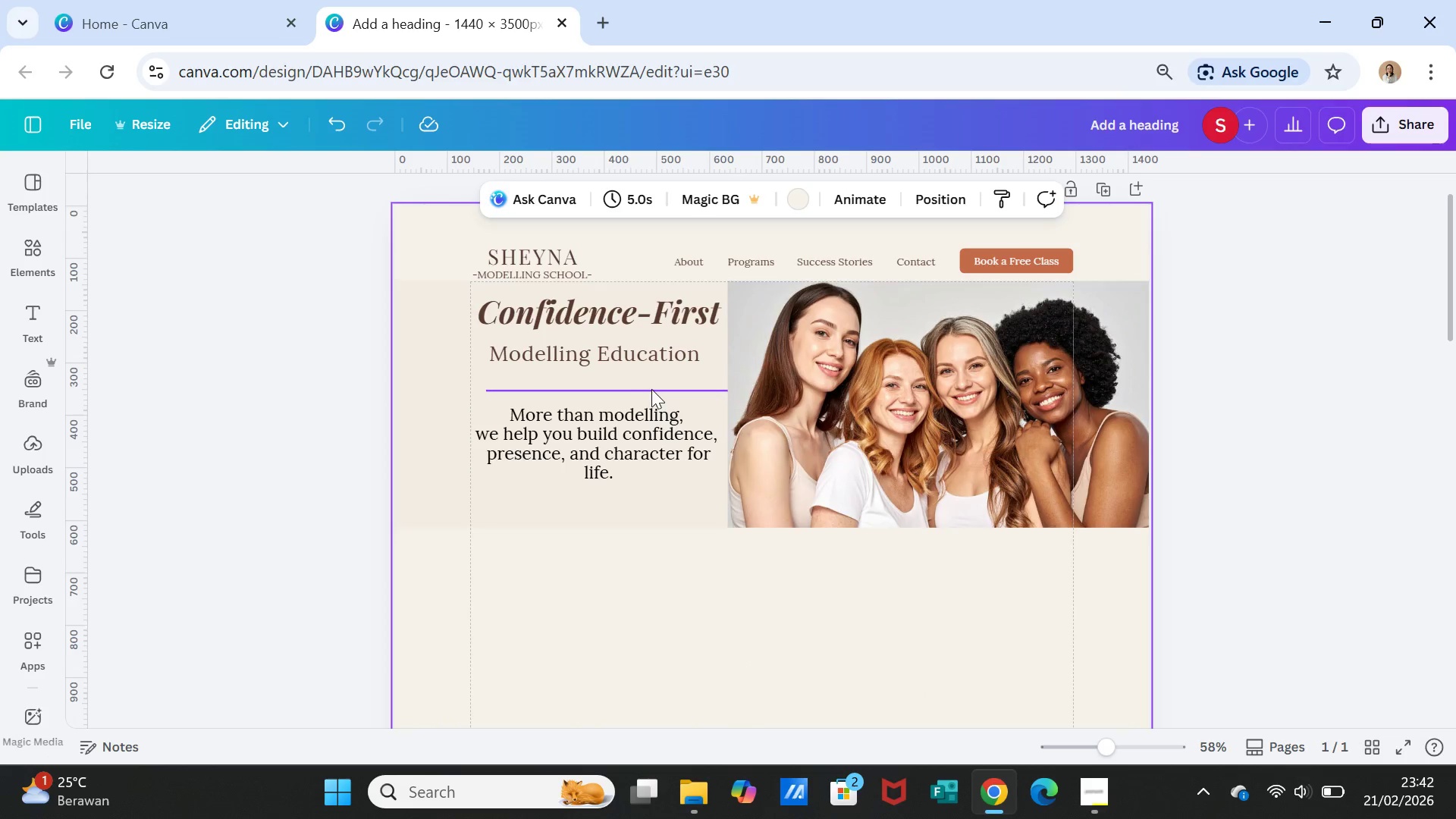 
left_click_drag(start_coordinate=[651, 389], to_coordinate=[646, 382])
 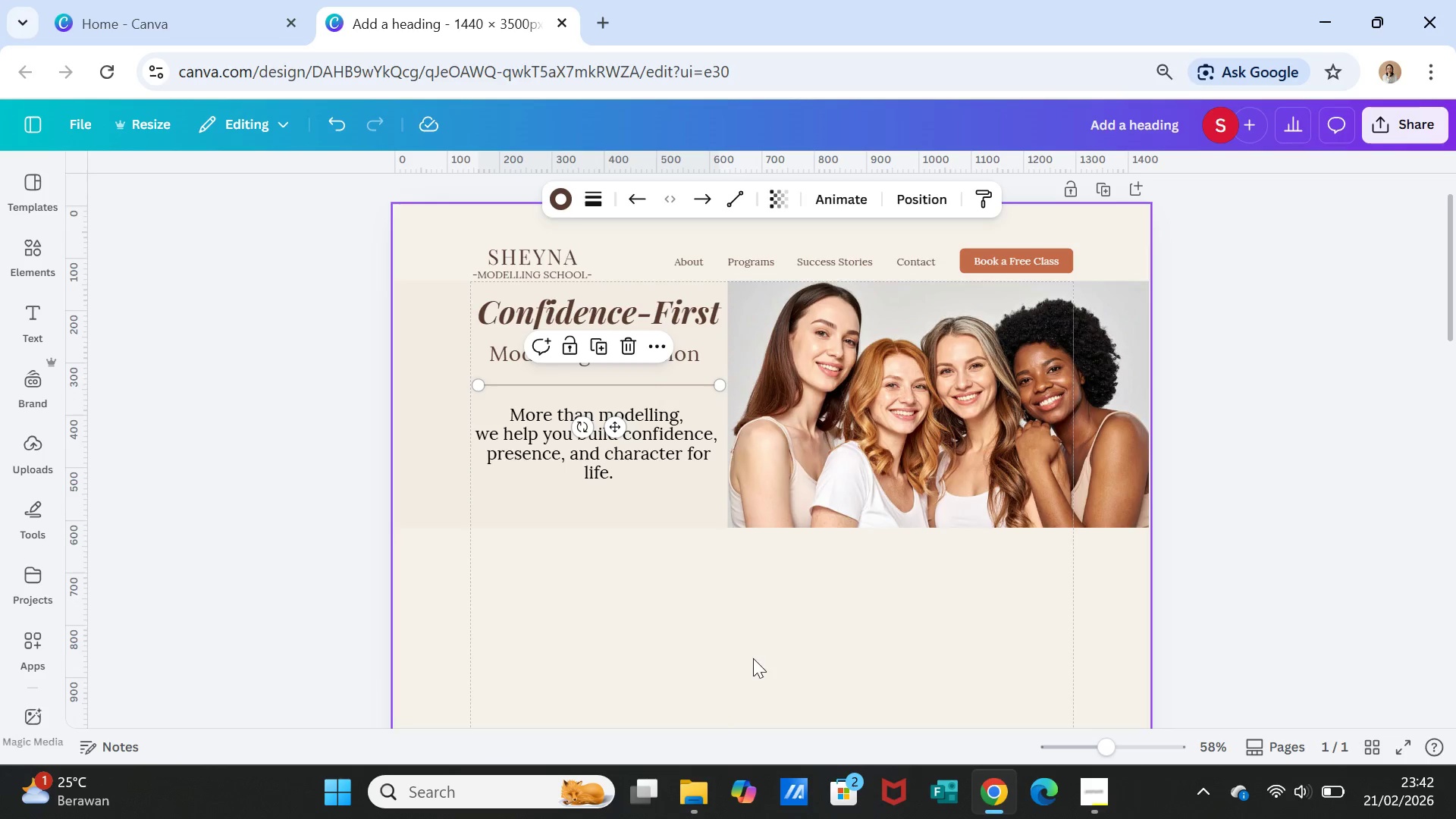 
left_click([754, 659])
 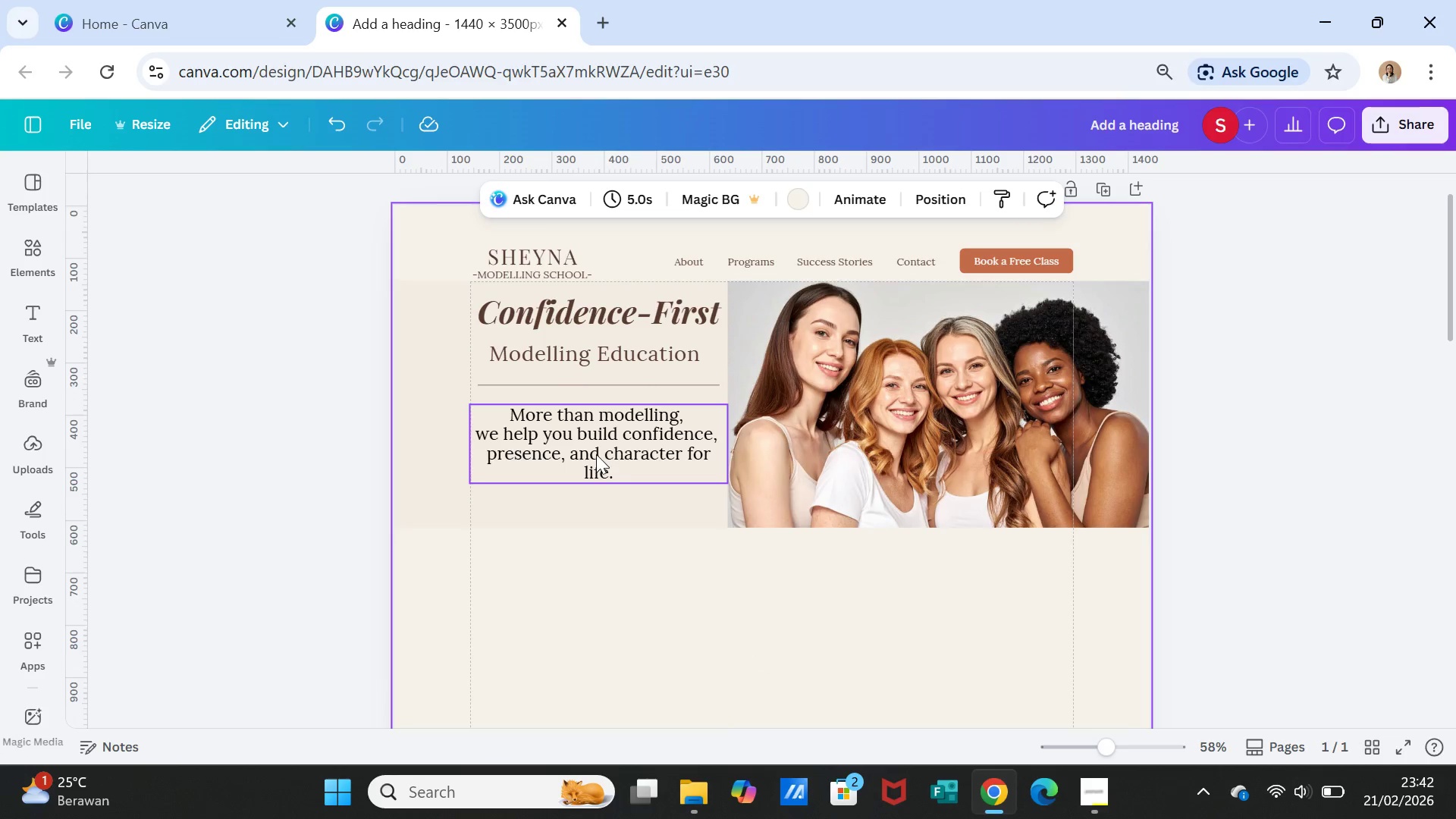 
left_click_drag(start_coordinate=[597, 453], to_coordinate=[597, 446])
 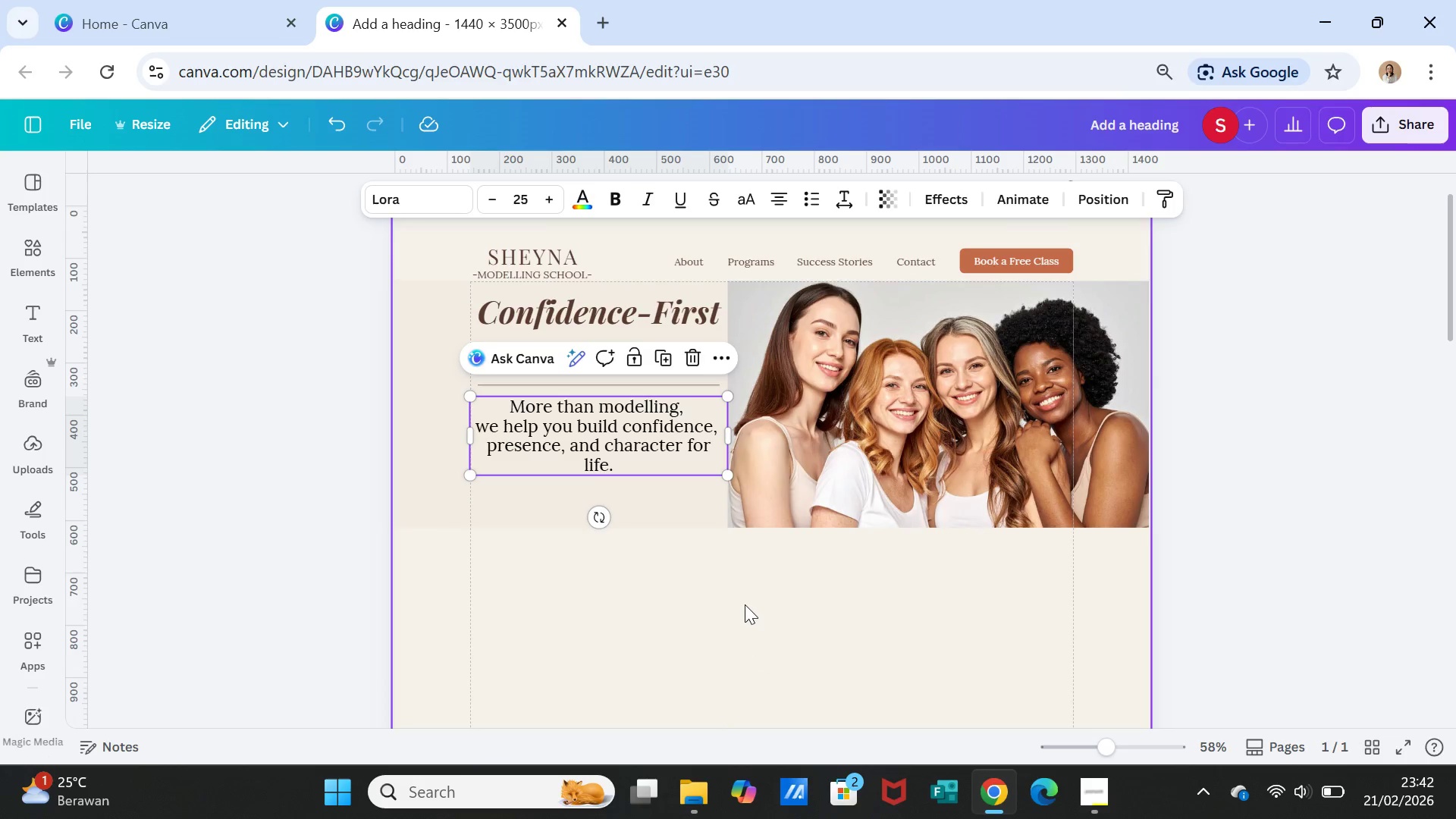 
left_click([745, 604])
 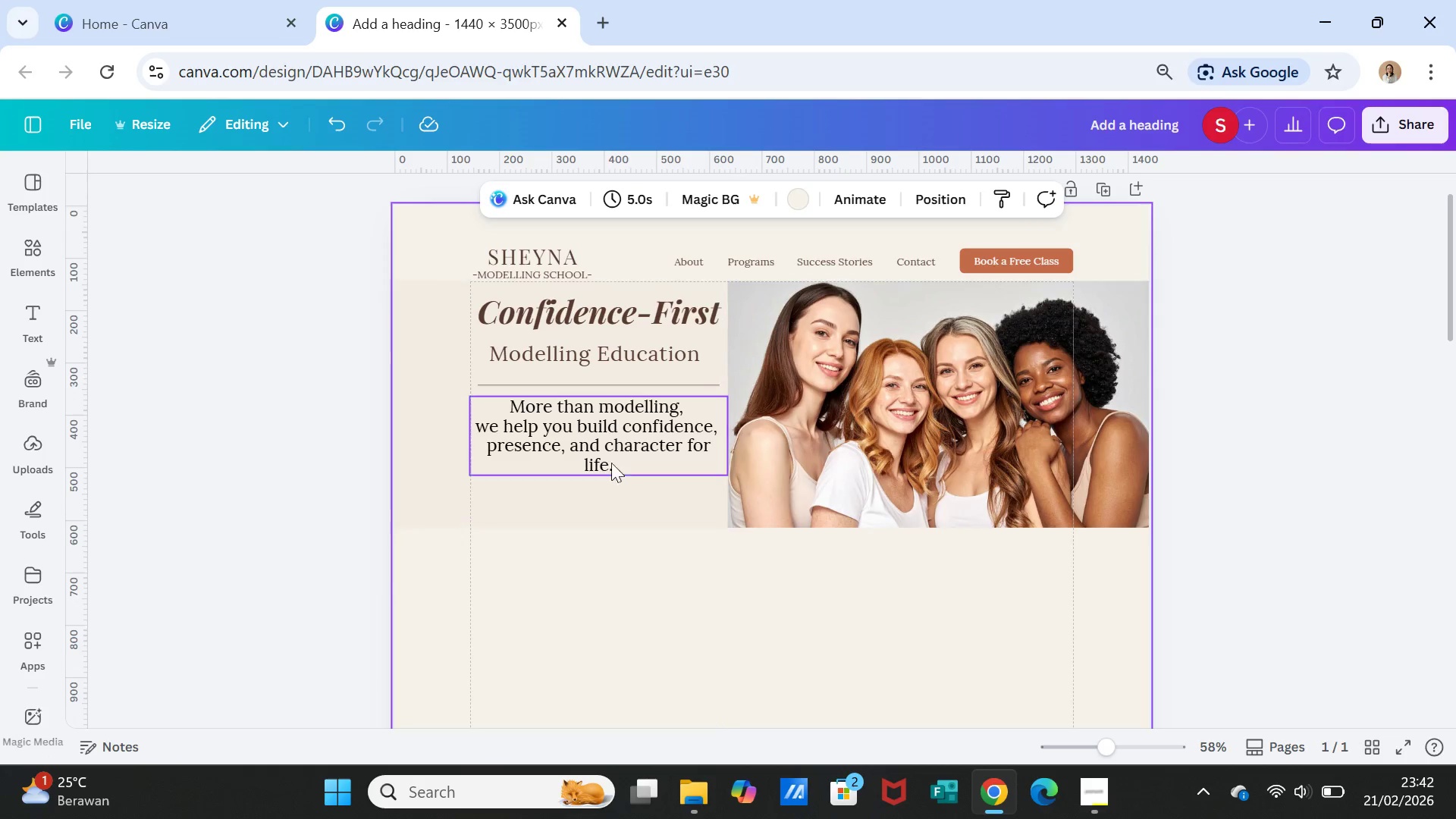 
left_click([610, 433])
 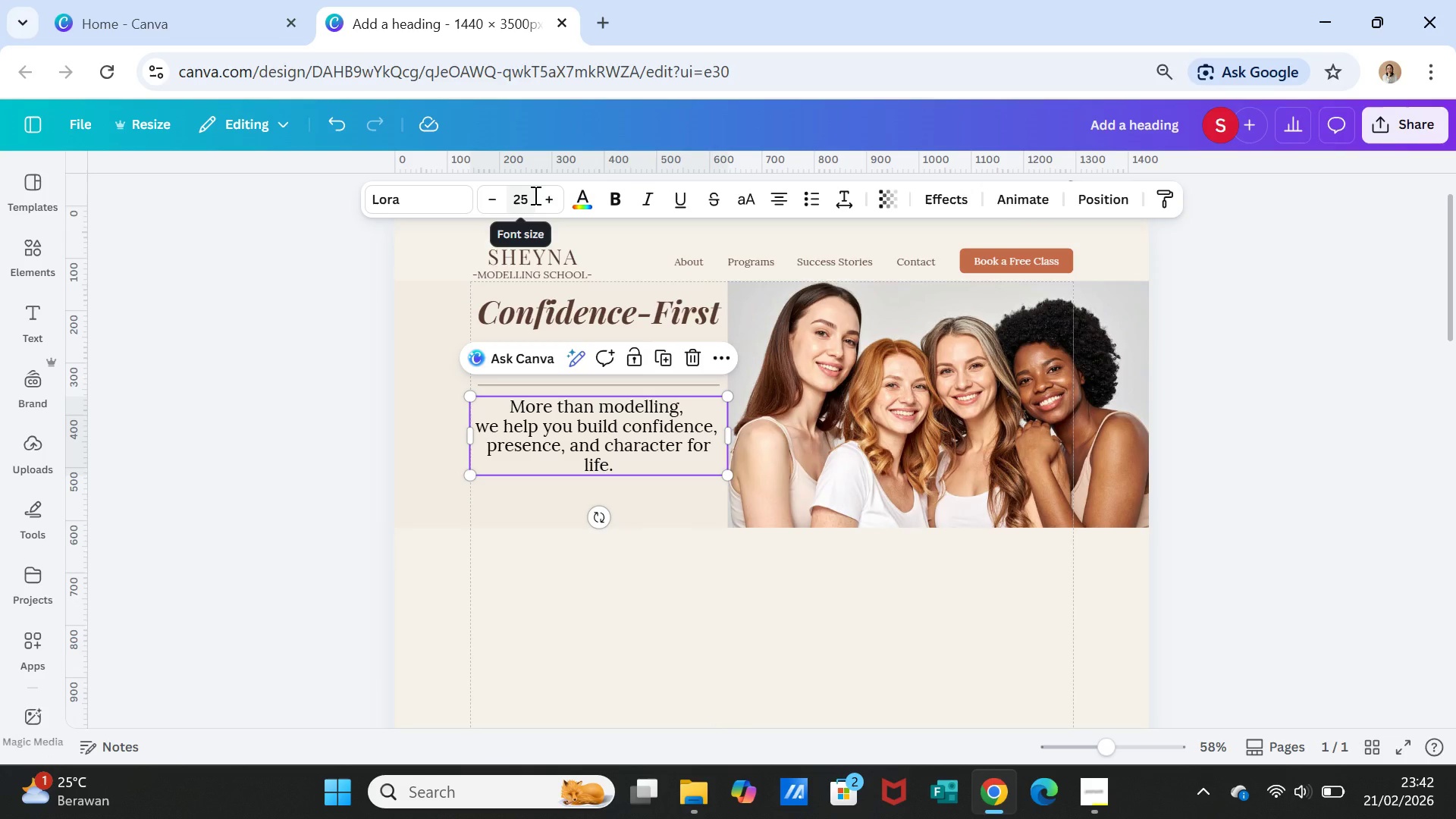 
type(20)
 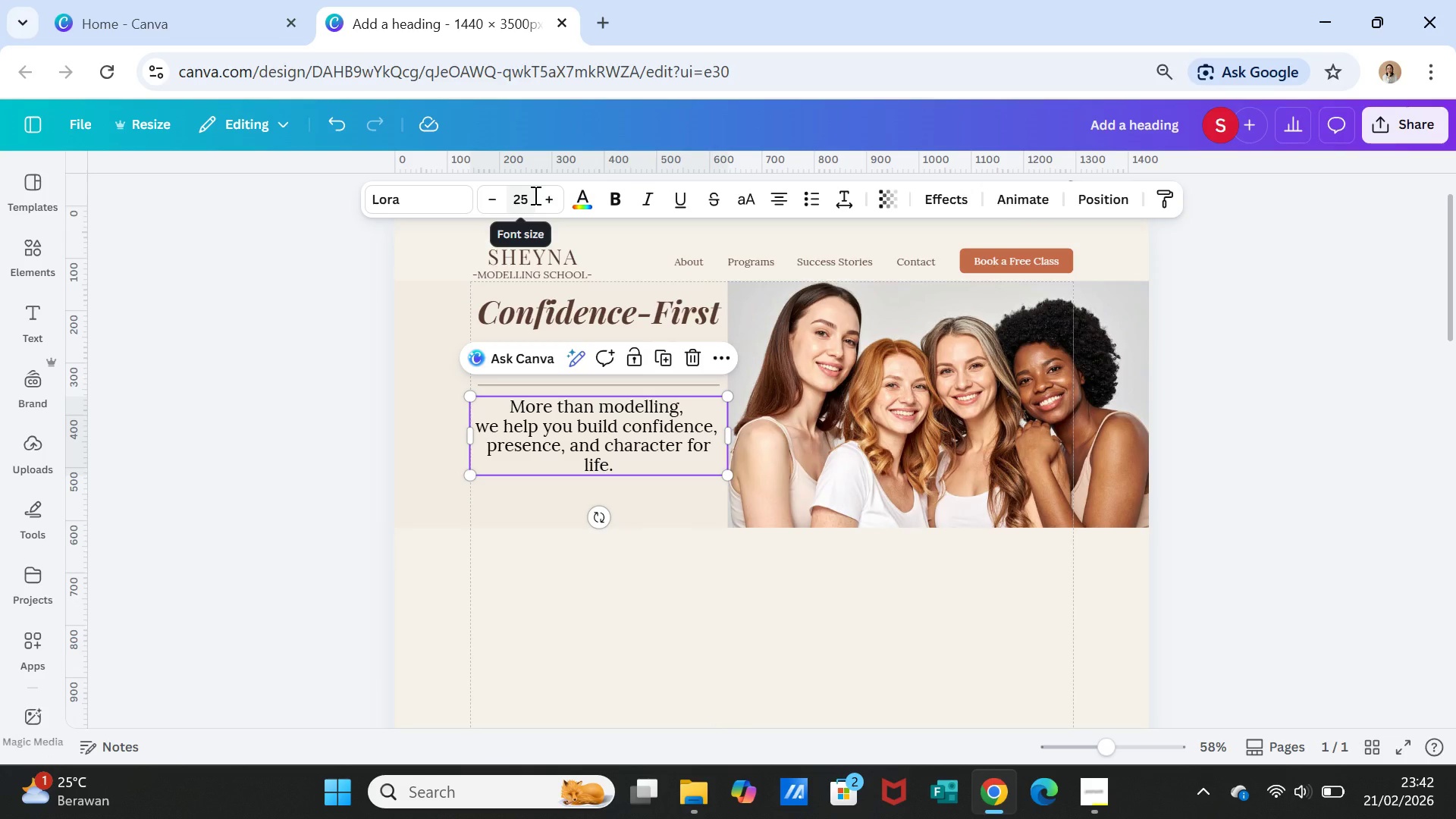 
key(Enter)
 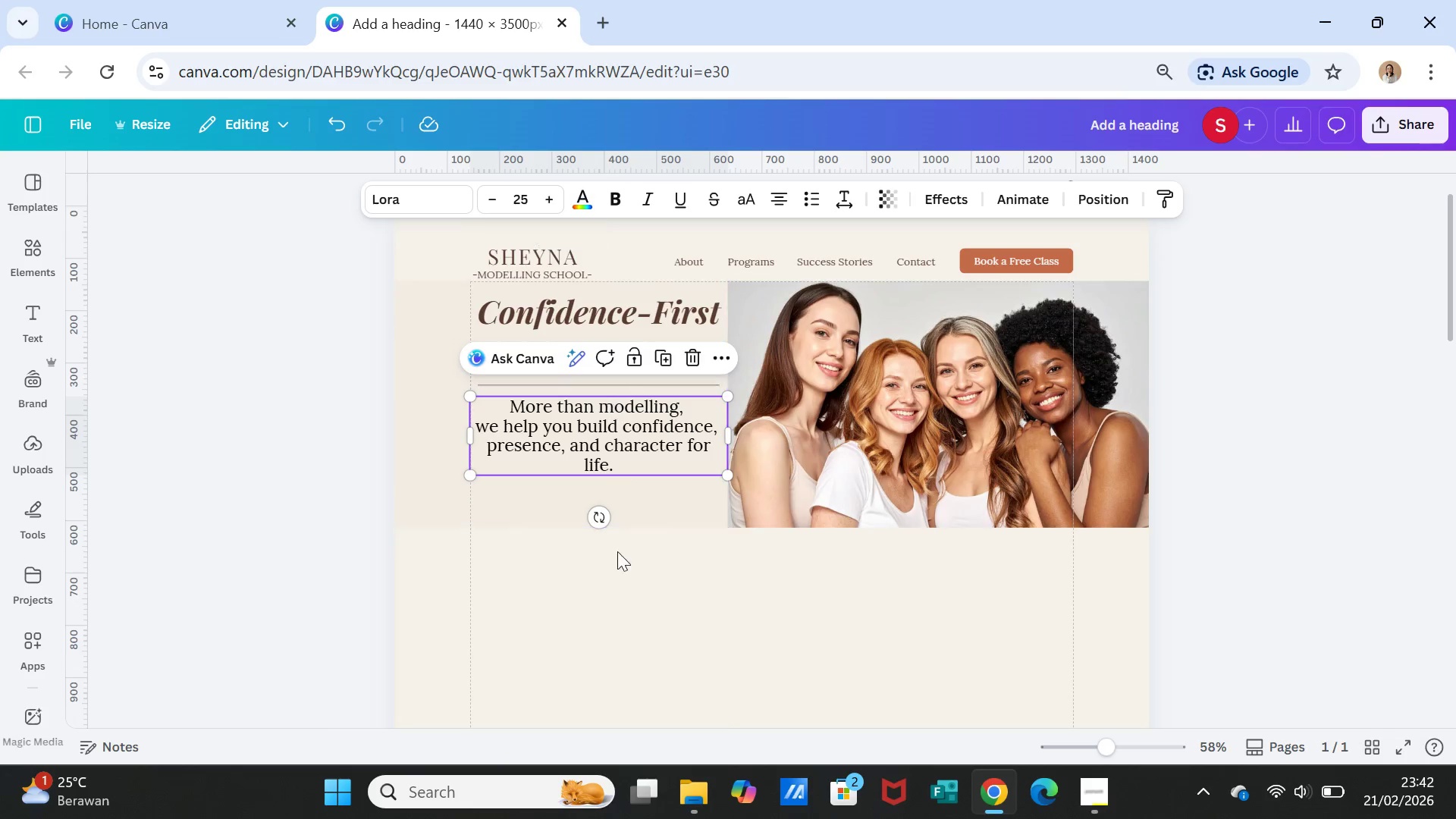 
left_click([617, 595])
 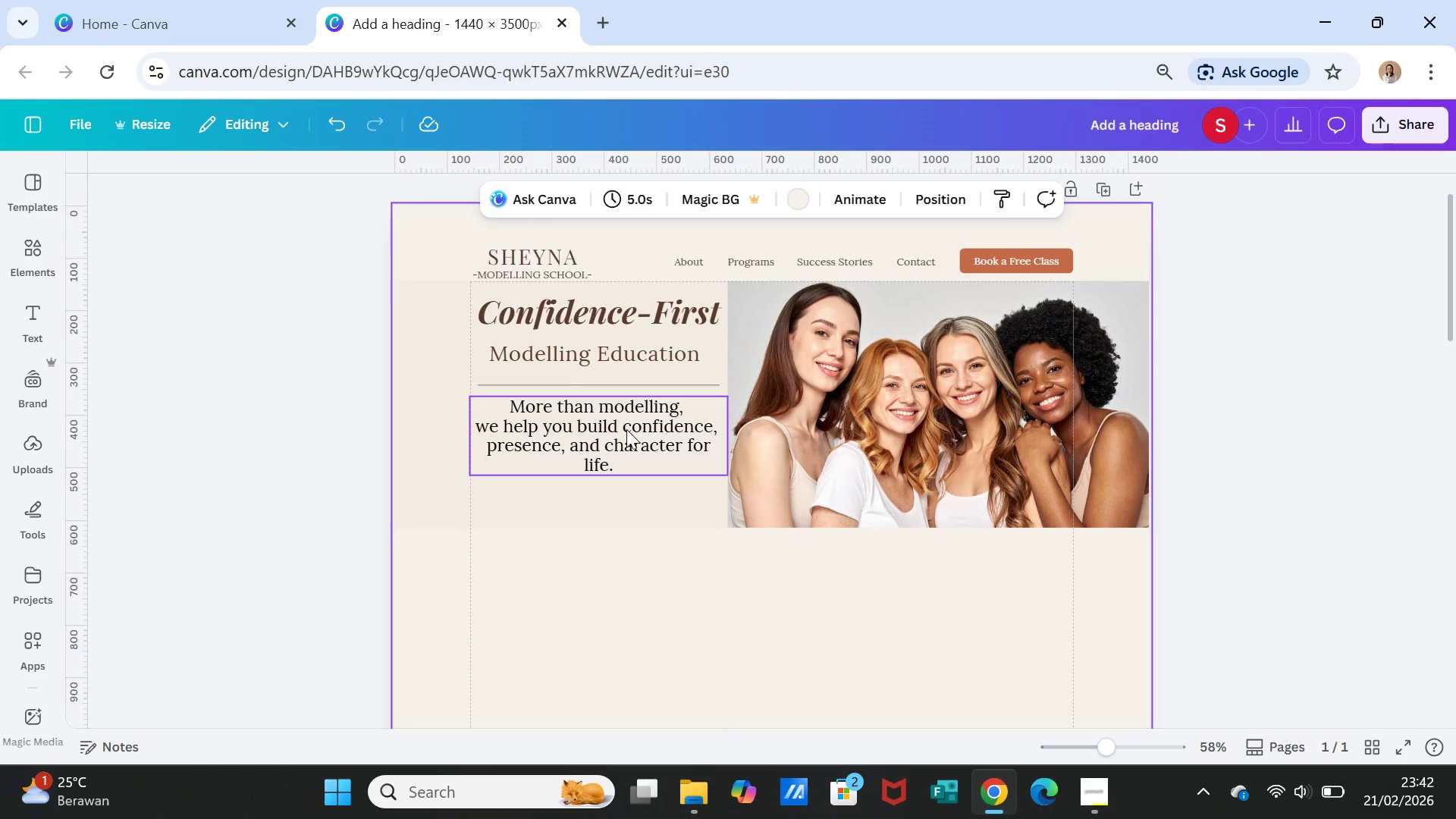 
left_click([626, 429])
 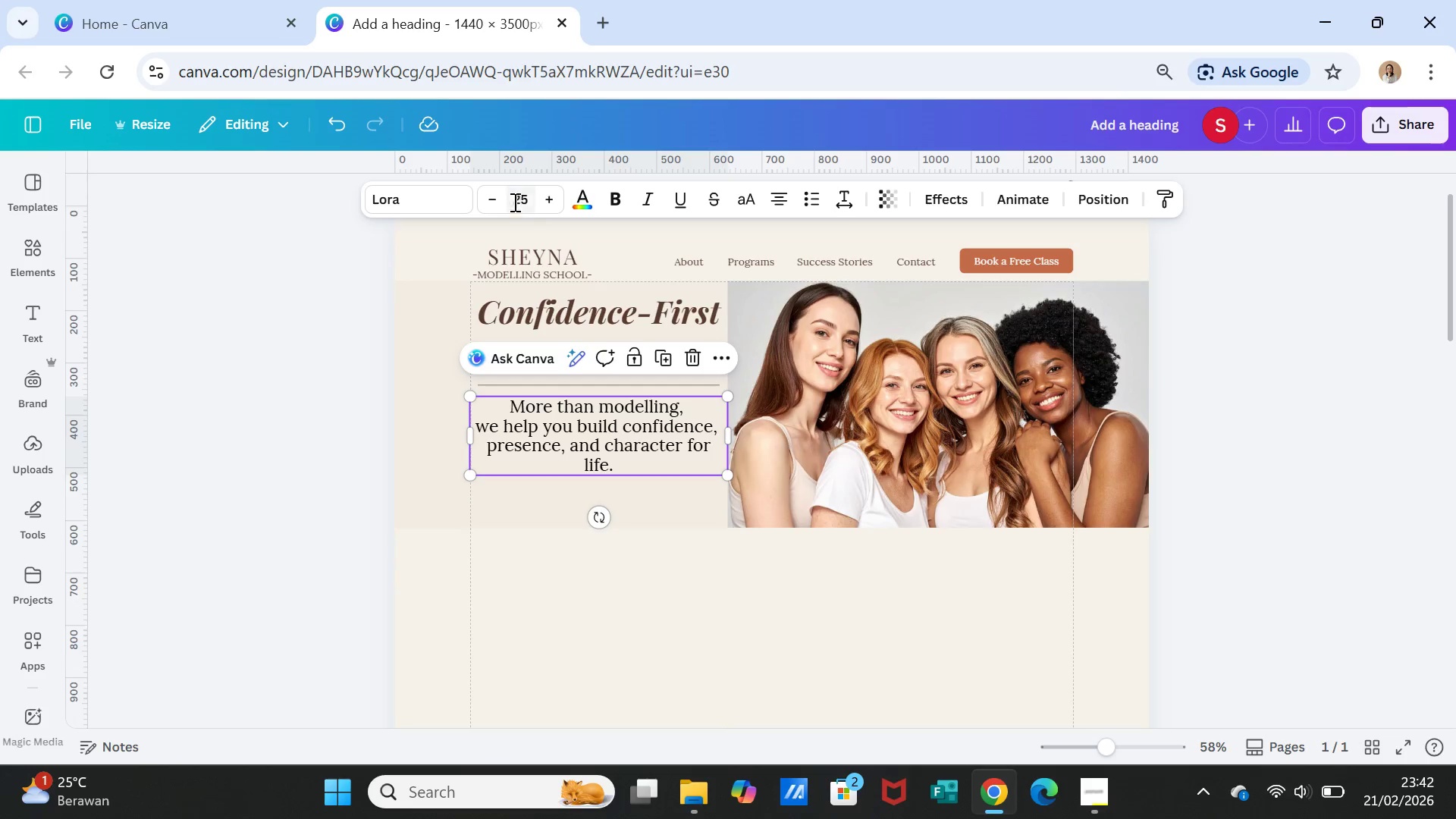 
left_click([516, 199])
 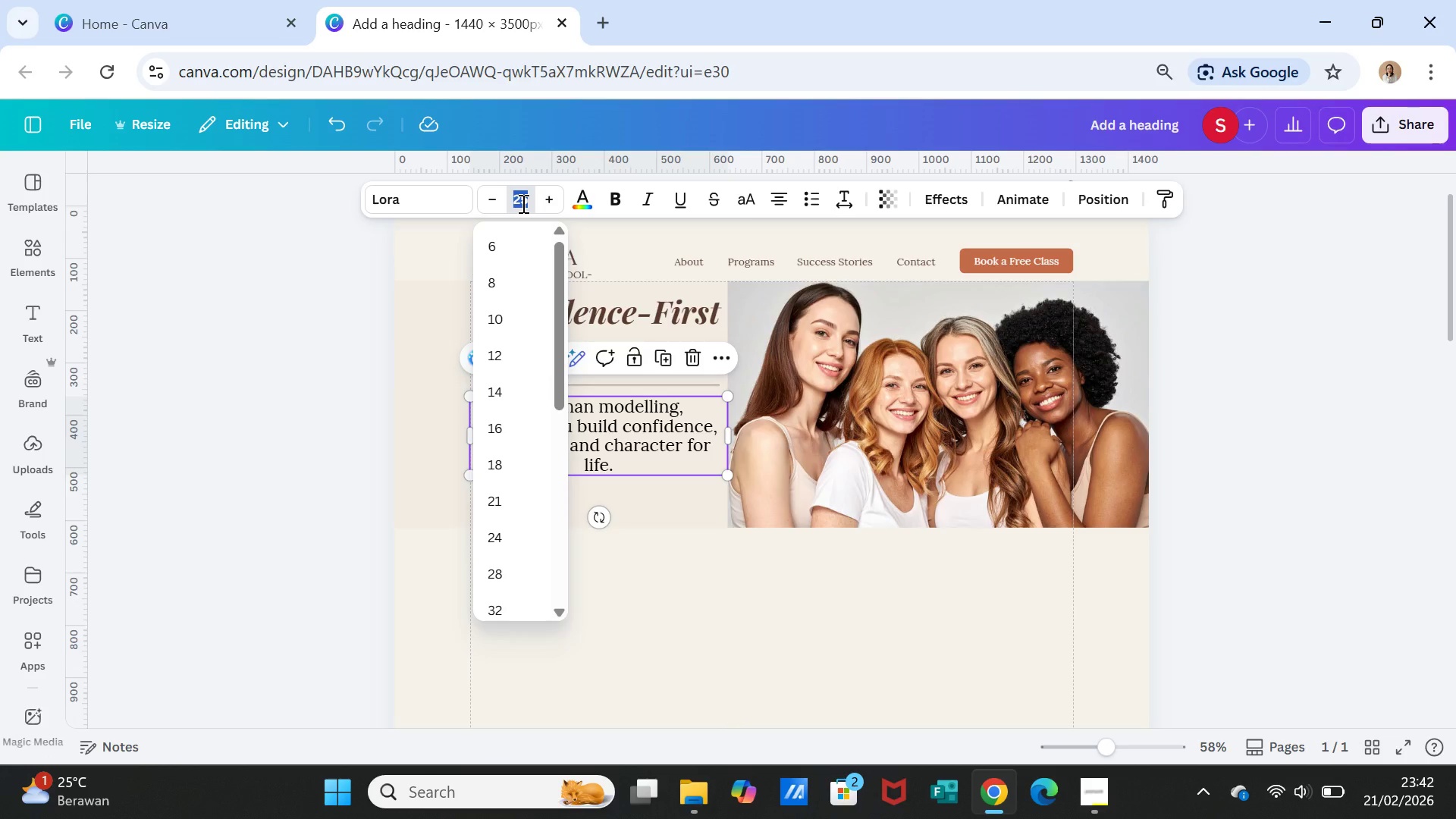 
type(20)
 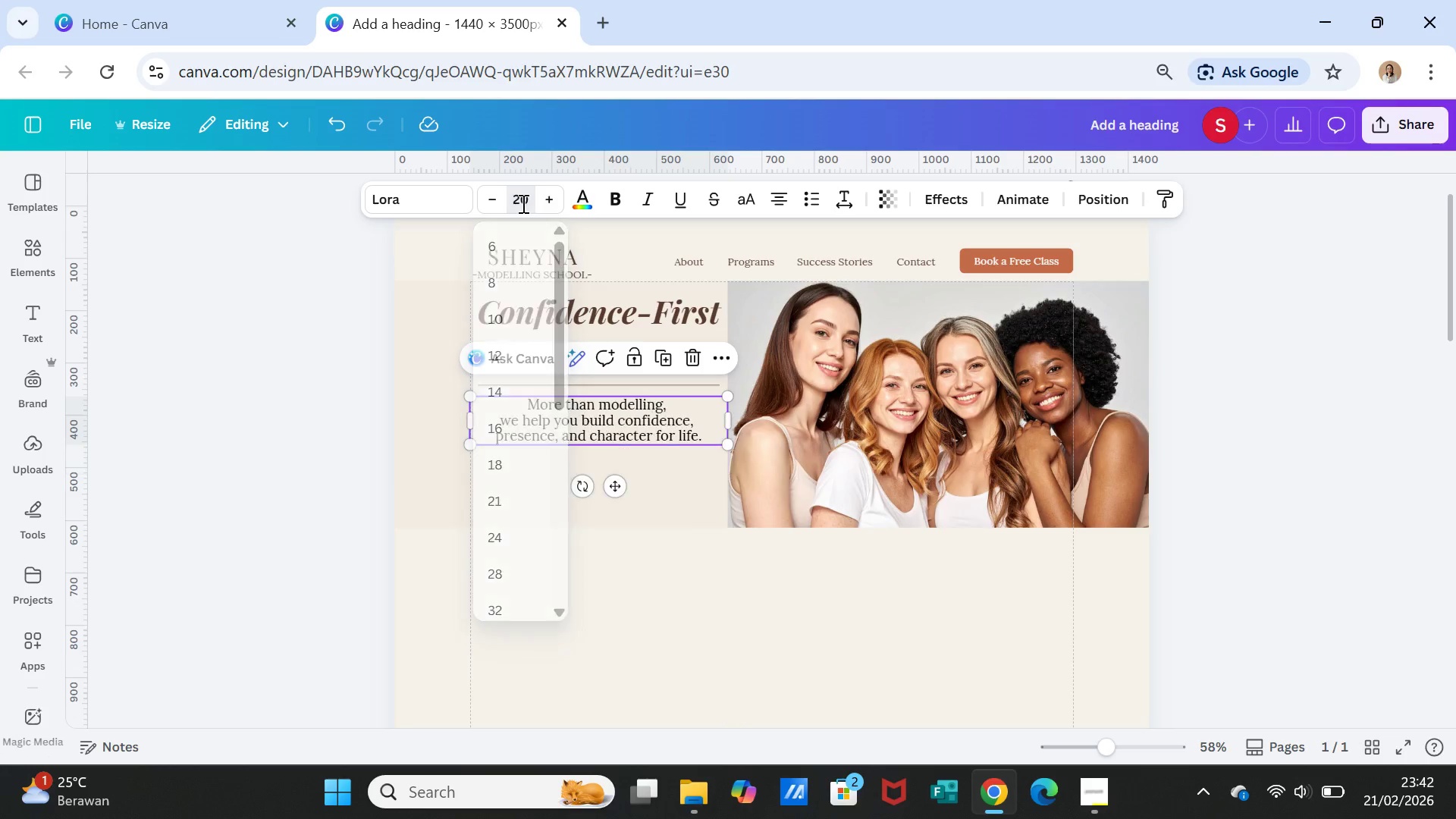 
key(Enter)
 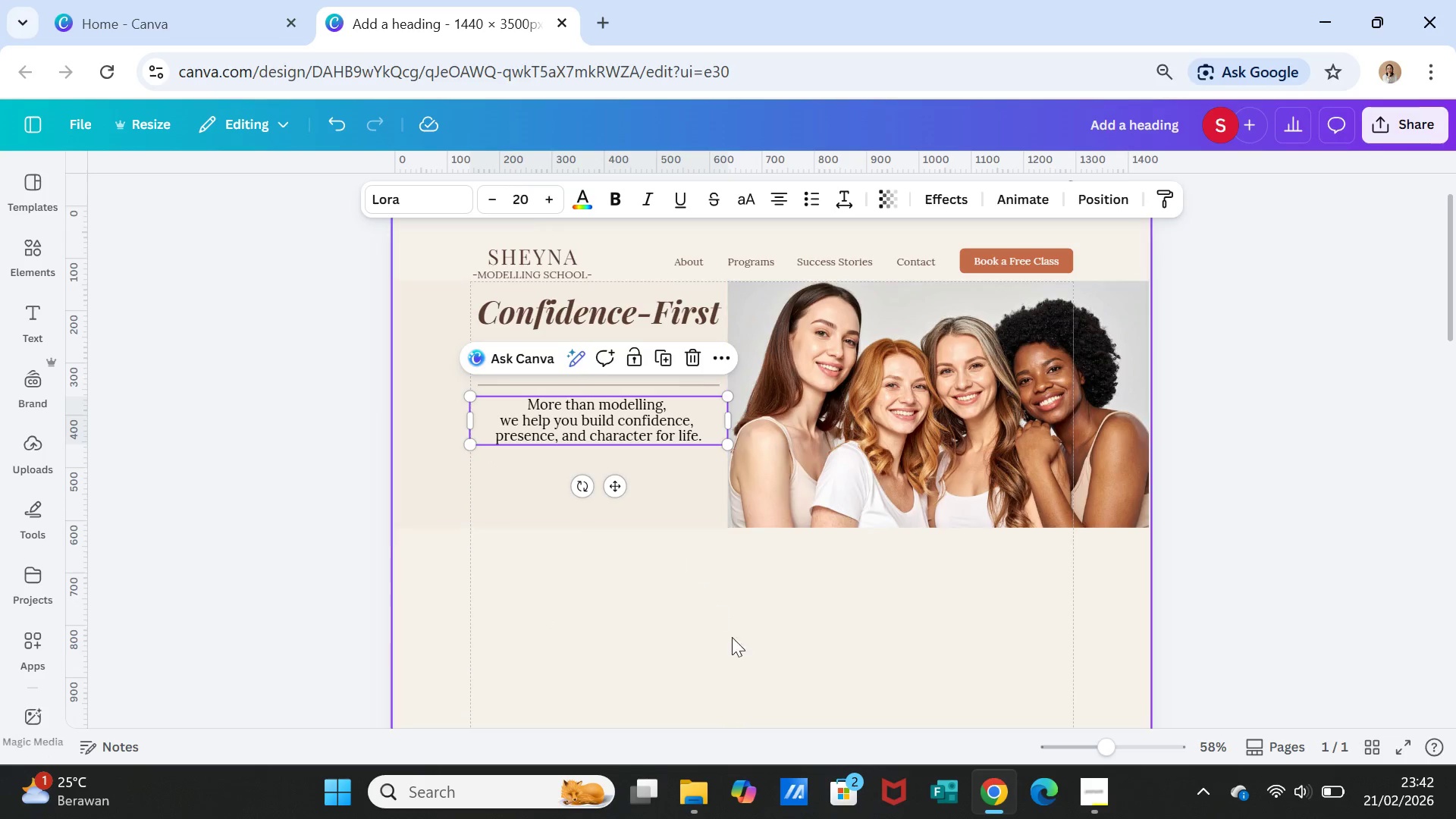 
left_click([737, 645])
 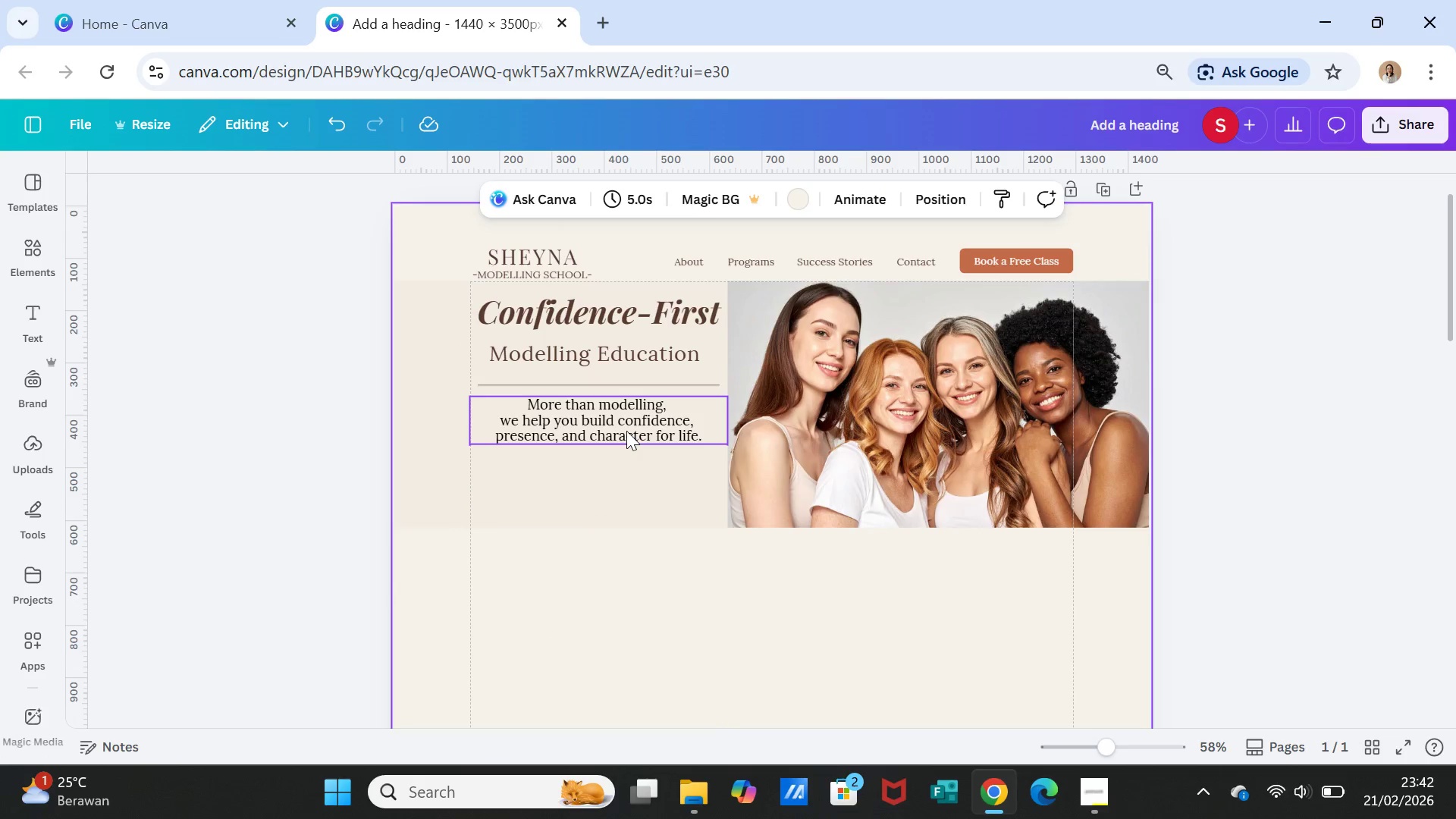 
left_click([626, 430])
 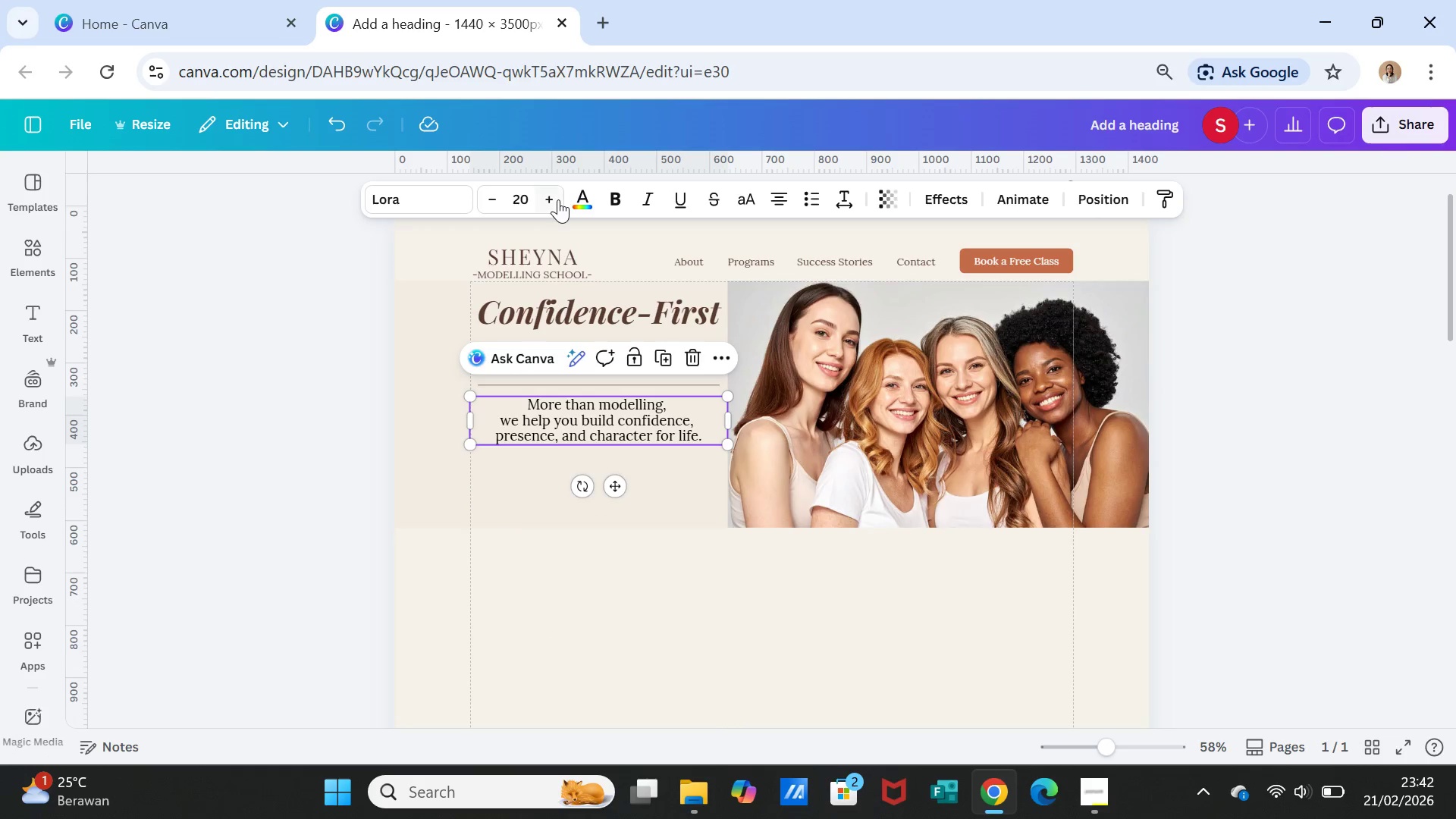 
left_click([582, 198])
 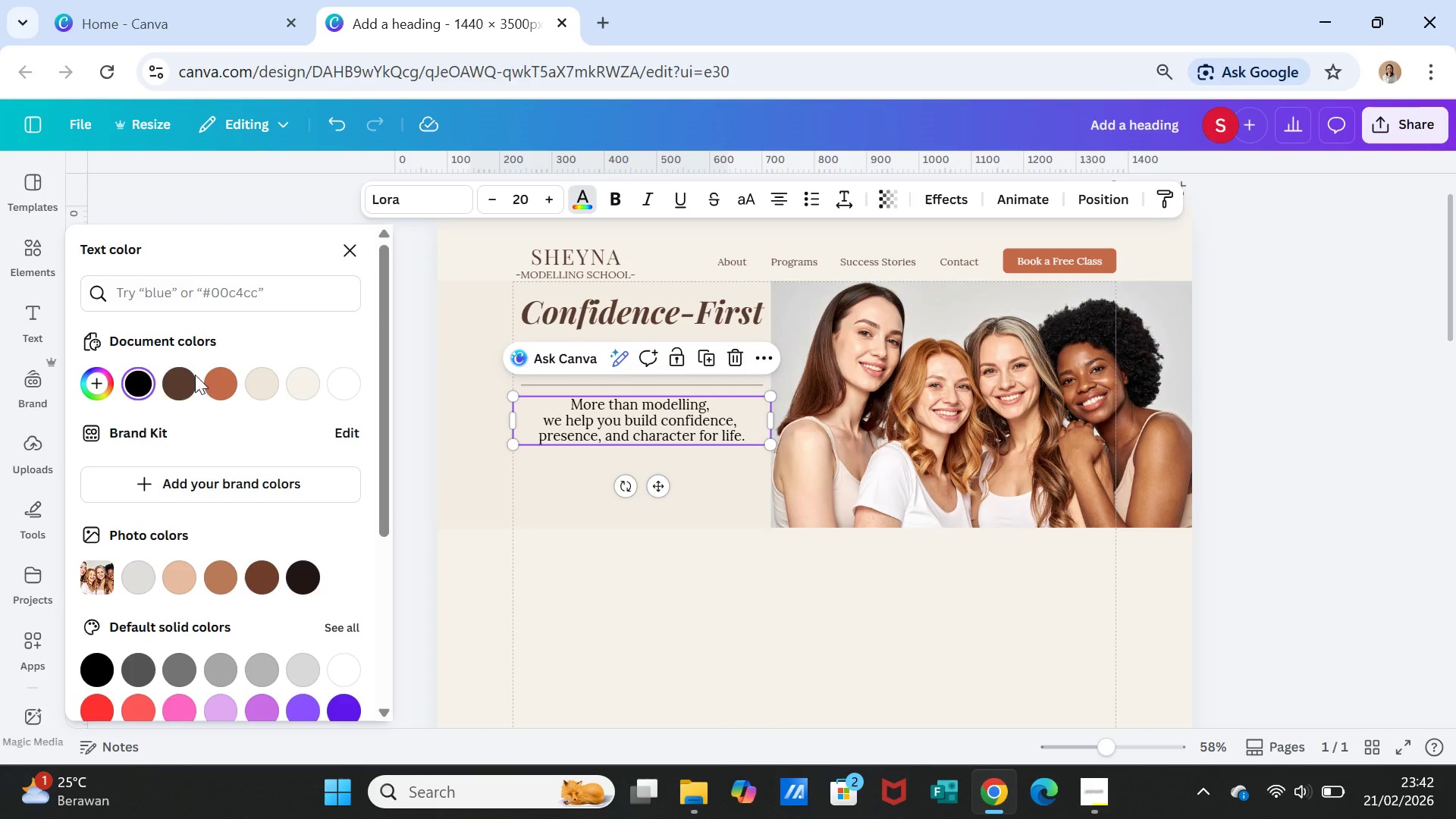 
left_click([184, 375])
 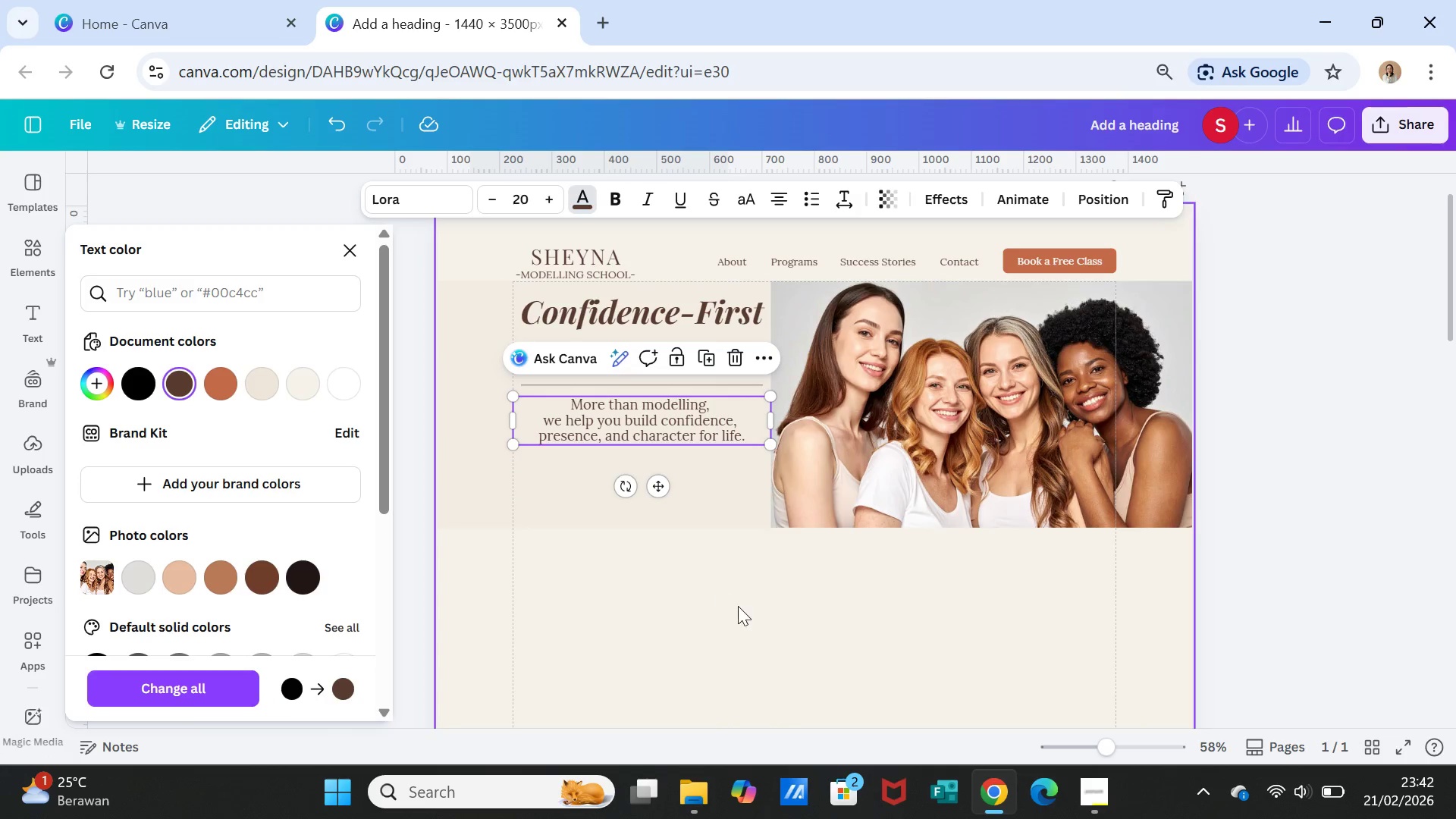 
left_click([741, 610])
 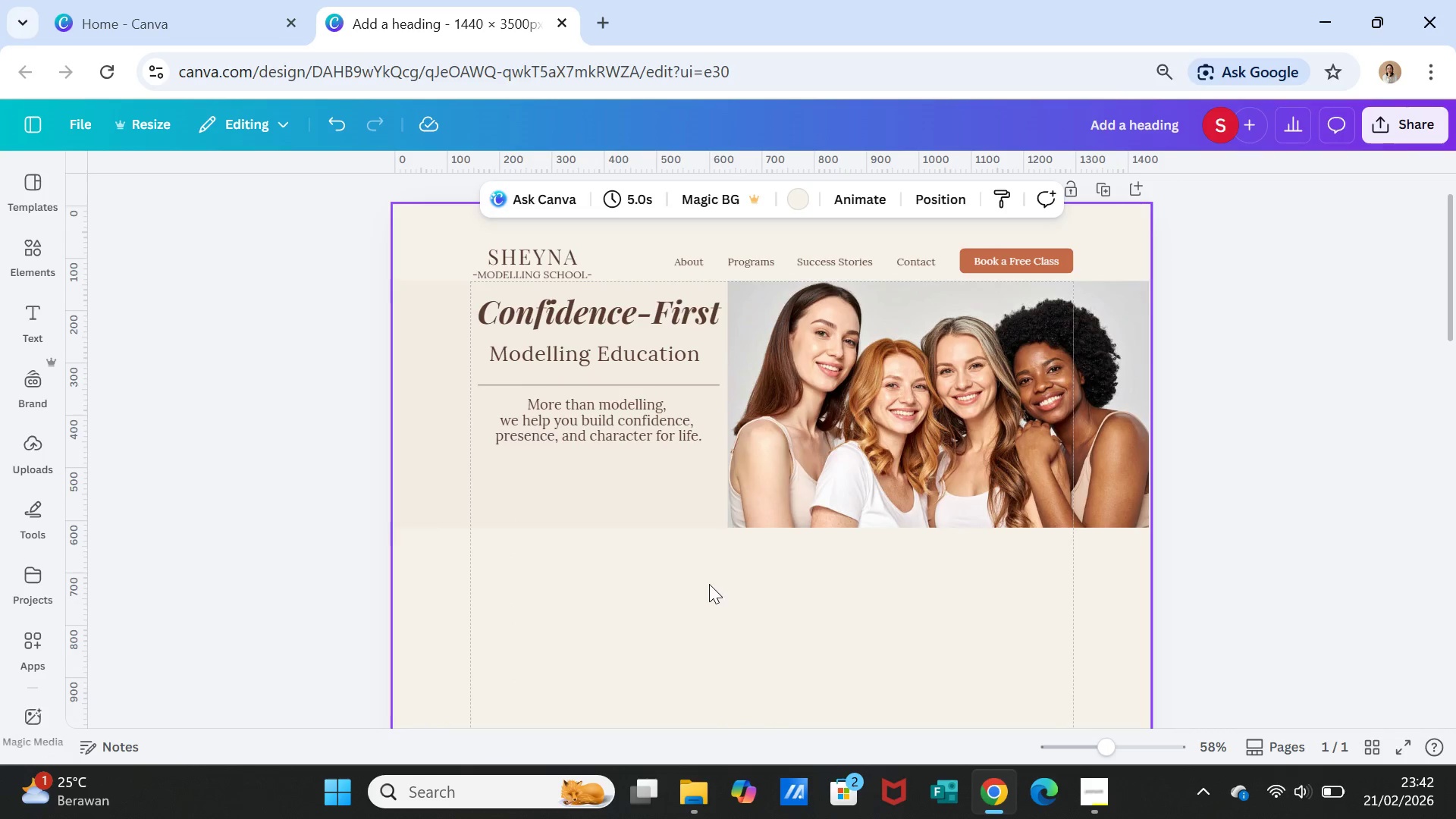 
wait(9.14)
 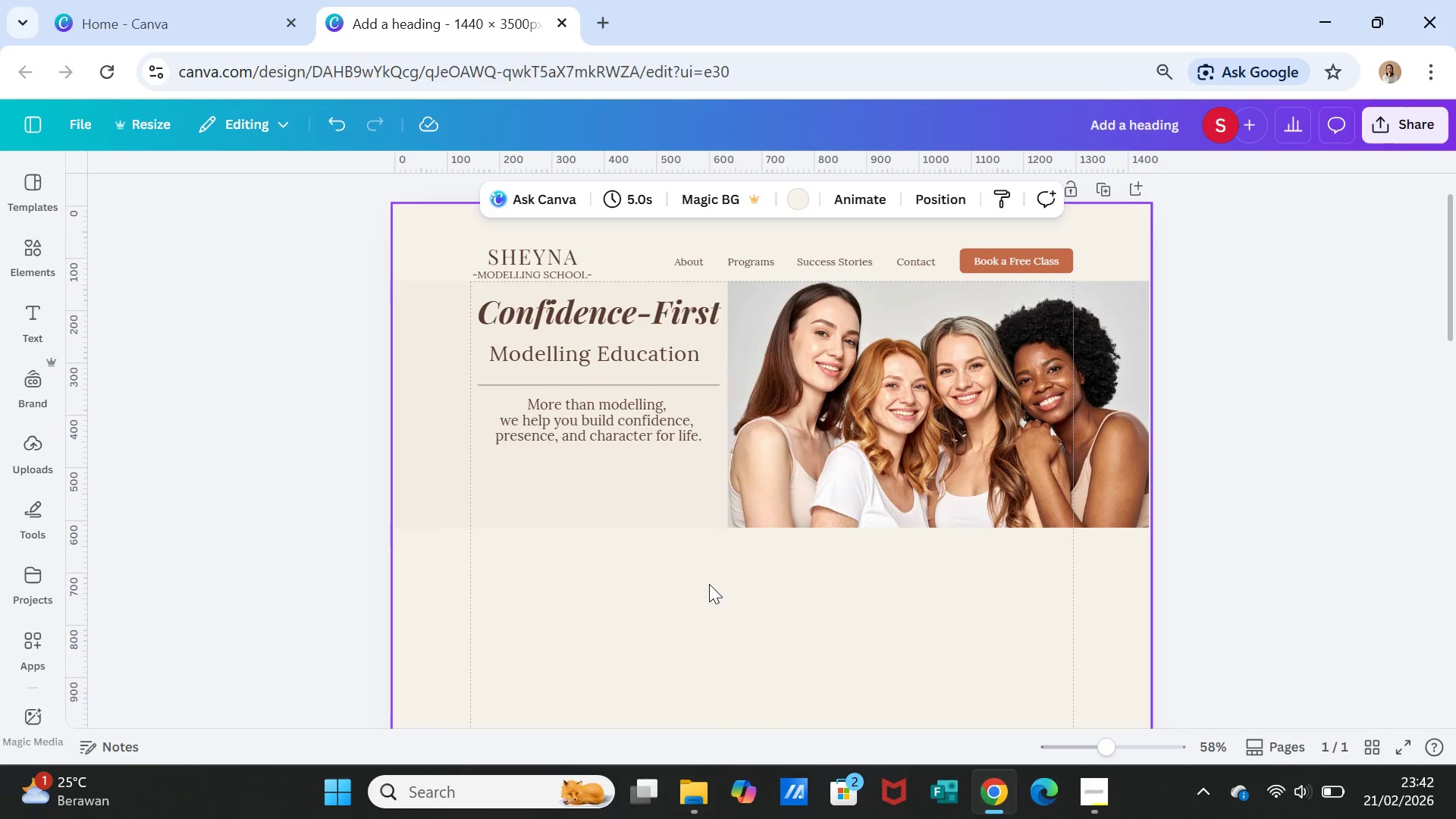 
left_click([1029, 253])
 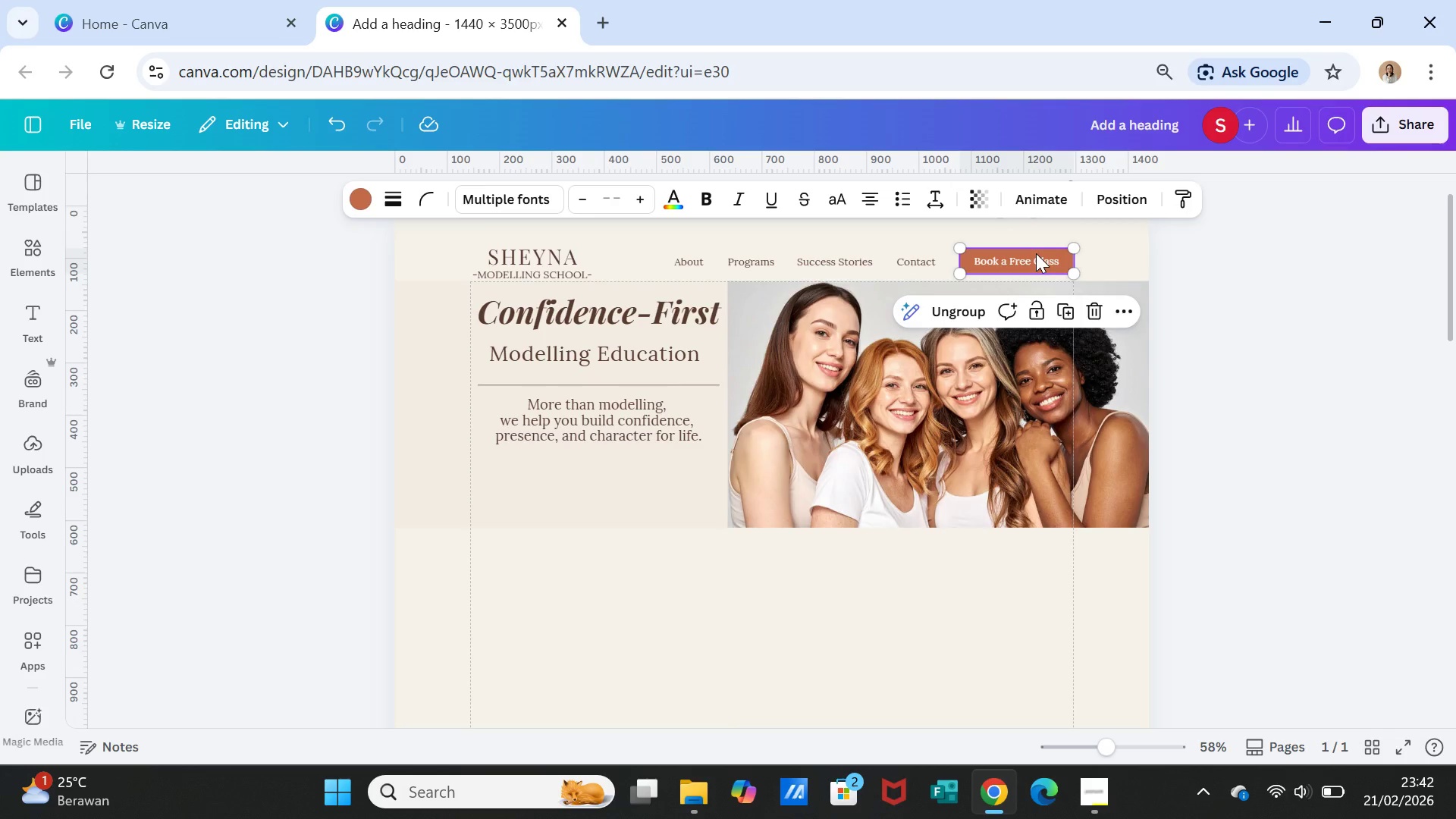 
wait(10.67)
 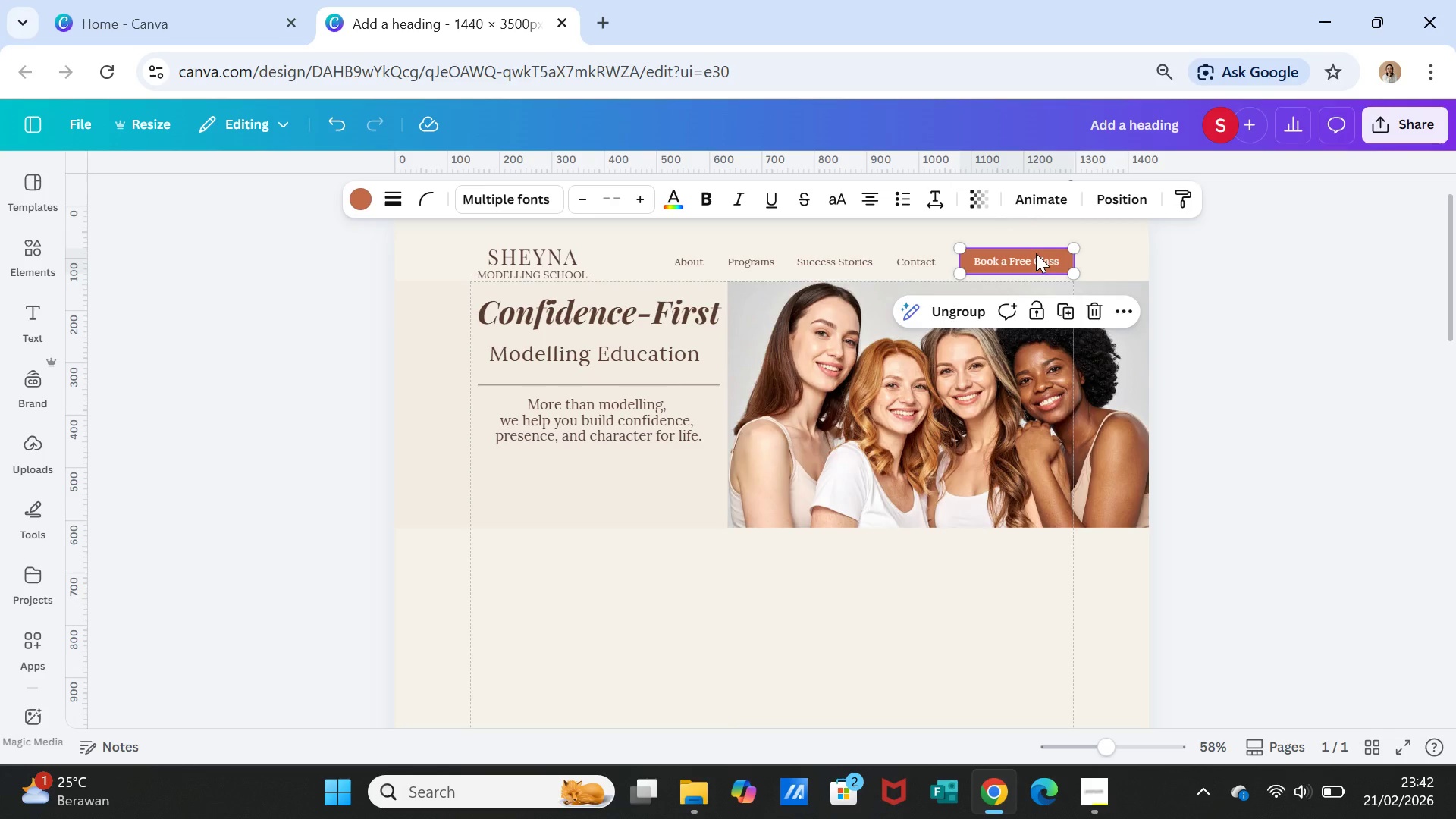 
left_click([1071, 311])
 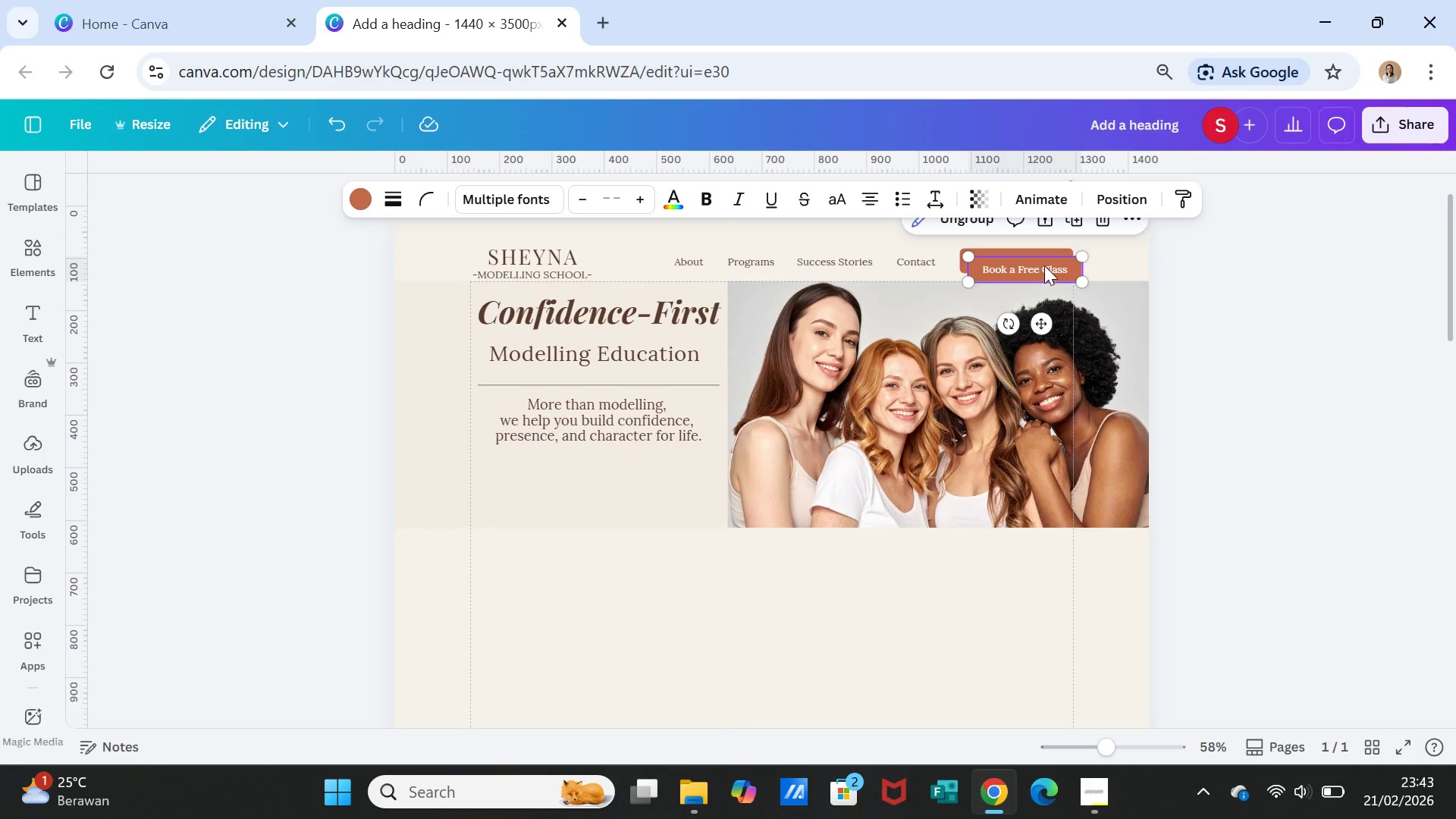 
left_click_drag(start_coordinate=[1044, 265], to_coordinate=[612, 480])
 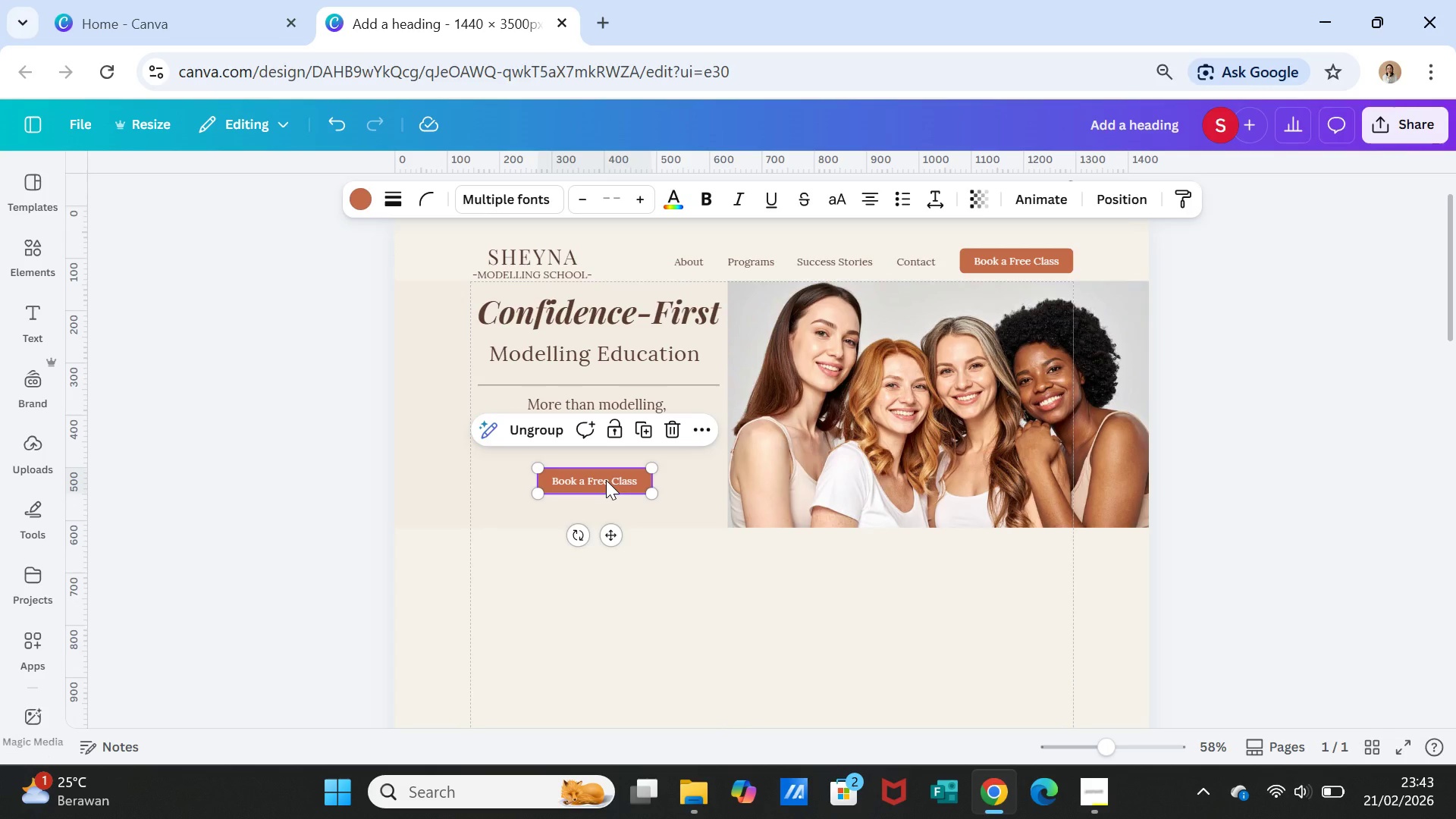 
left_click([606, 480])
 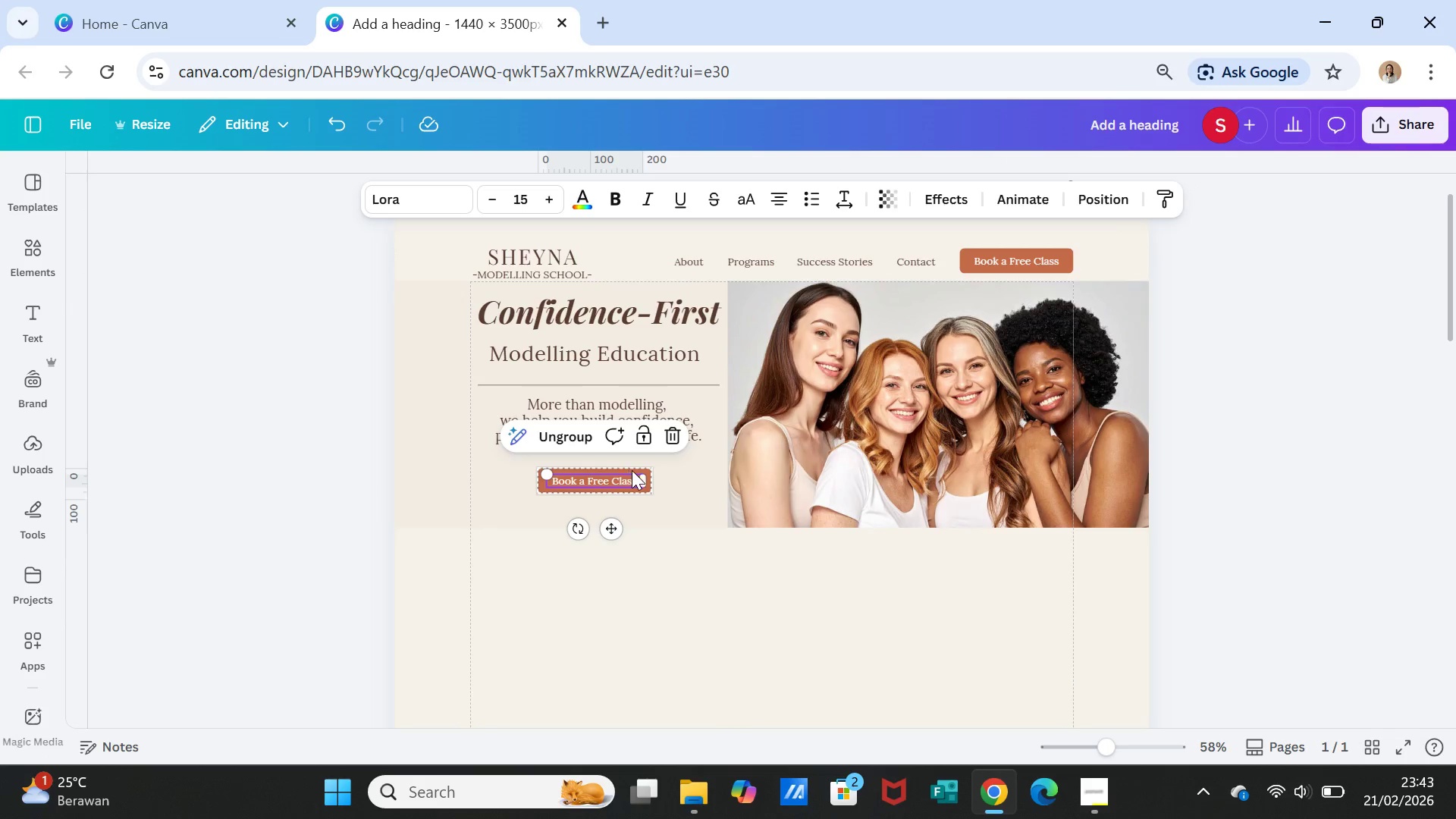 
left_click([632, 469])
 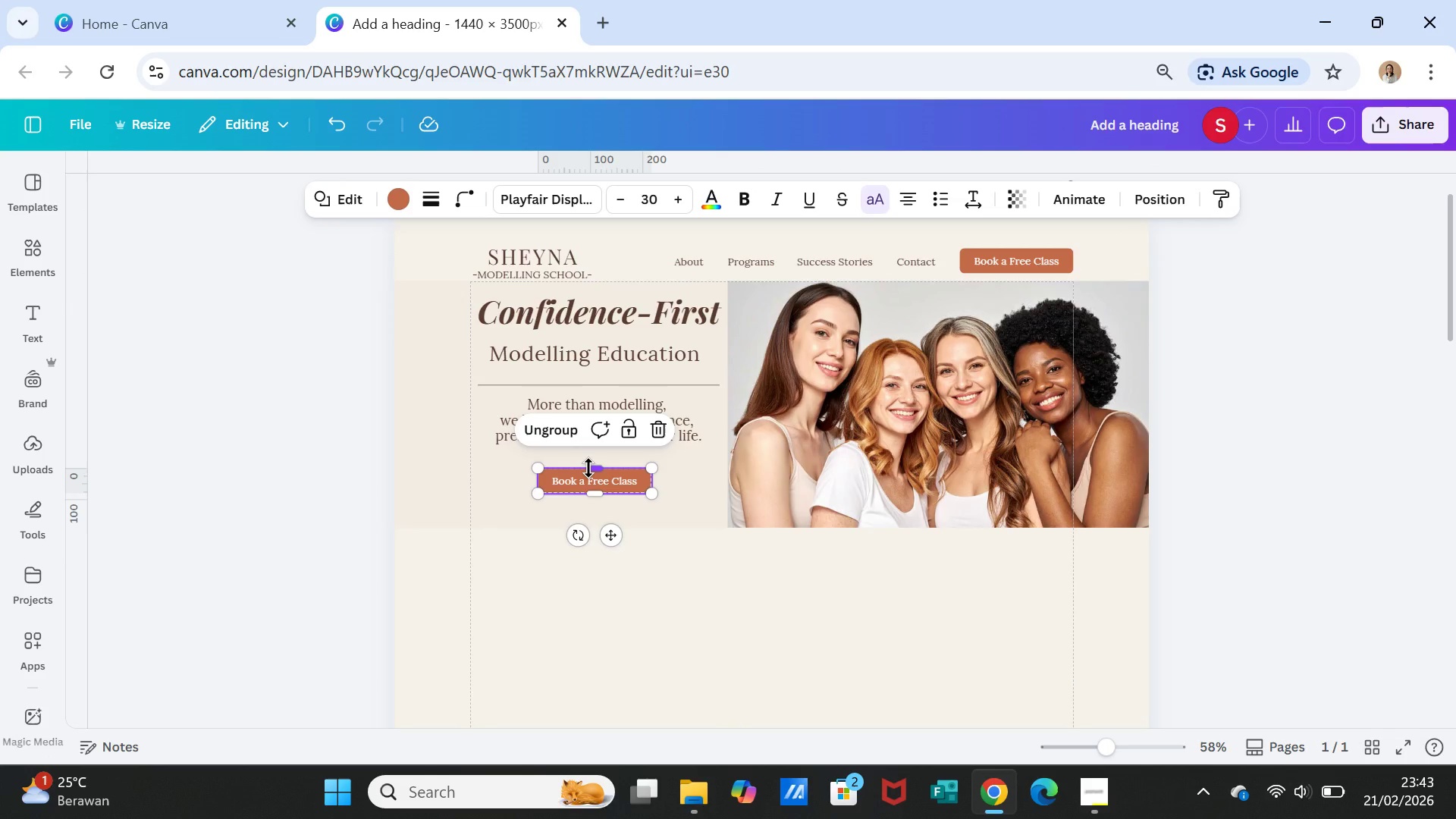 
left_click_drag(start_coordinate=[588, 468], to_coordinate=[590, 460])
 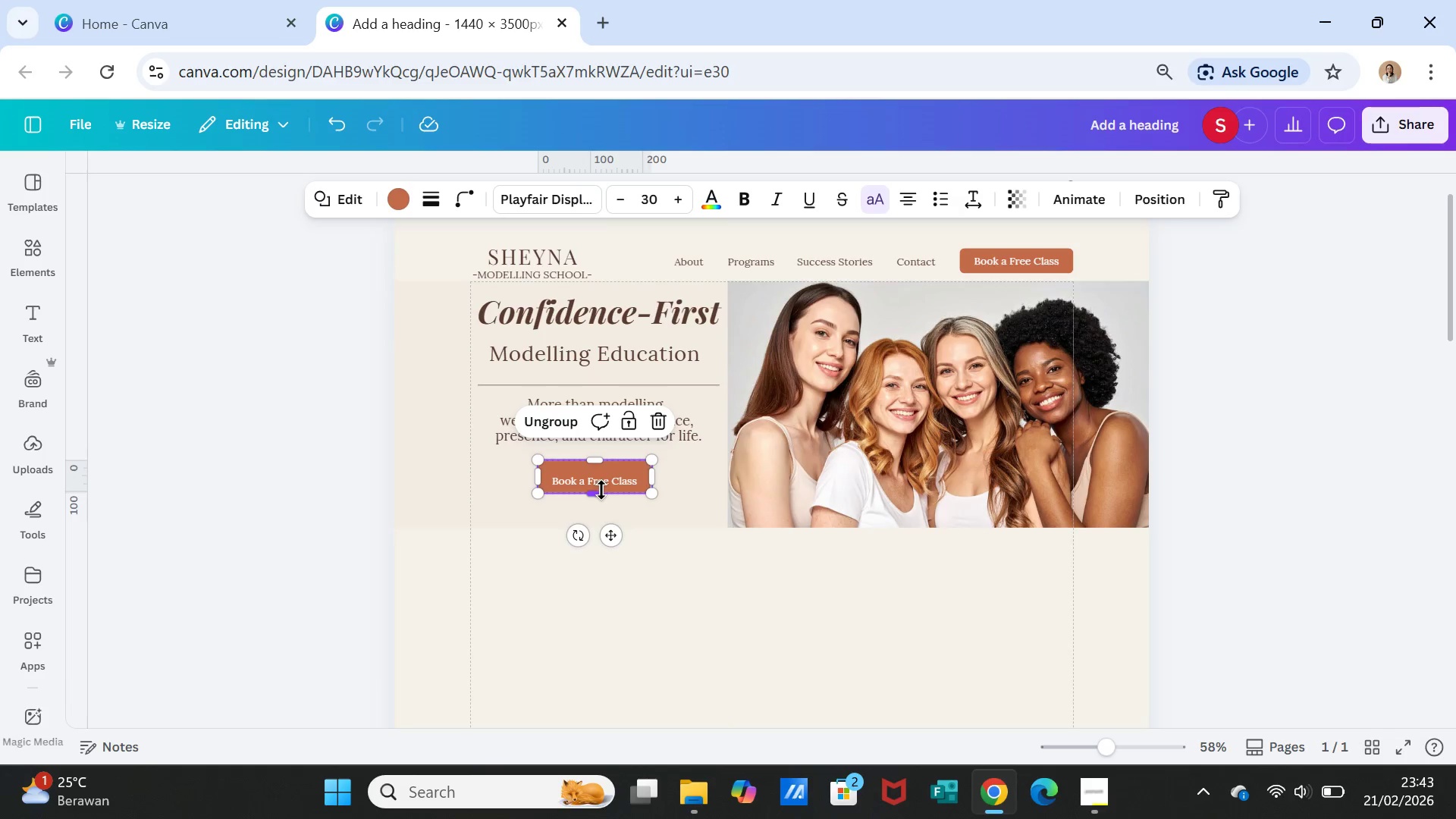 
left_click_drag(start_coordinate=[601, 491], to_coordinate=[601, 498])
 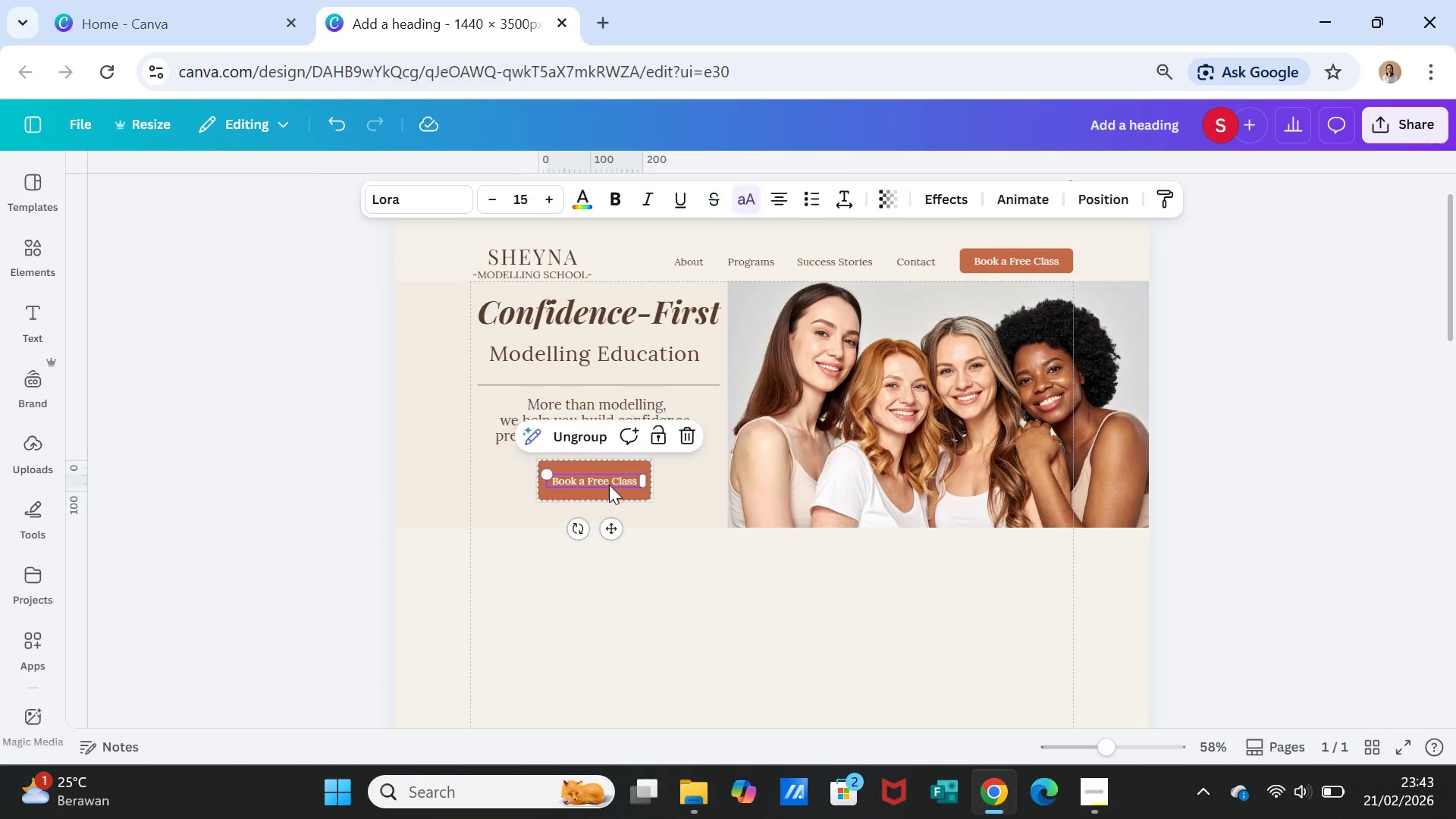 
double_click([609, 485])
 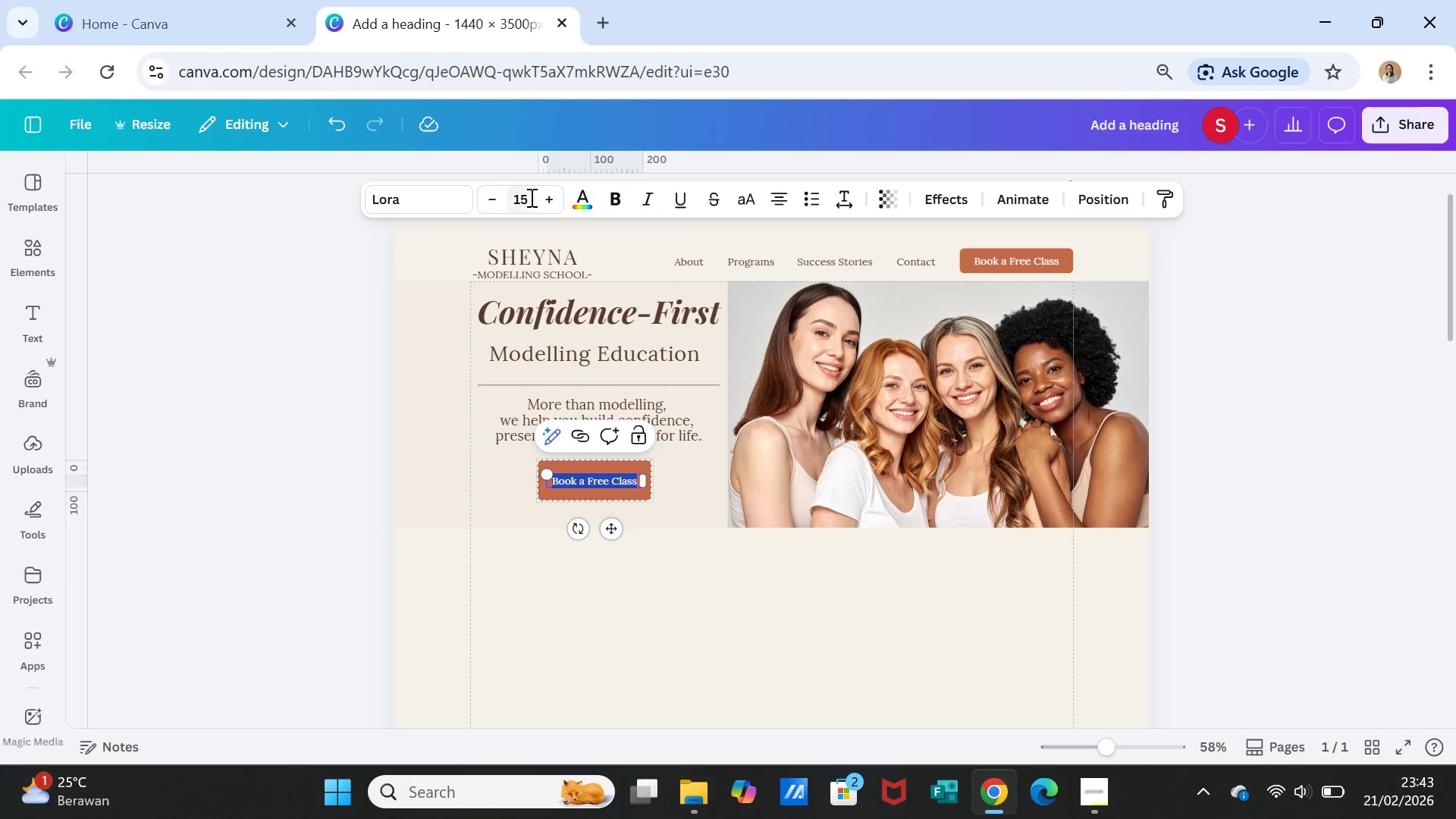 
left_click([529, 196])
 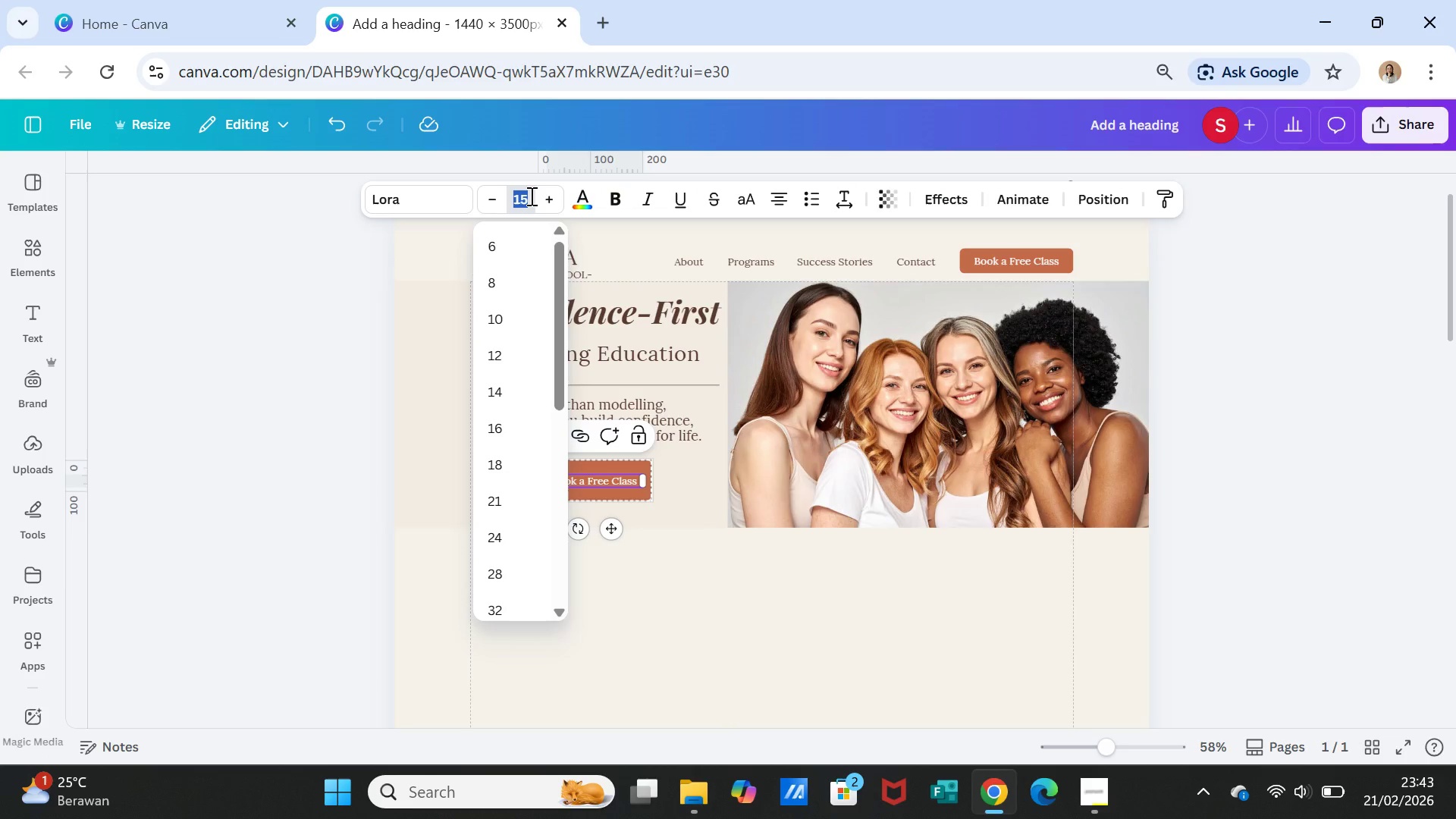 
type(18)
 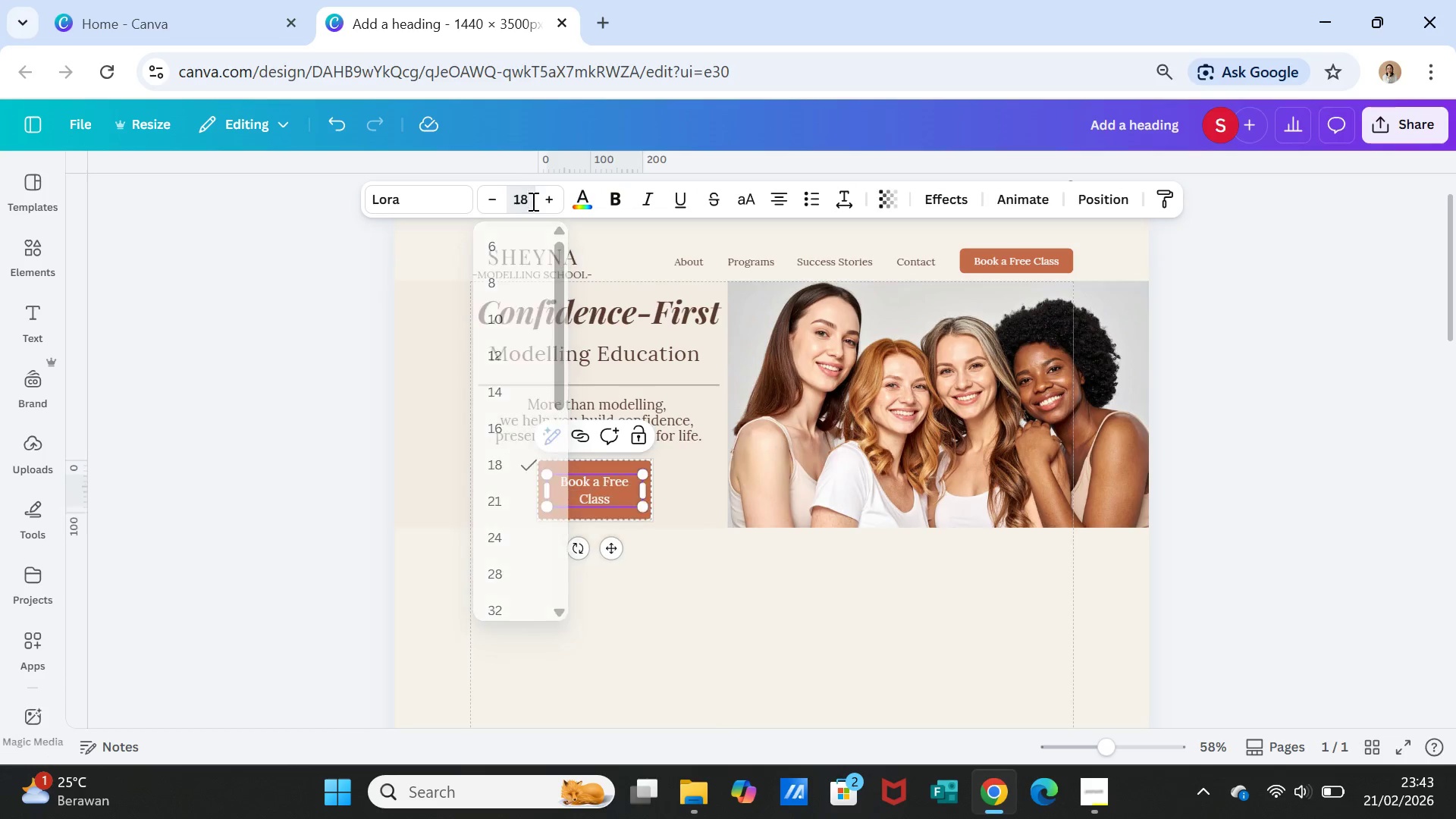 
key(Enter)
 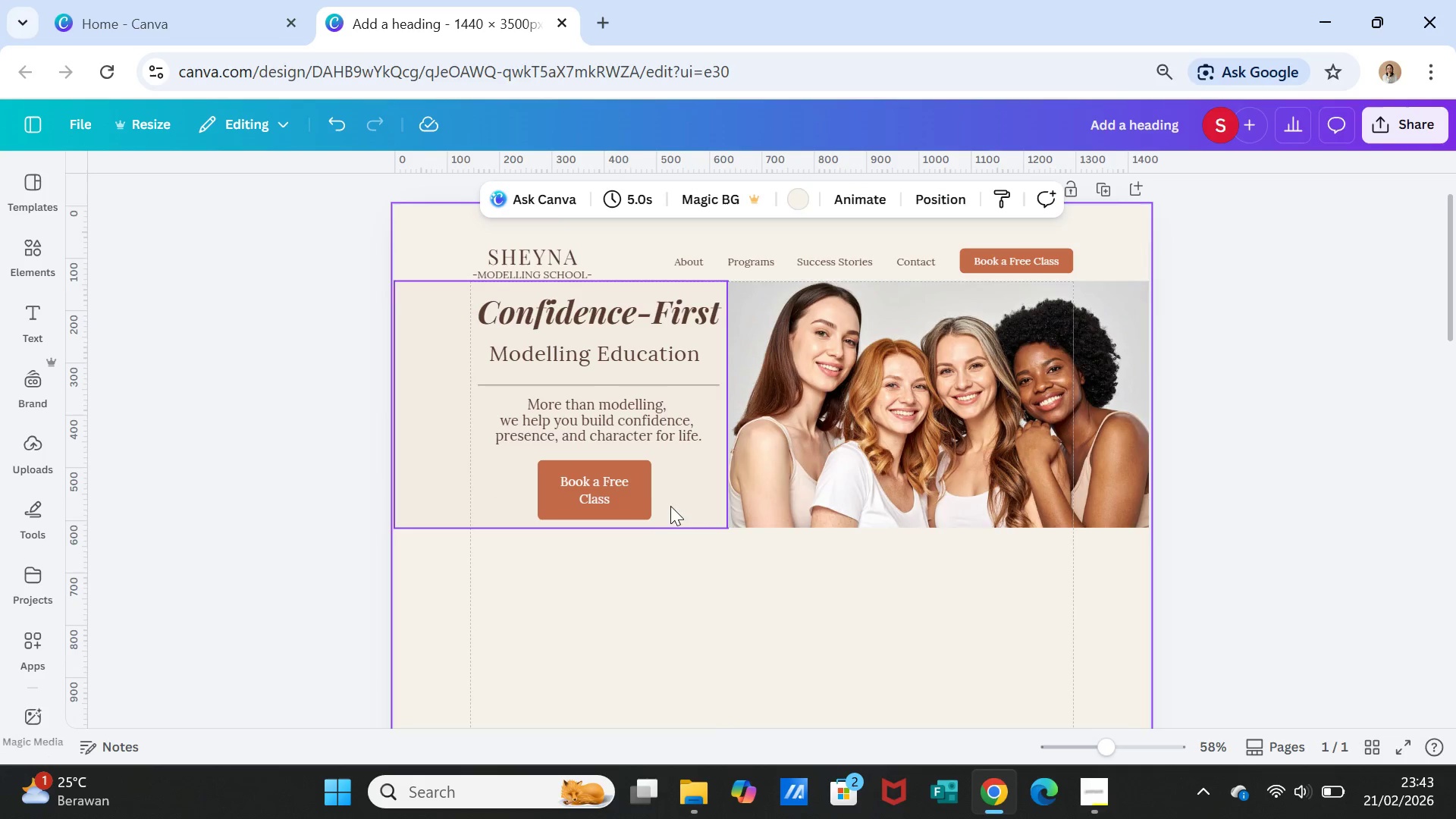 
left_click([629, 489])
 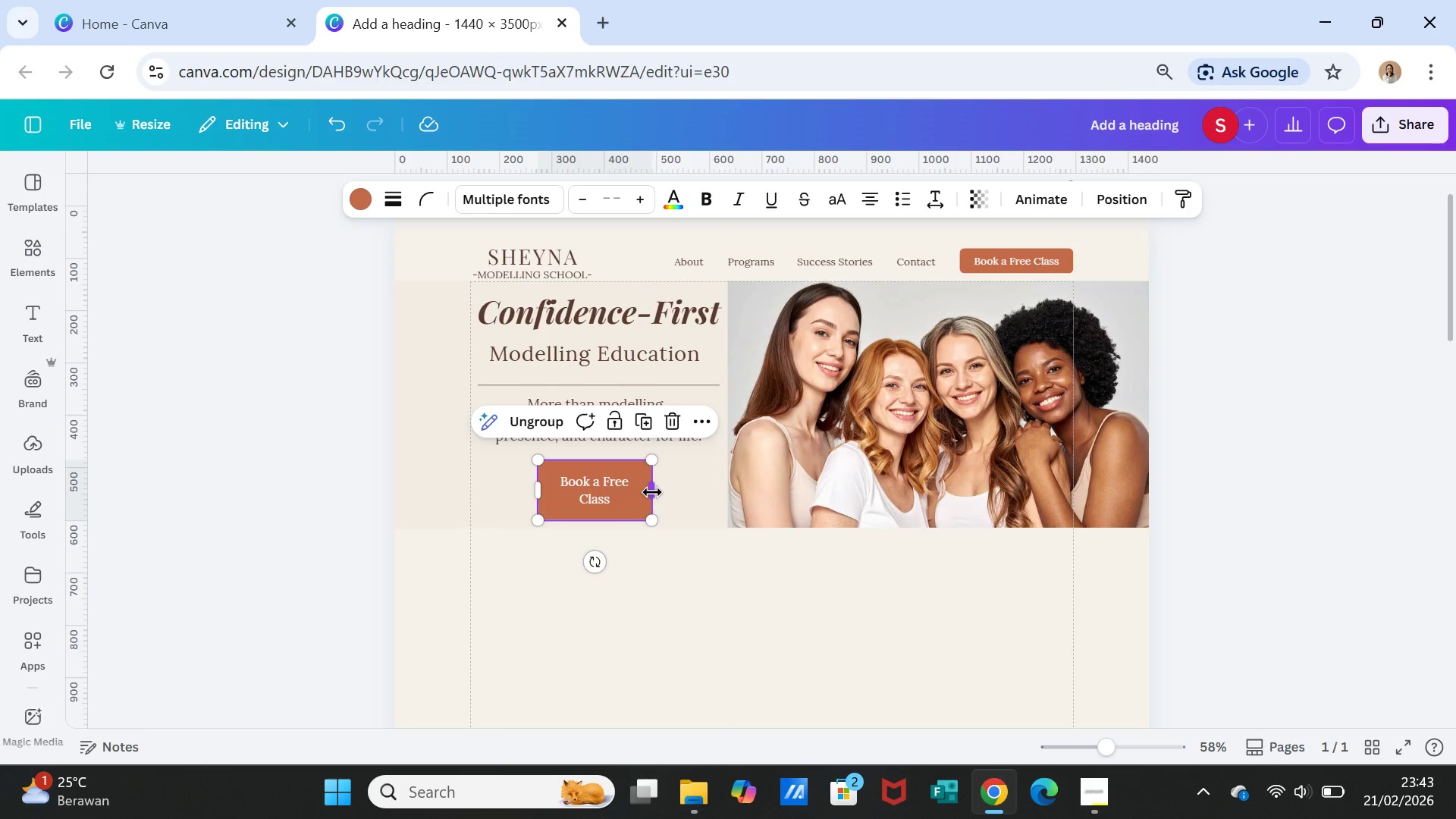 
left_click_drag(start_coordinate=[651, 492], to_coordinate=[661, 492])
 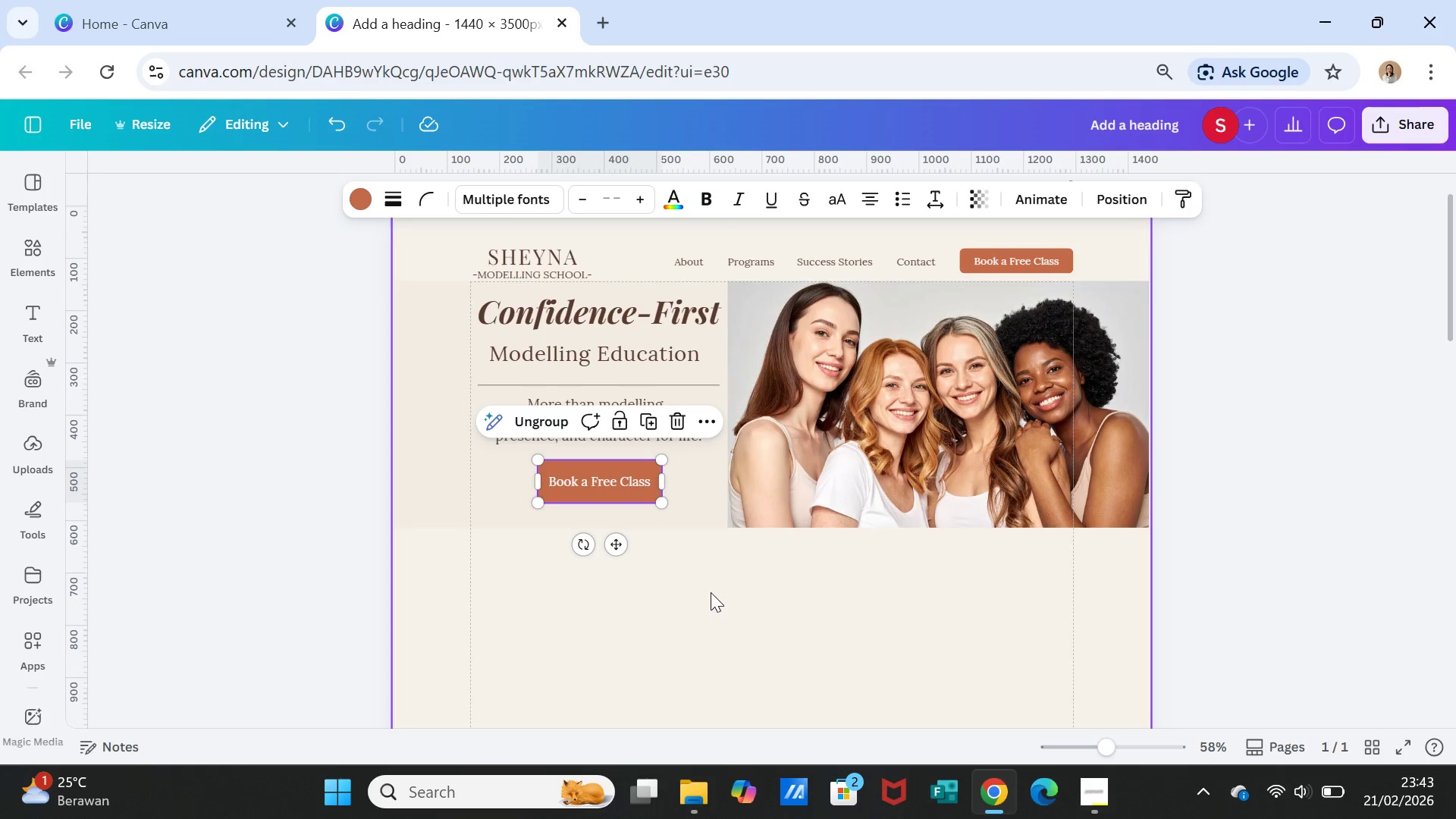 
left_click([711, 592])
 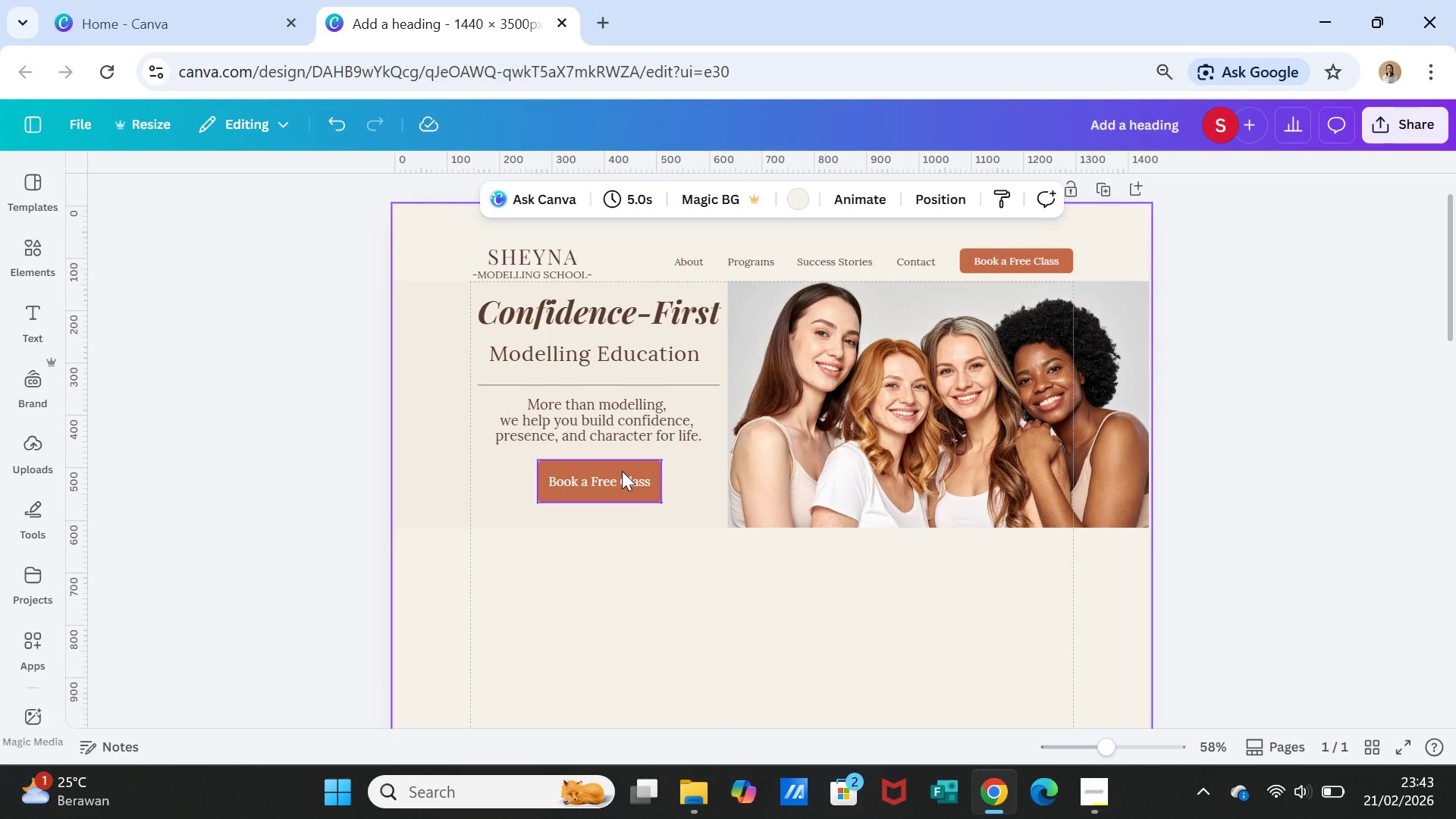 
left_click([622, 471])
 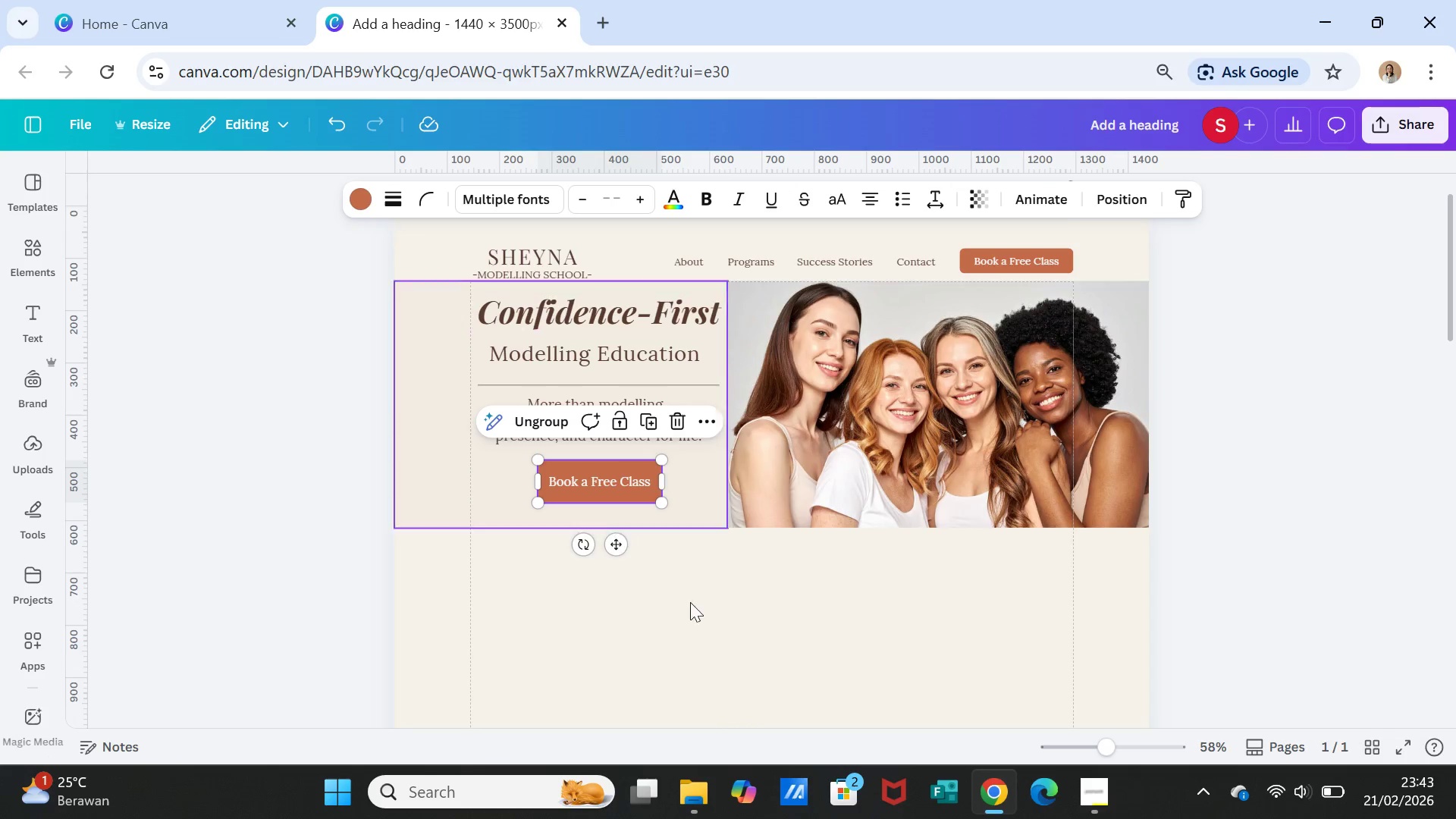 
left_click([719, 650])
 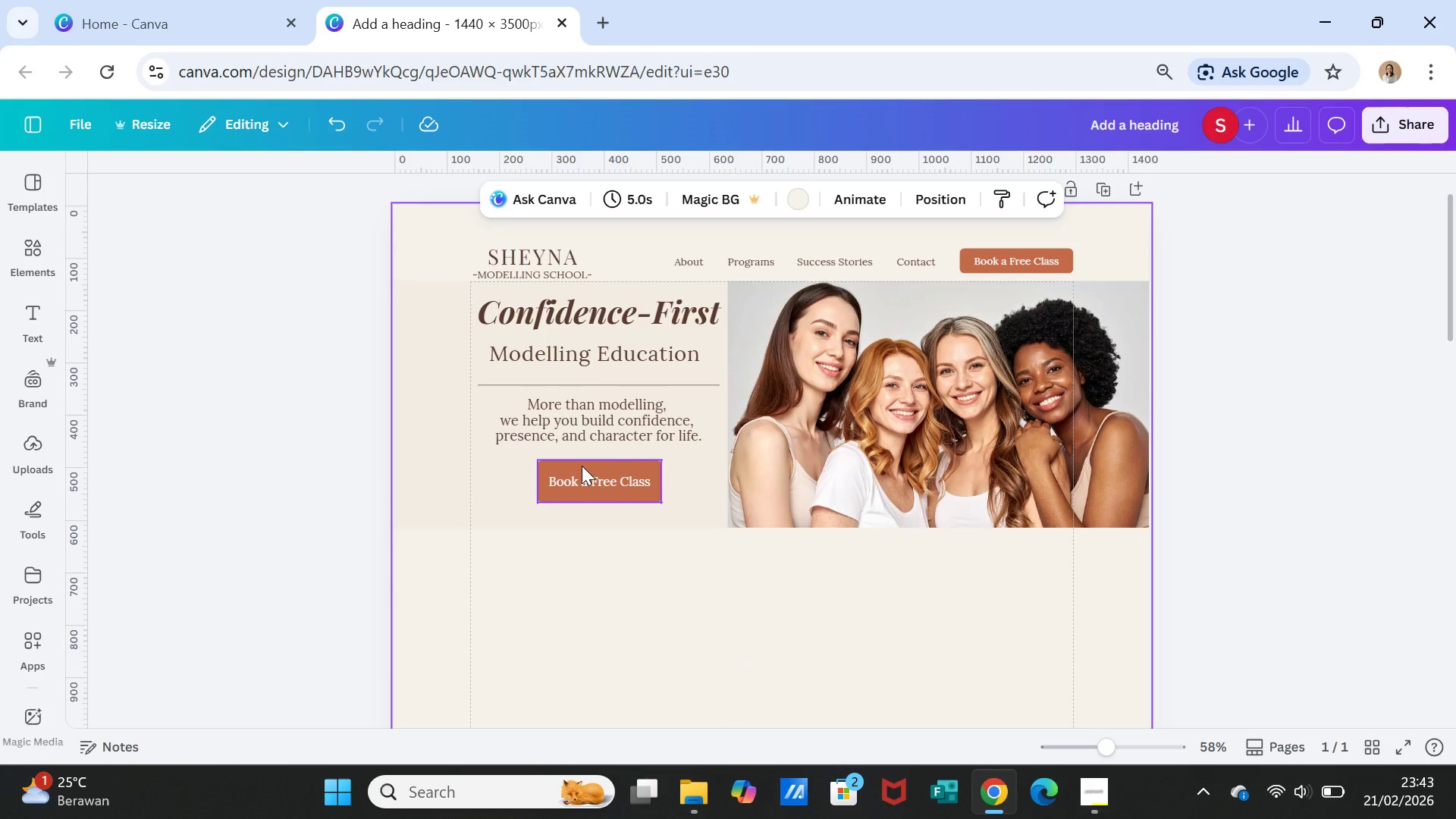 
left_click([748, 610])
 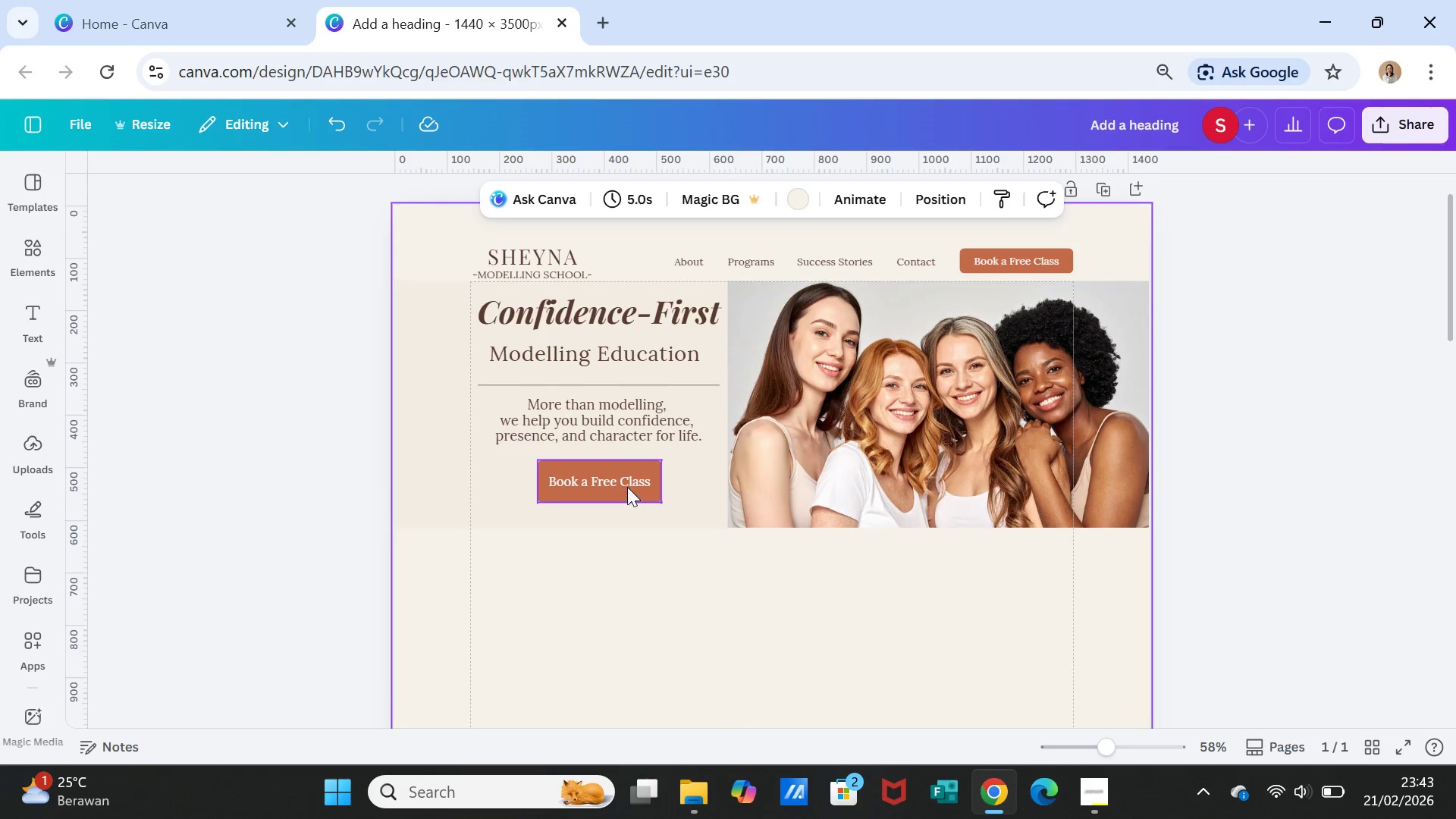 
left_click_drag(start_coordinate=[627, 487], to_coordinate=[627, 493])
 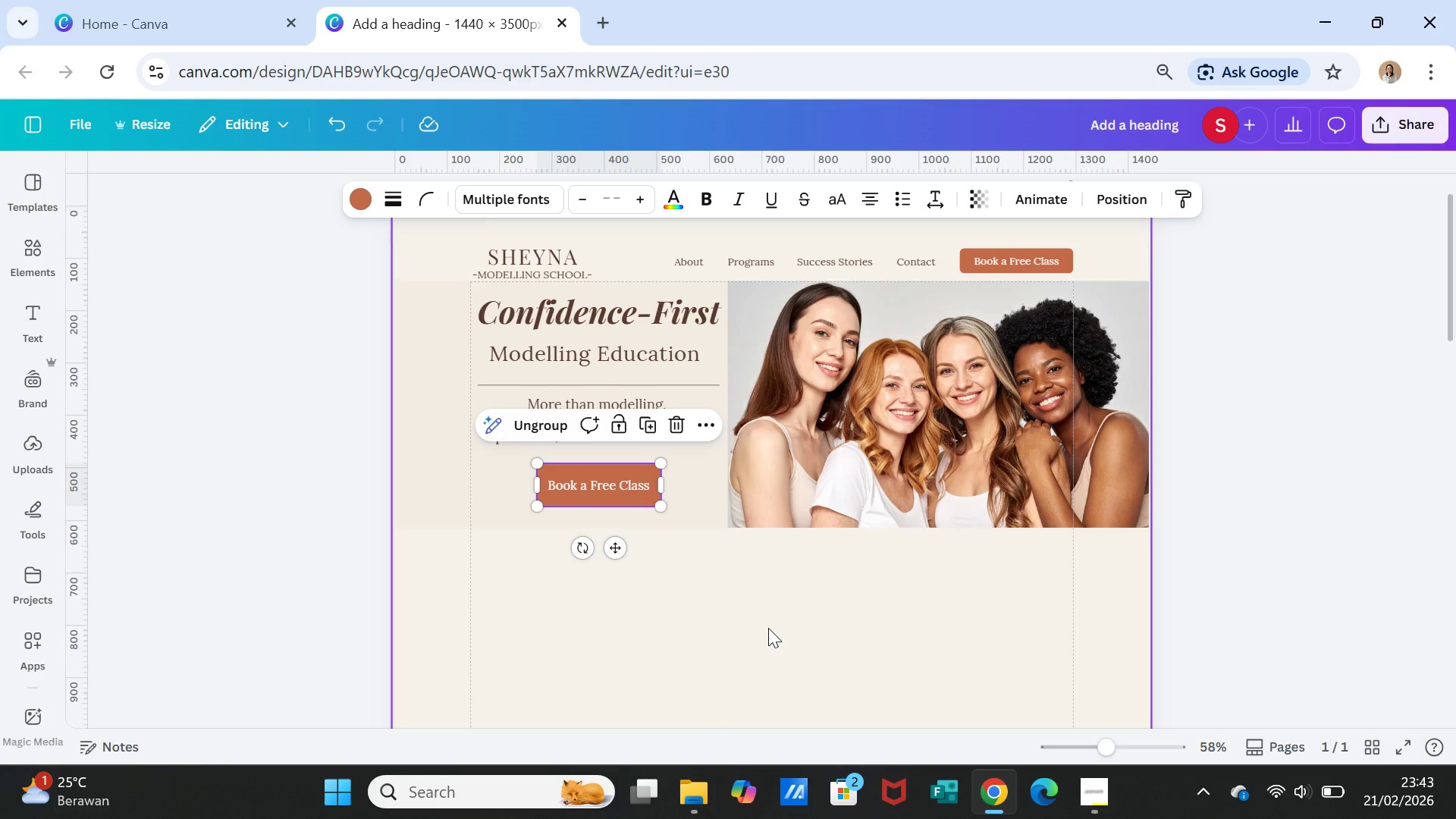 
left_click([768, 628])
 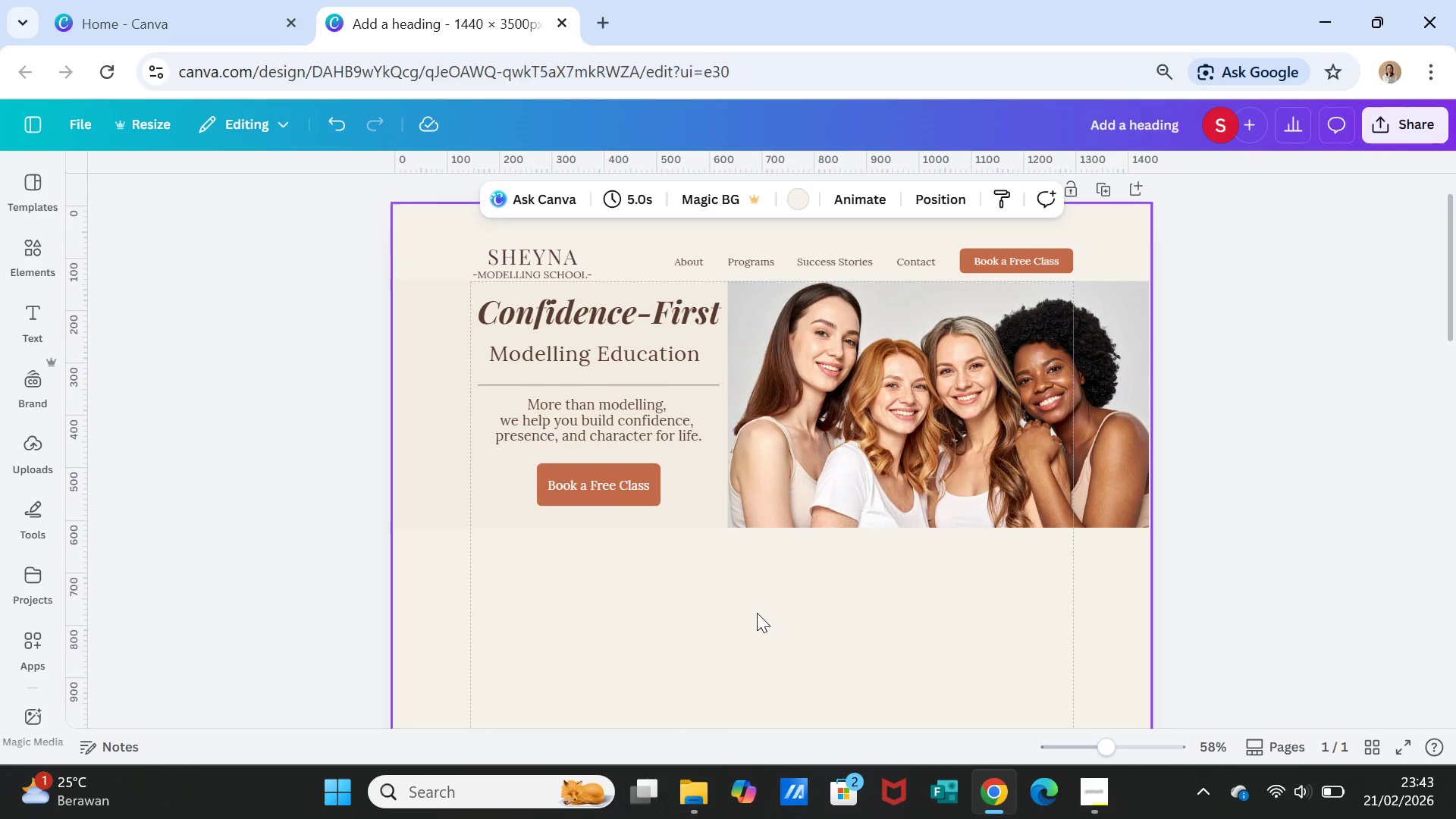 
wait(5.53)
 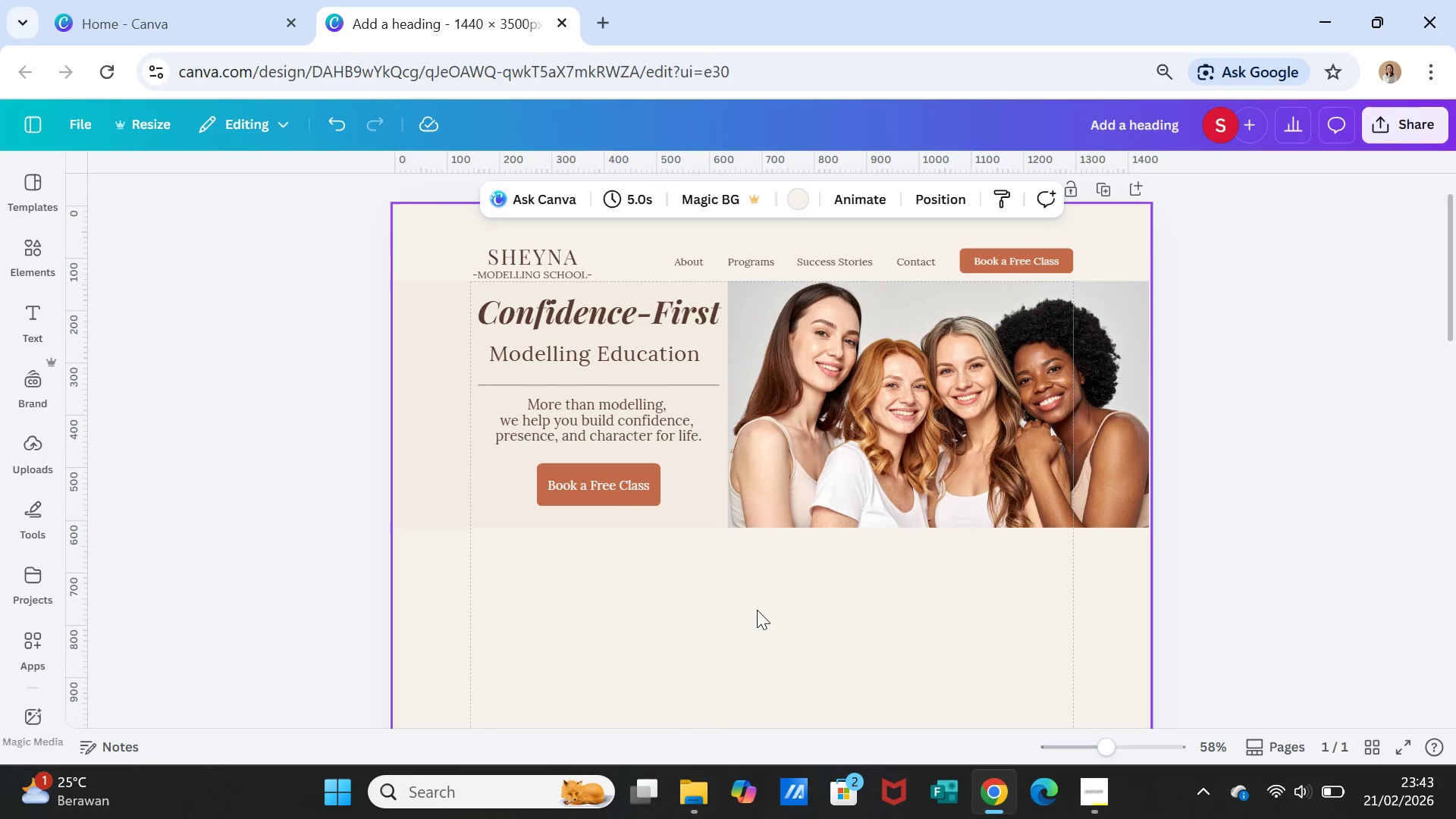 
left_click([613, 308])
 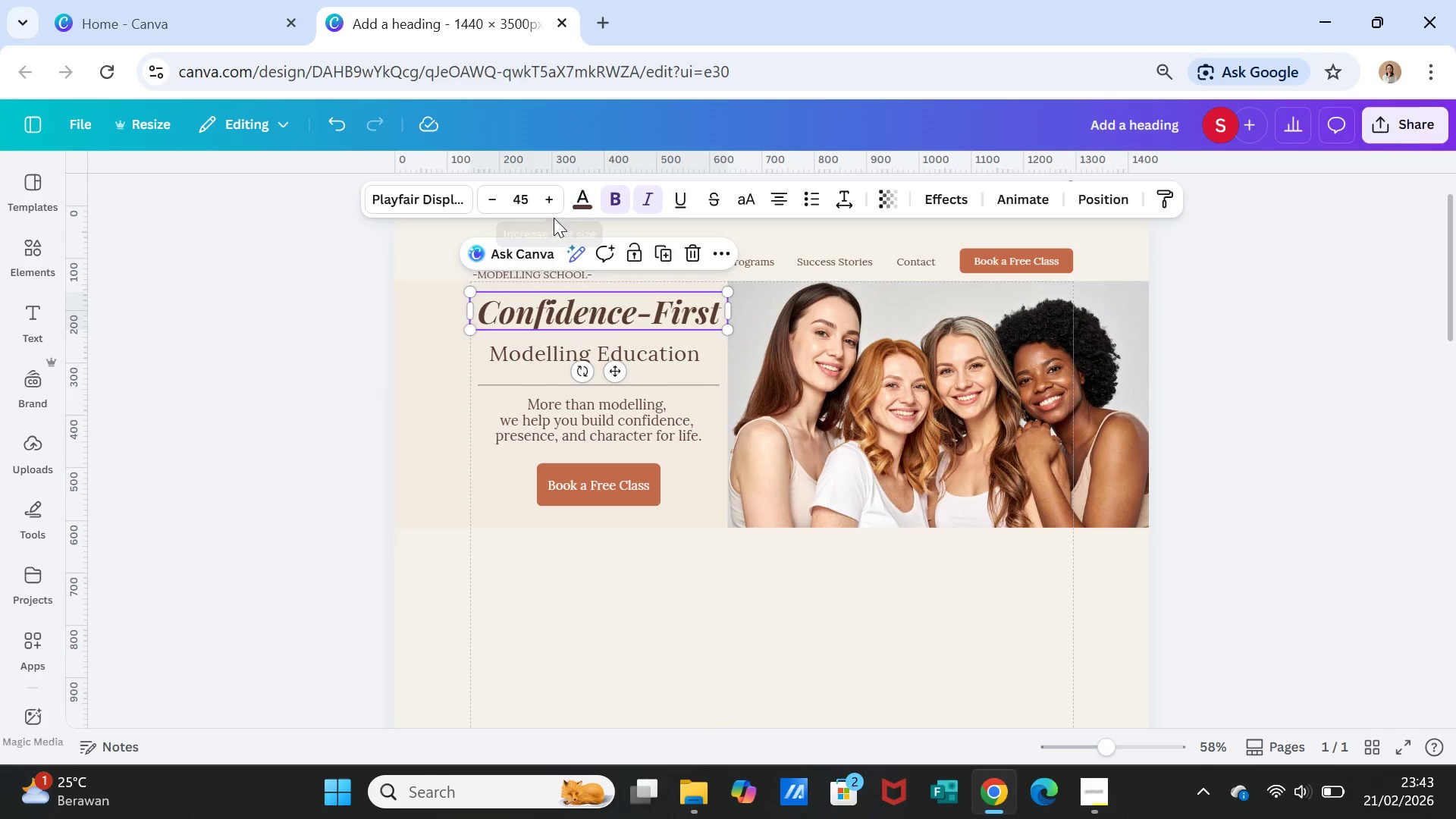 
left_click([526, 202])
 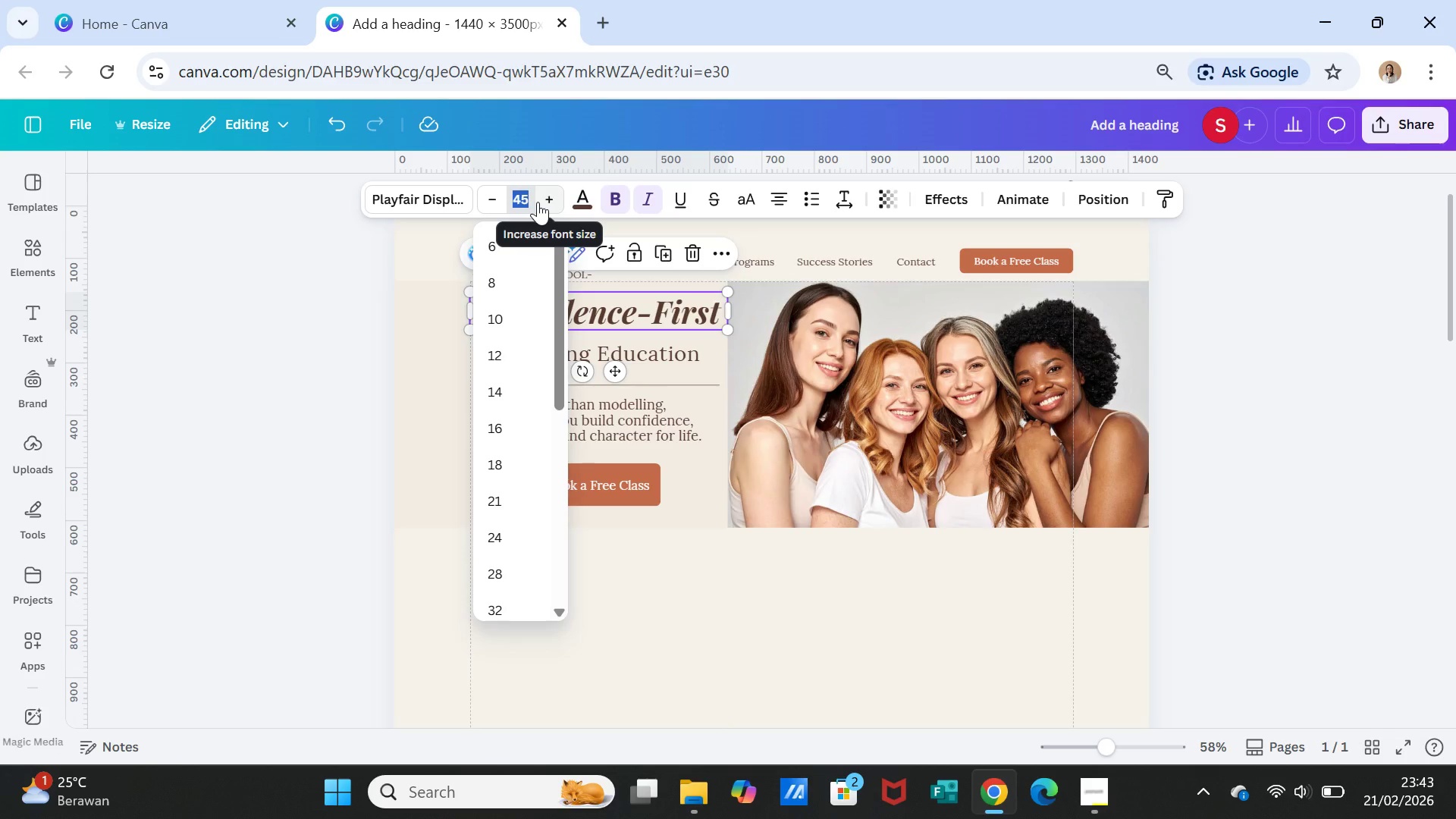 
type(42)
 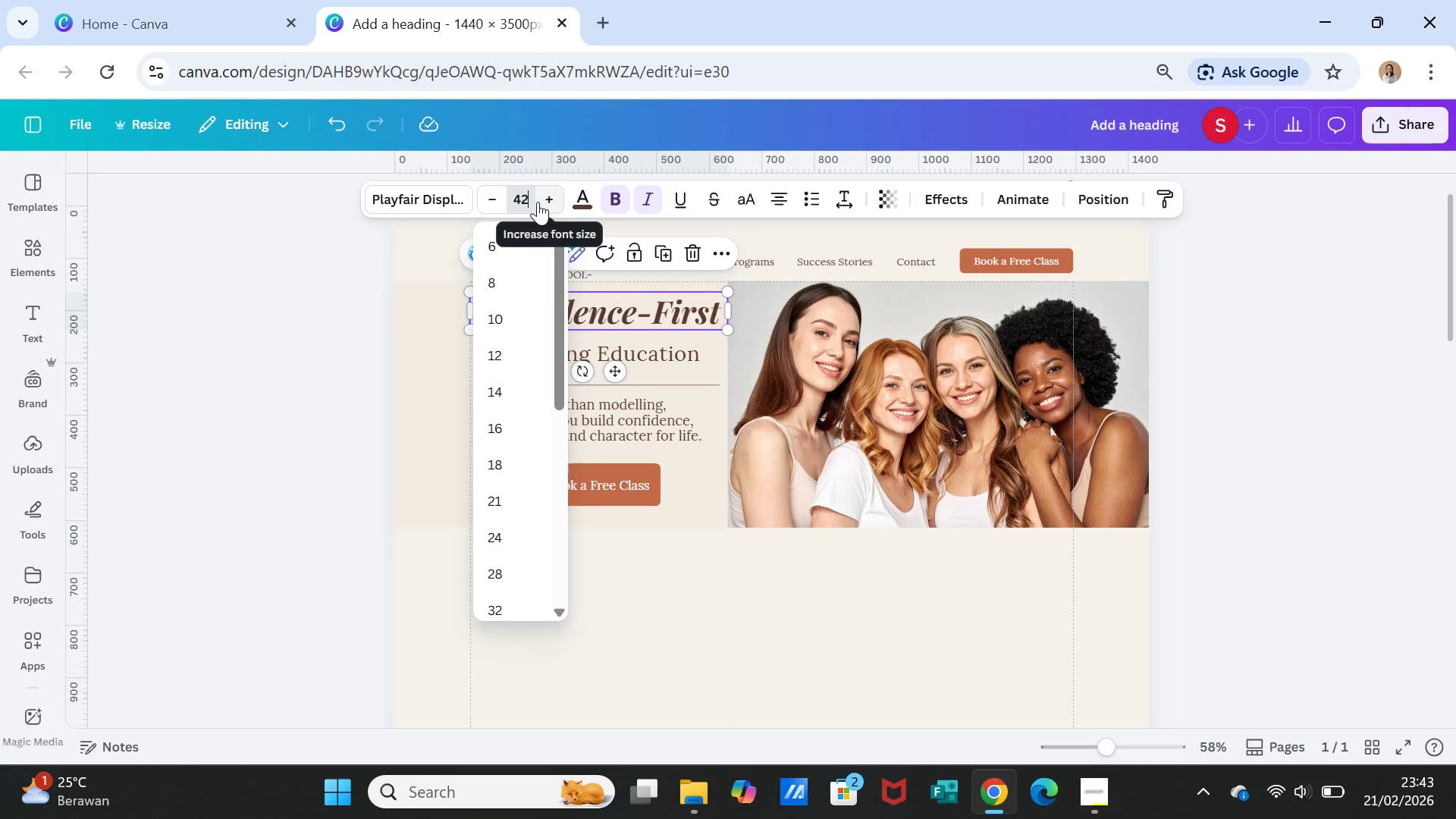 
key(Enter)
 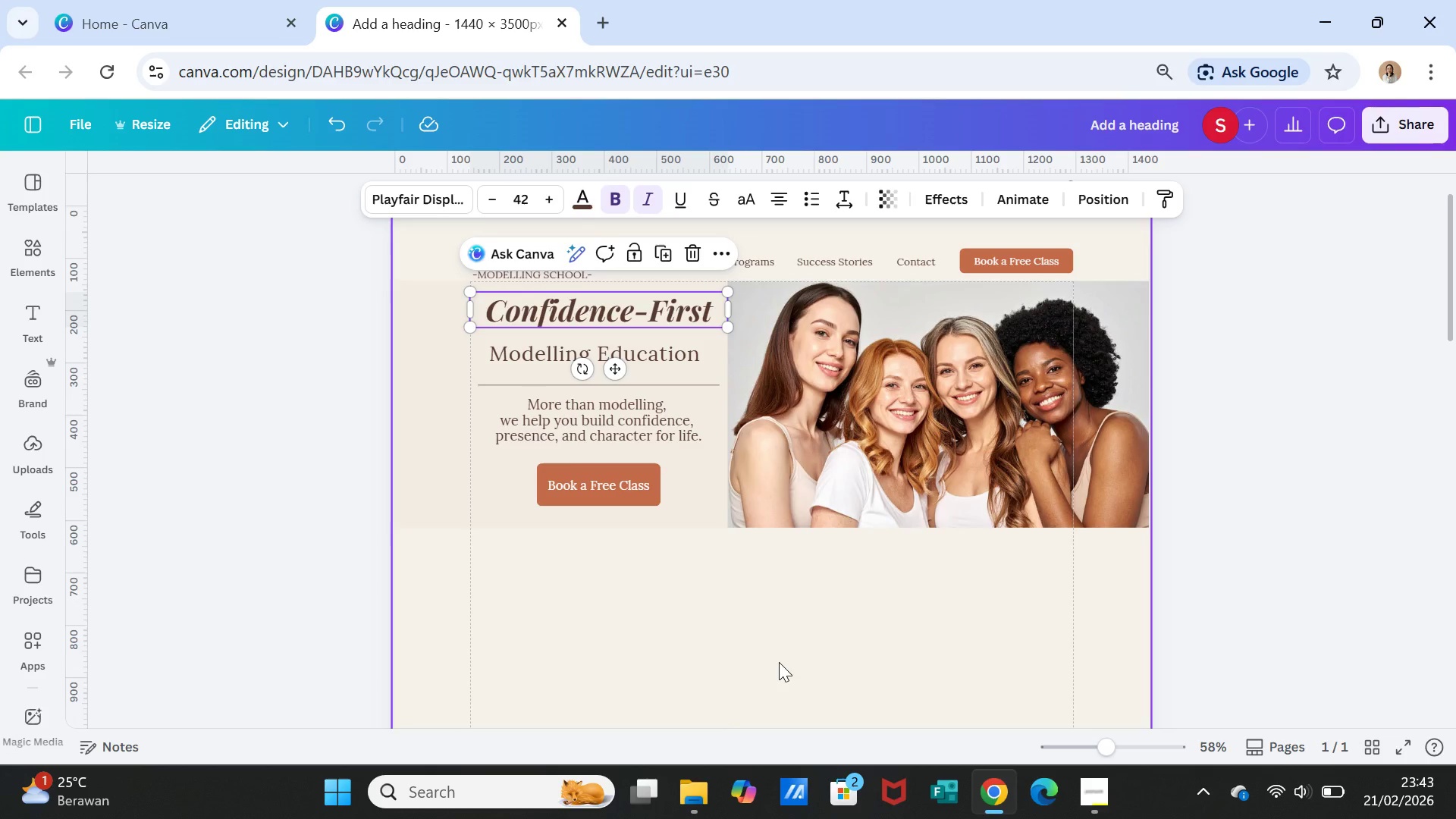 
left_click([779, 662])
 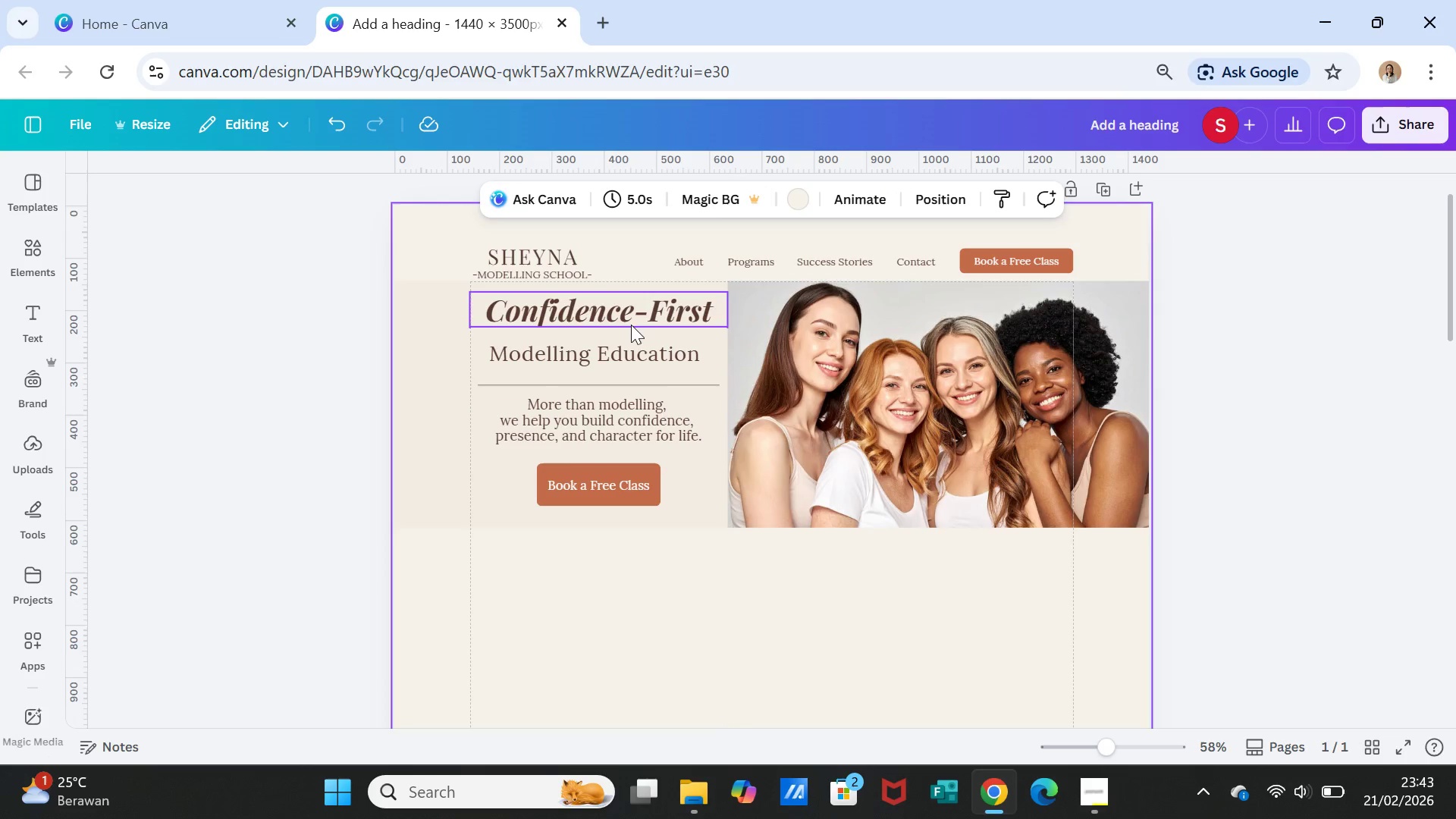 
left_click_drag(start_coordinate=[632, 322], to_coordinate=[633, 328])
 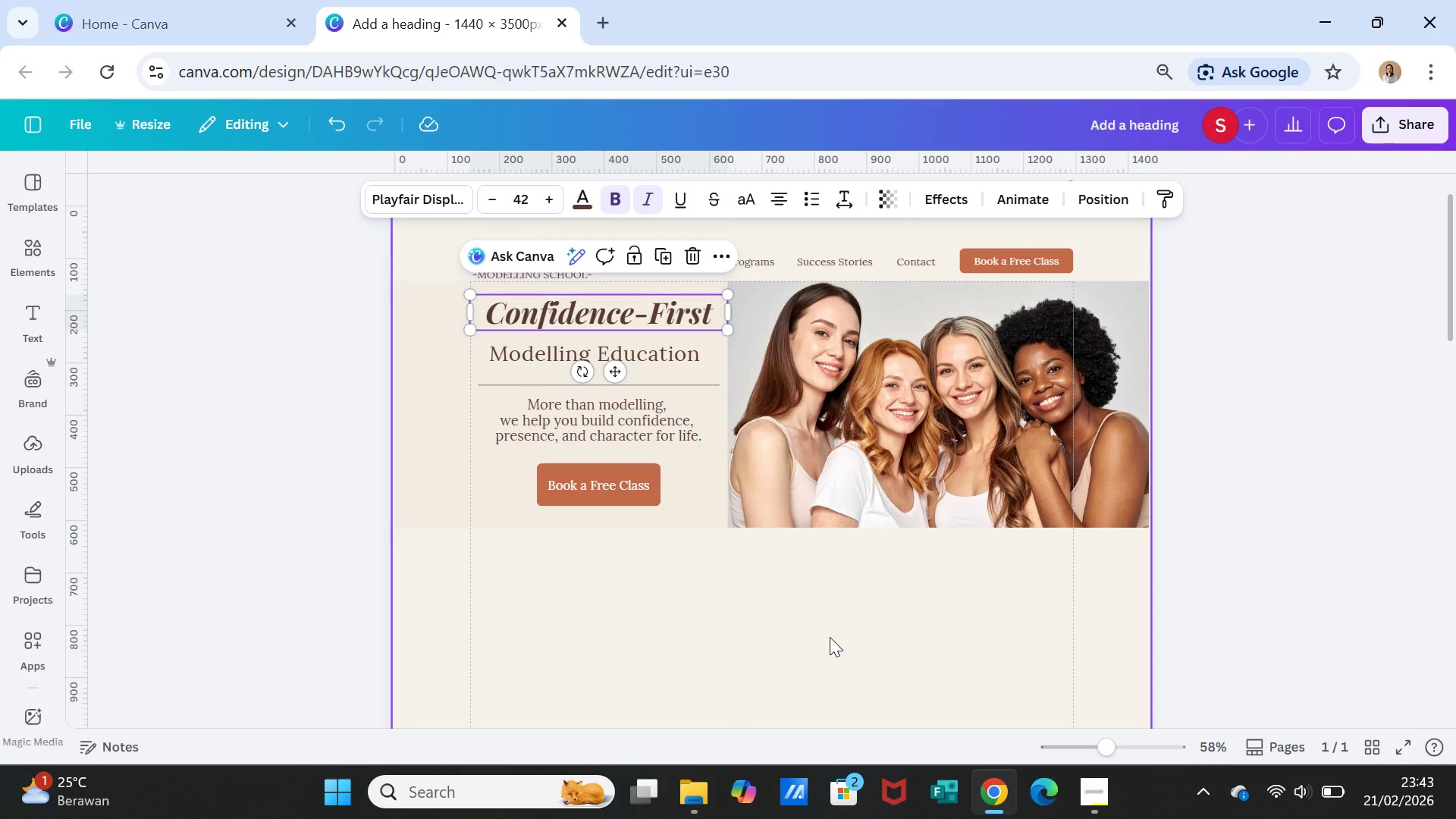 
left_click([830, 637])
 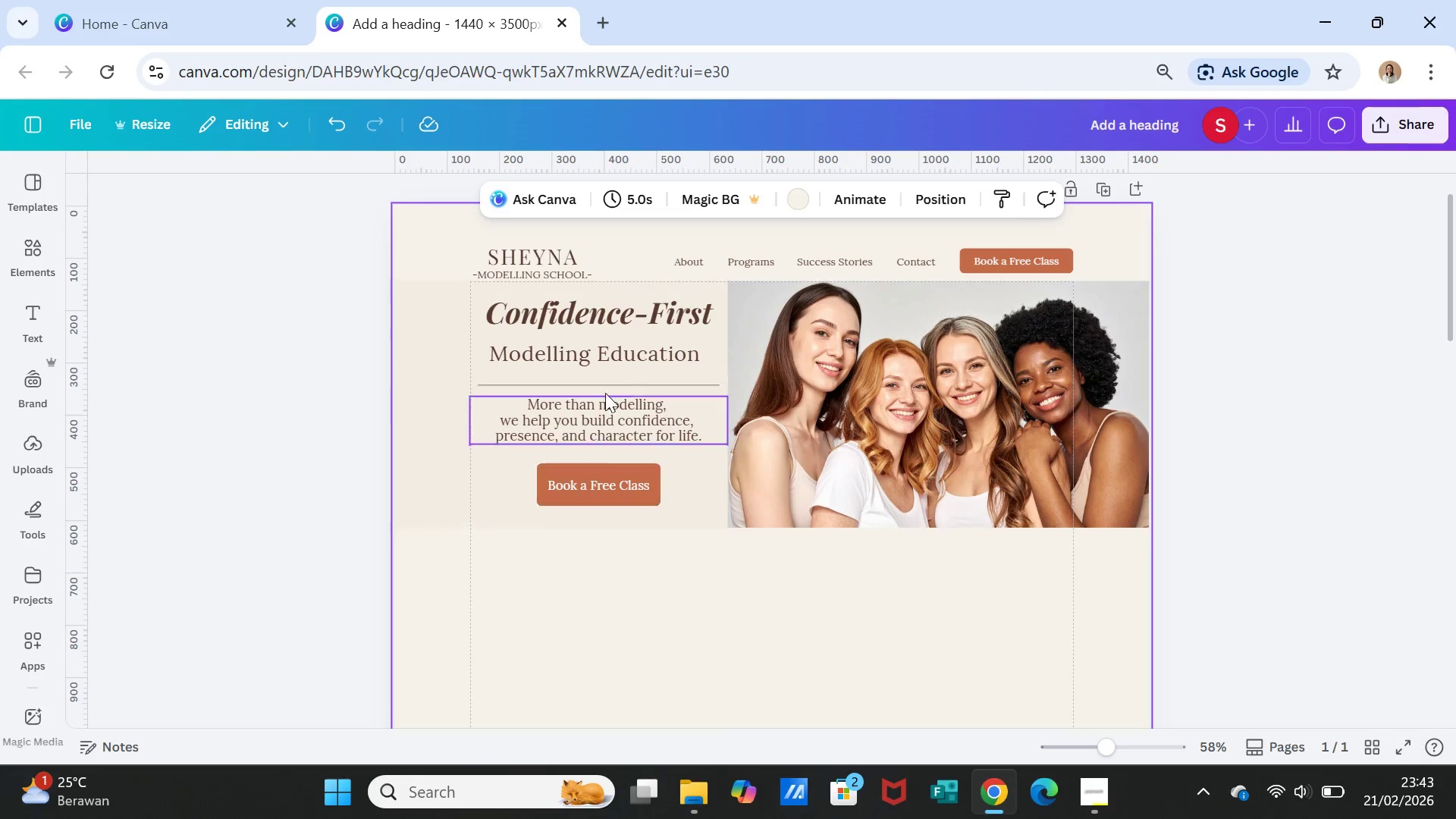 
left_click([665, 282])
 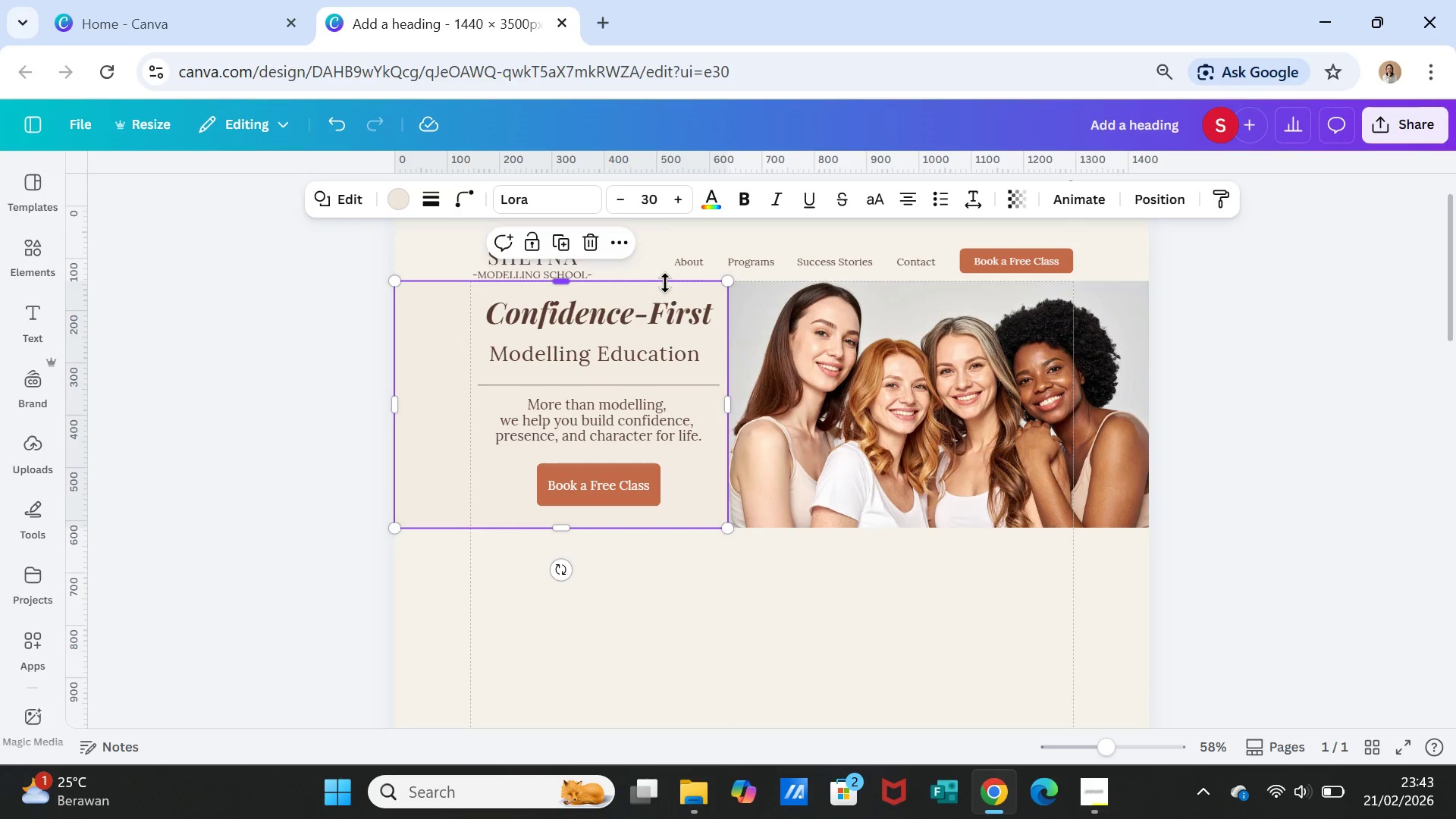 
hold_key(key=ShiftLeft, duration=3.47)
left_click([644, 309])
 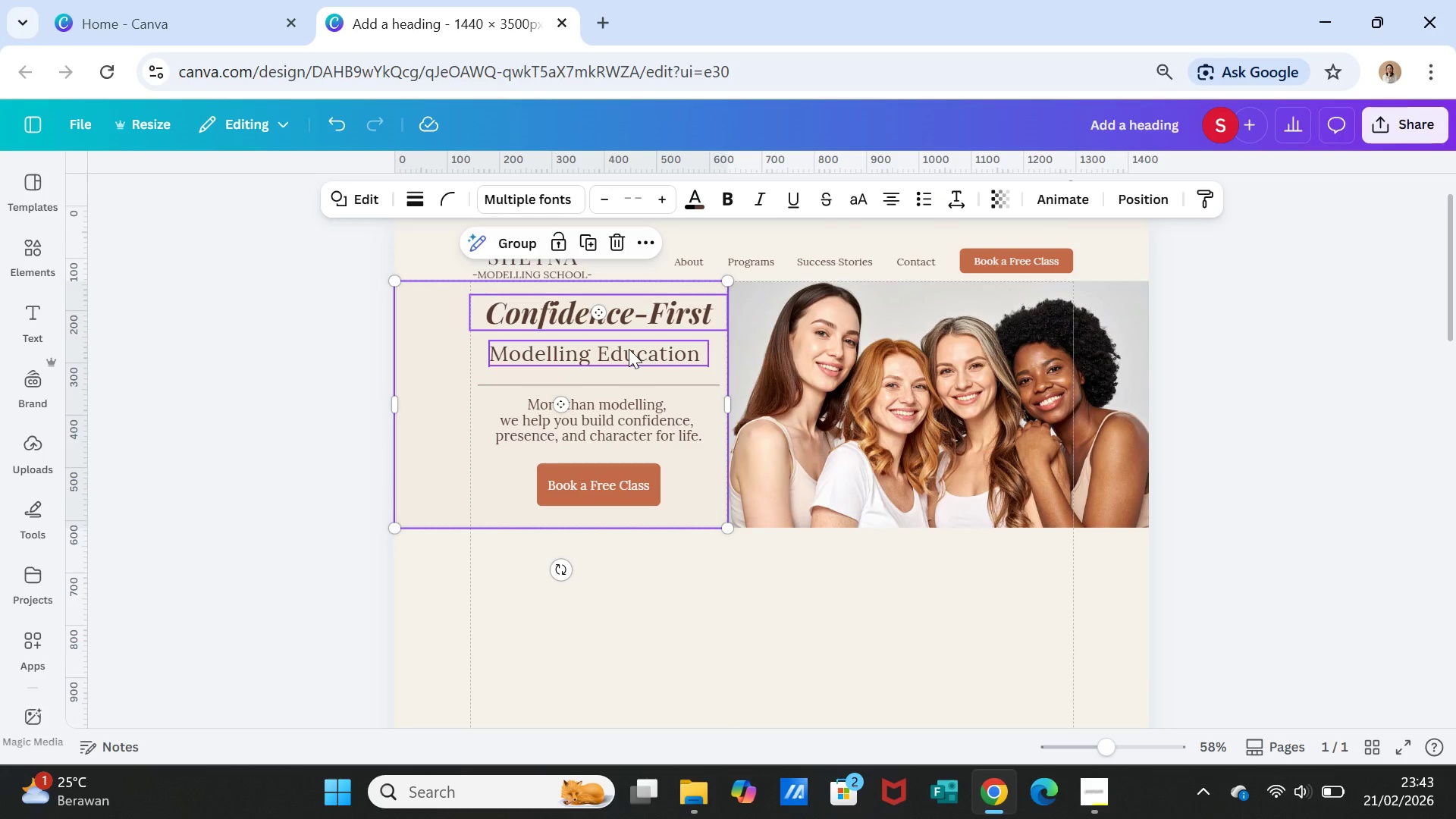 
left_click([629, 349])
 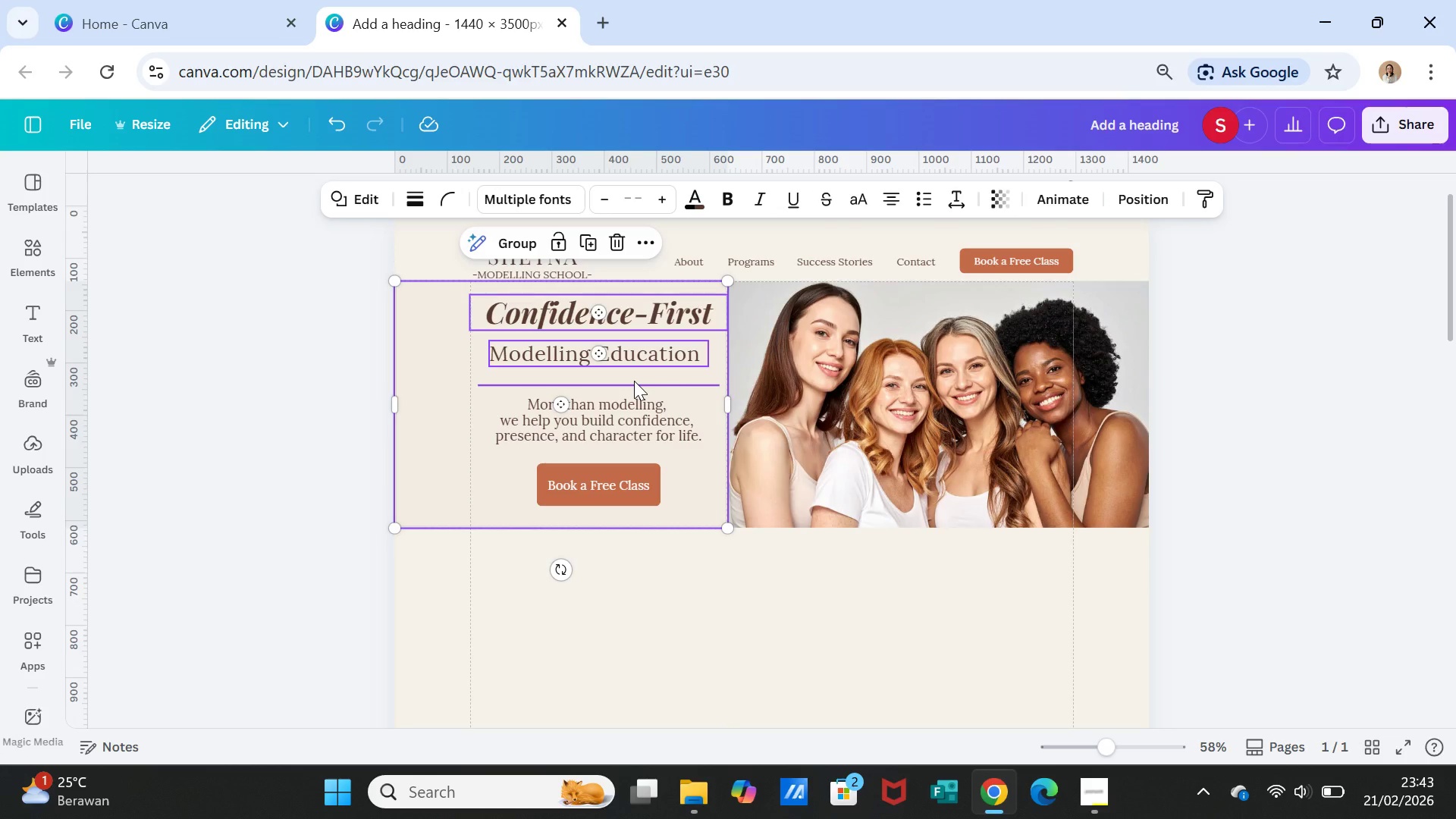 
left_click([634, 381])
 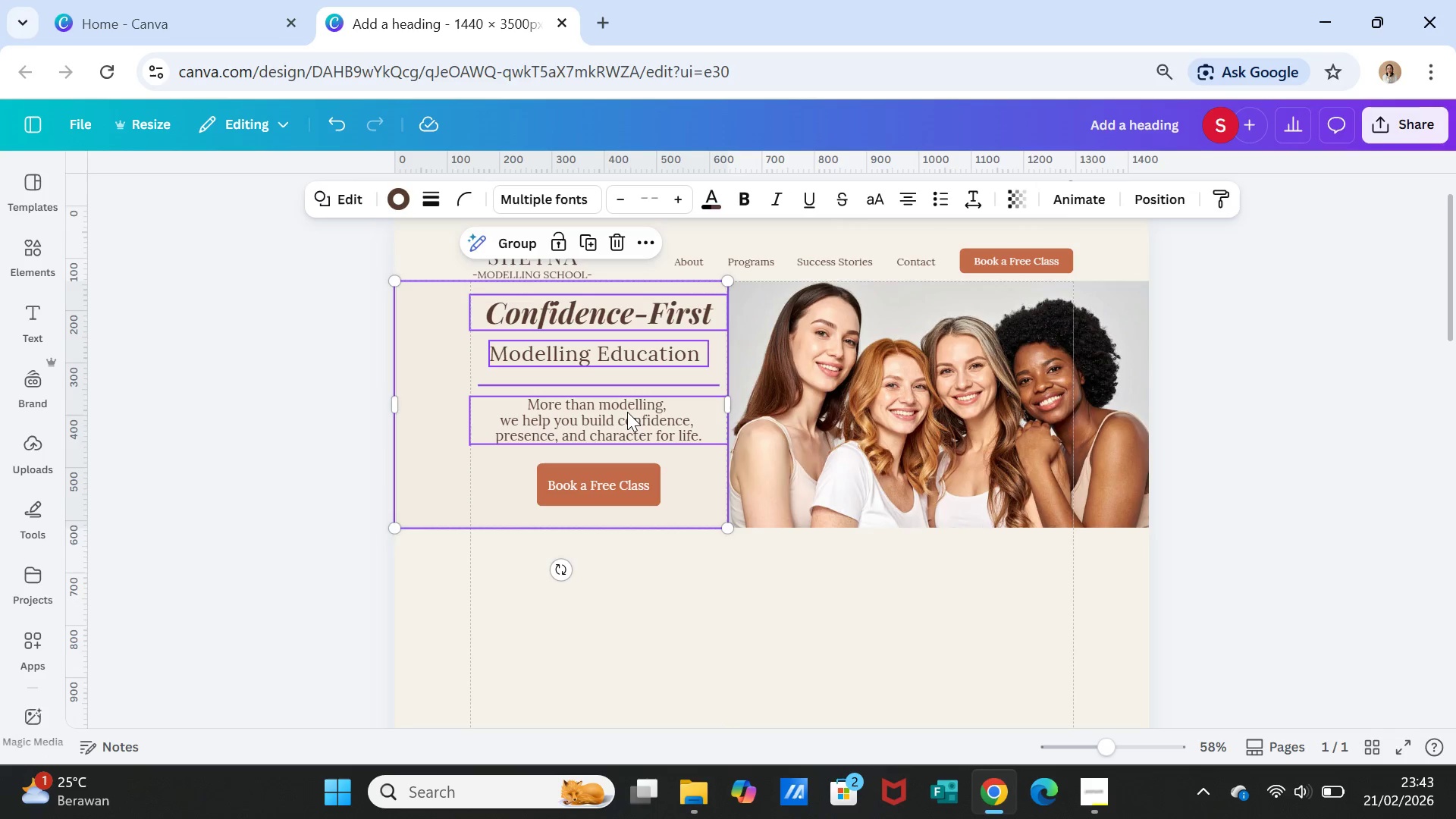 
left_click([627, 412])
 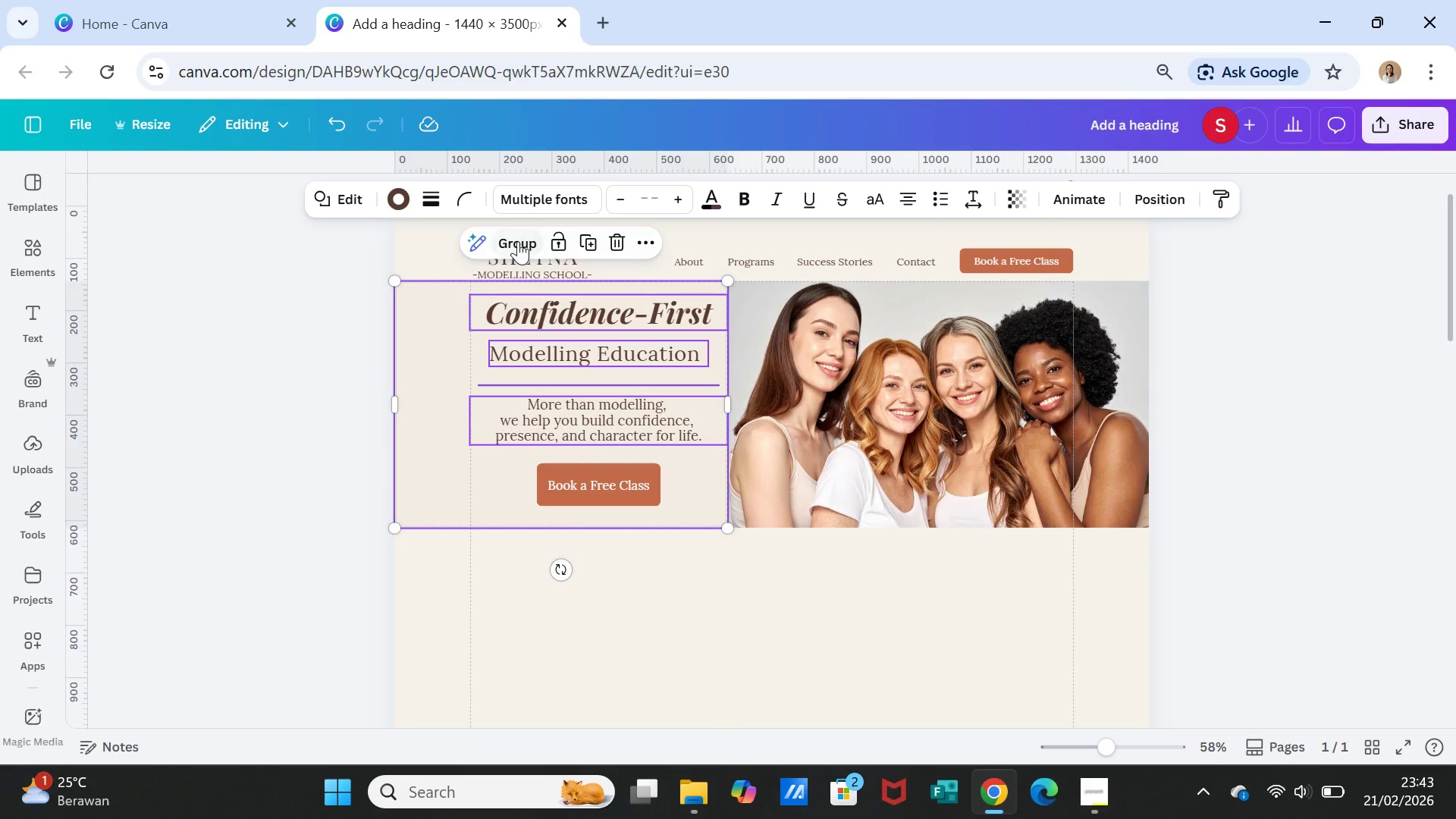 
left_click([514, 241])
 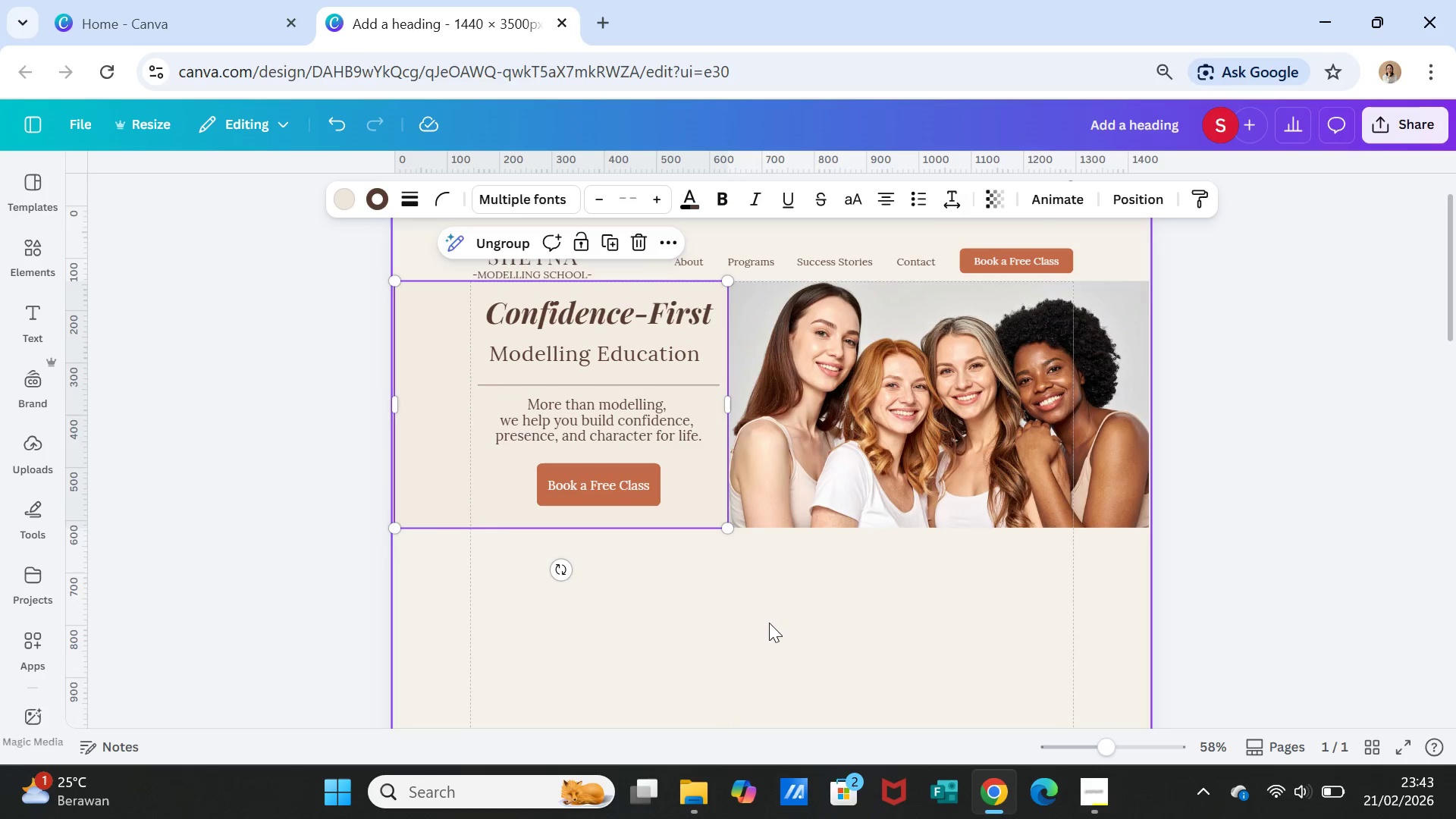 
left_click([770, 628])
 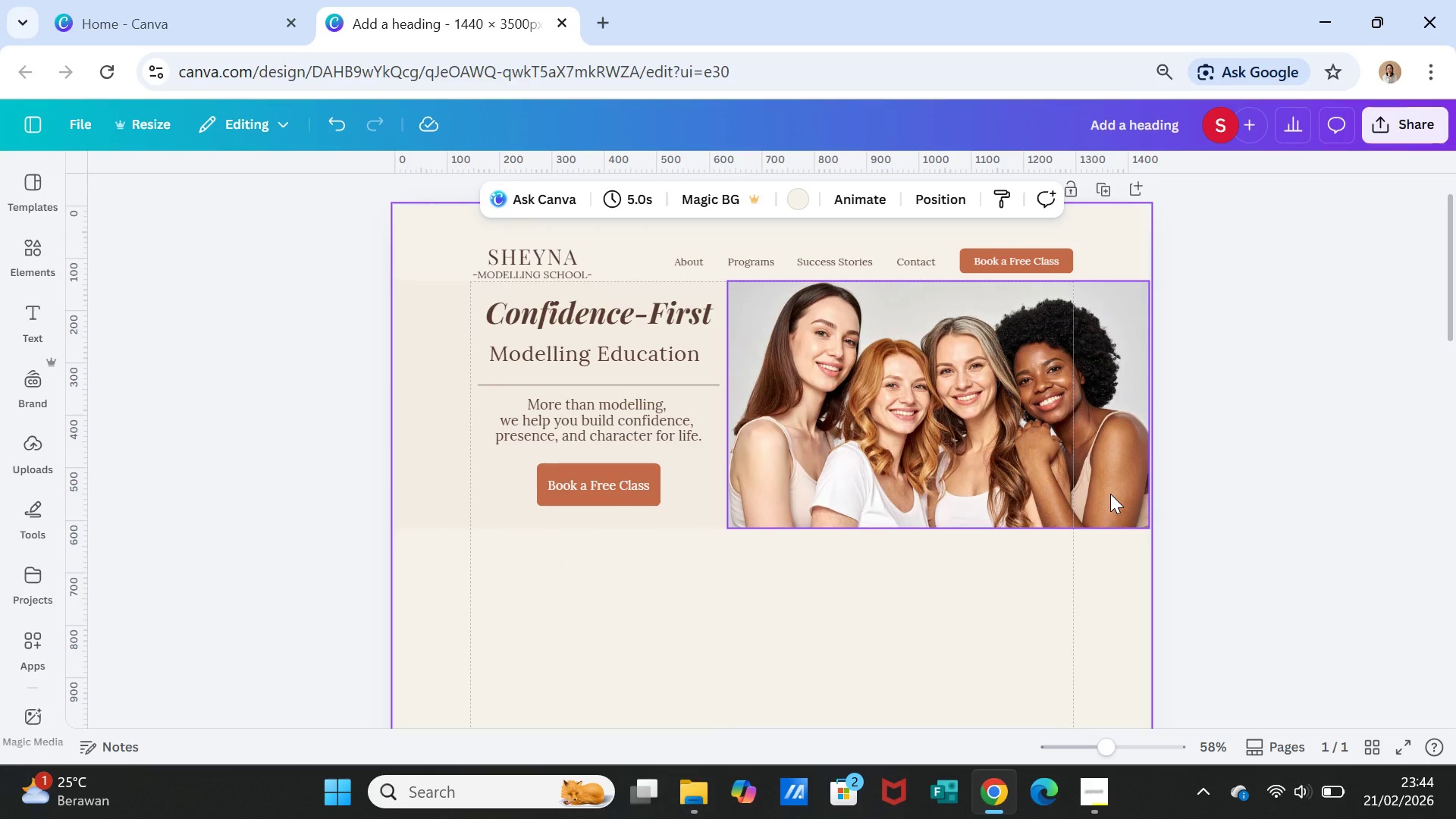 
left_click([1267, 507])
 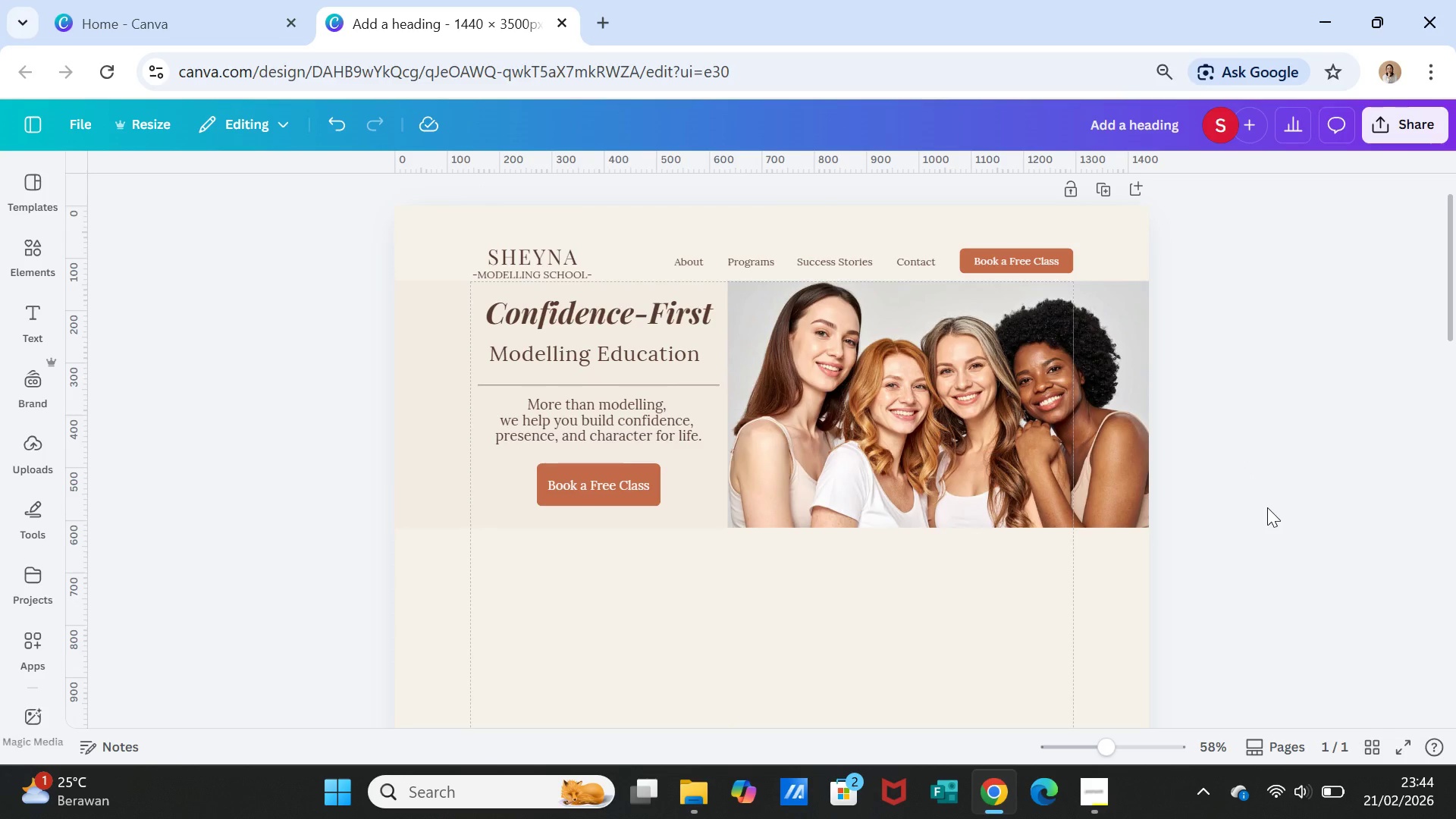 
wait(10.94)
 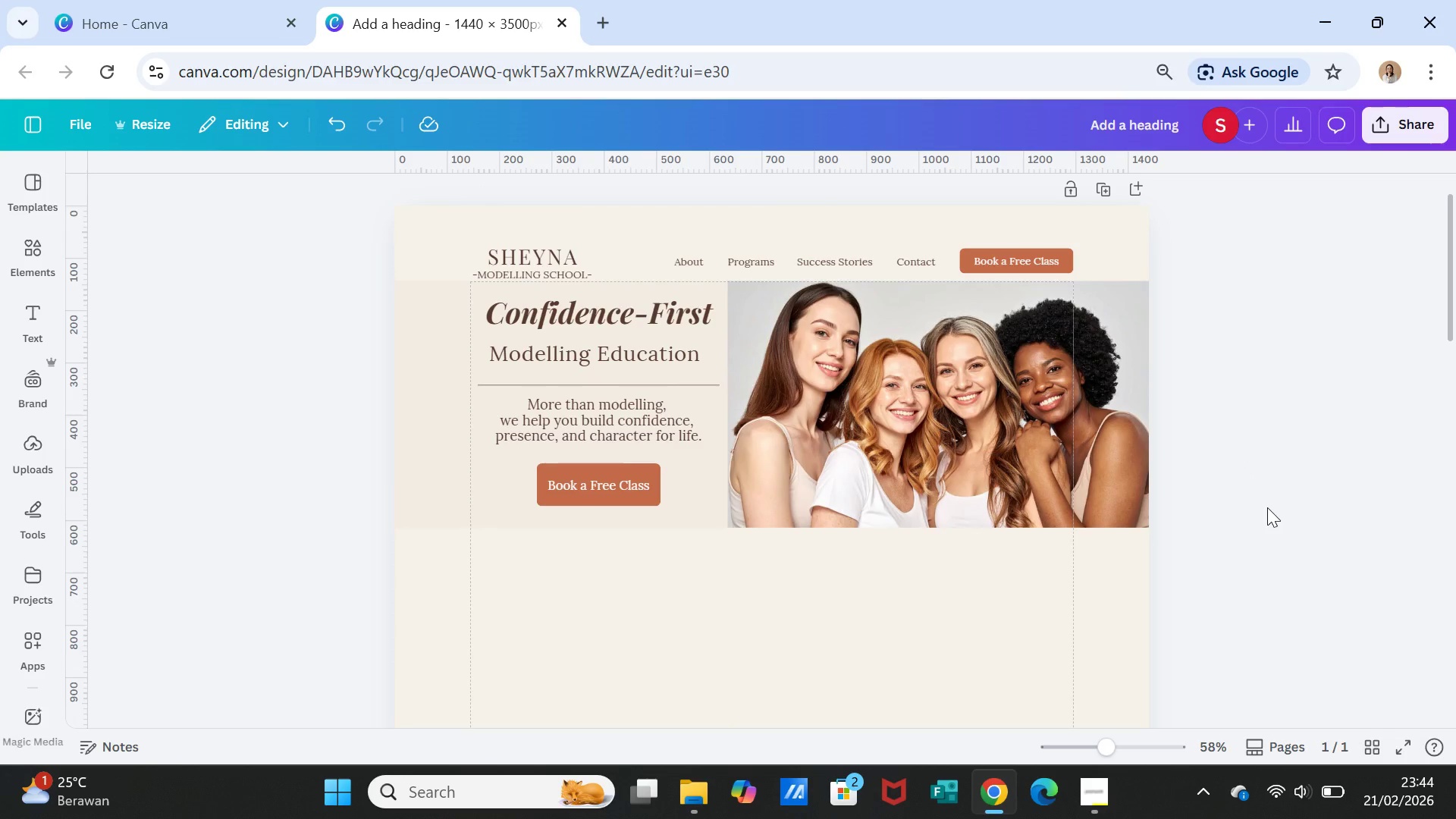 
mouse_move([36, 305])
 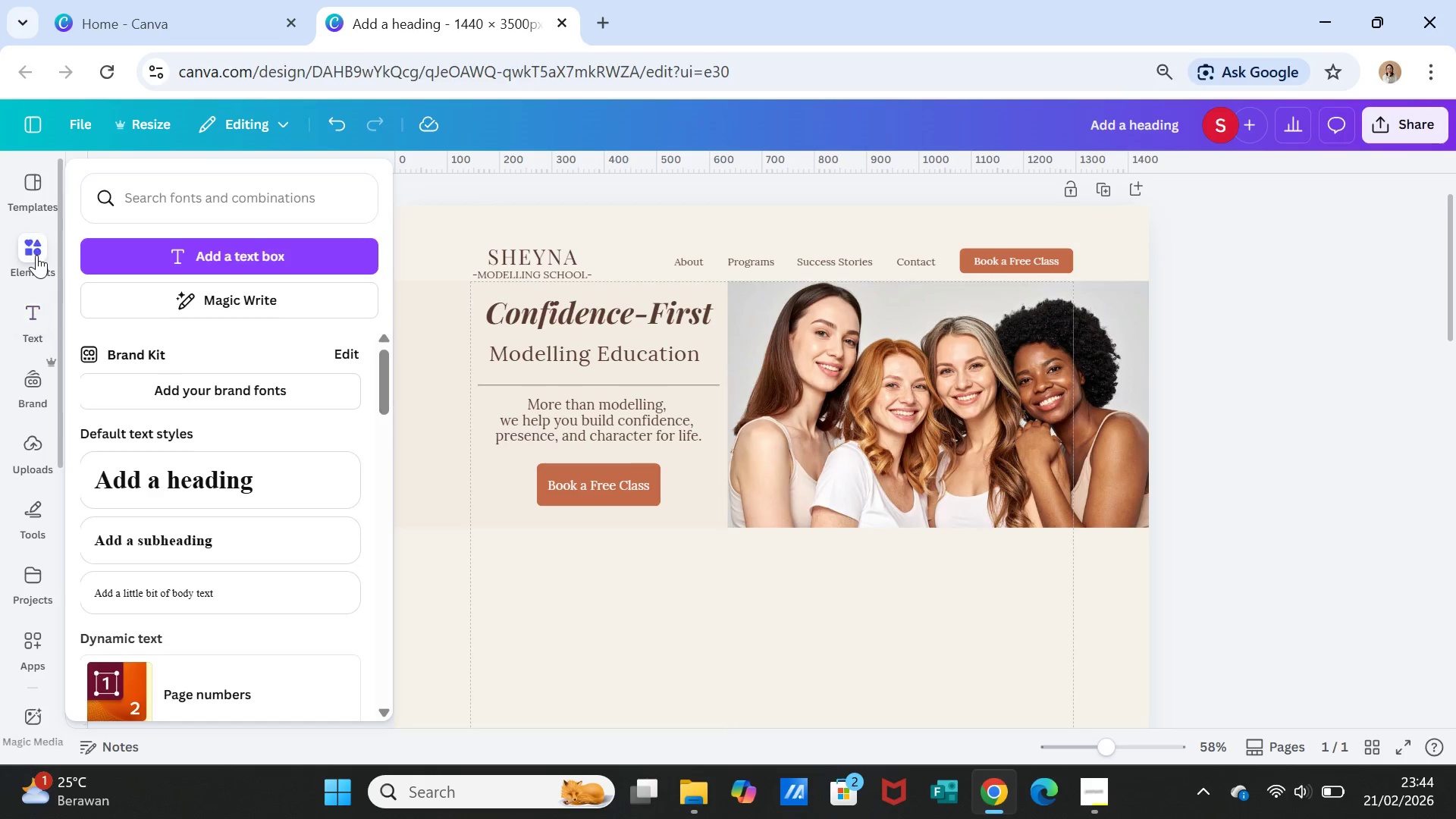 
left_click([36, 255])
 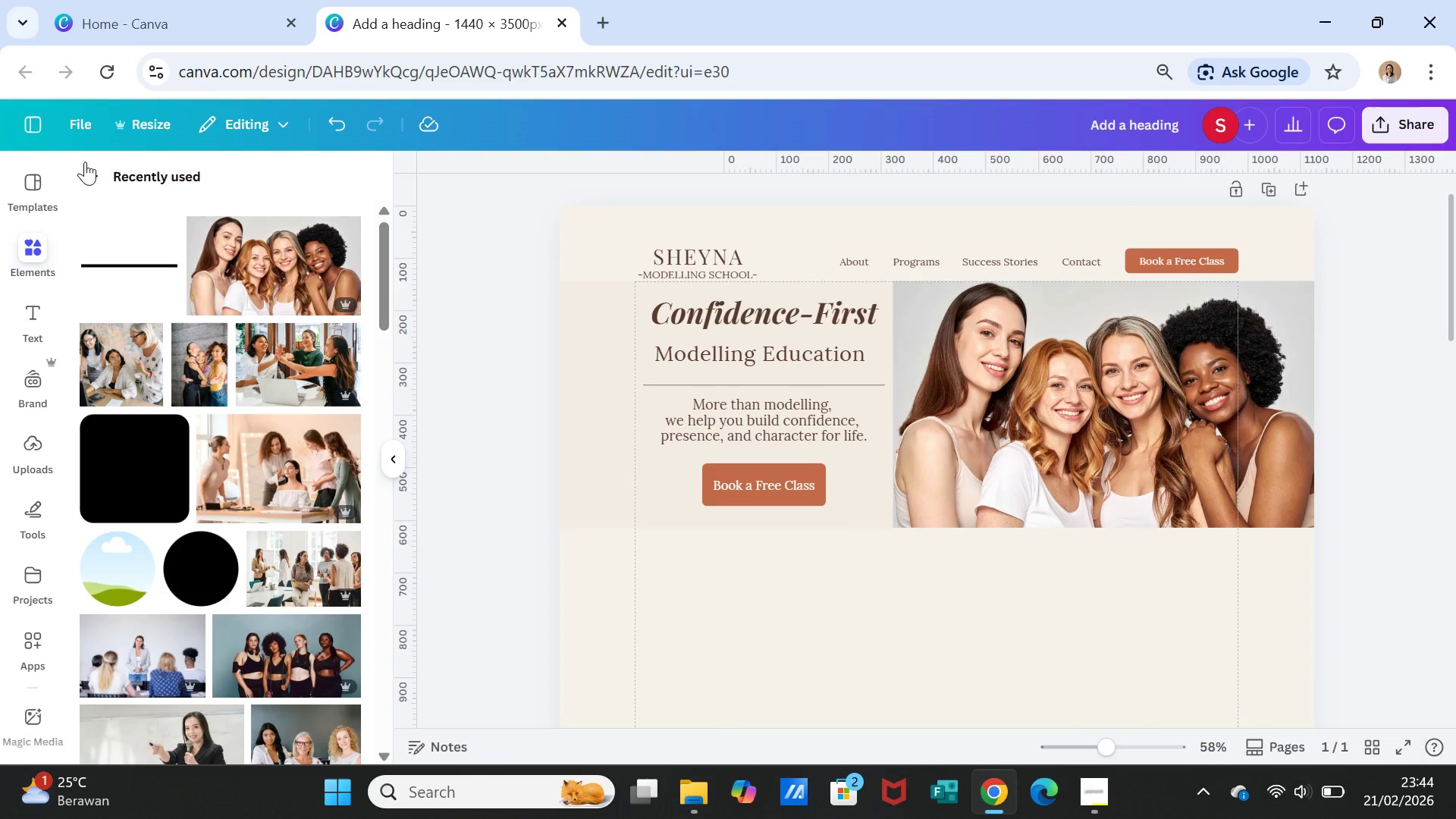 
left_click([86, 170])
 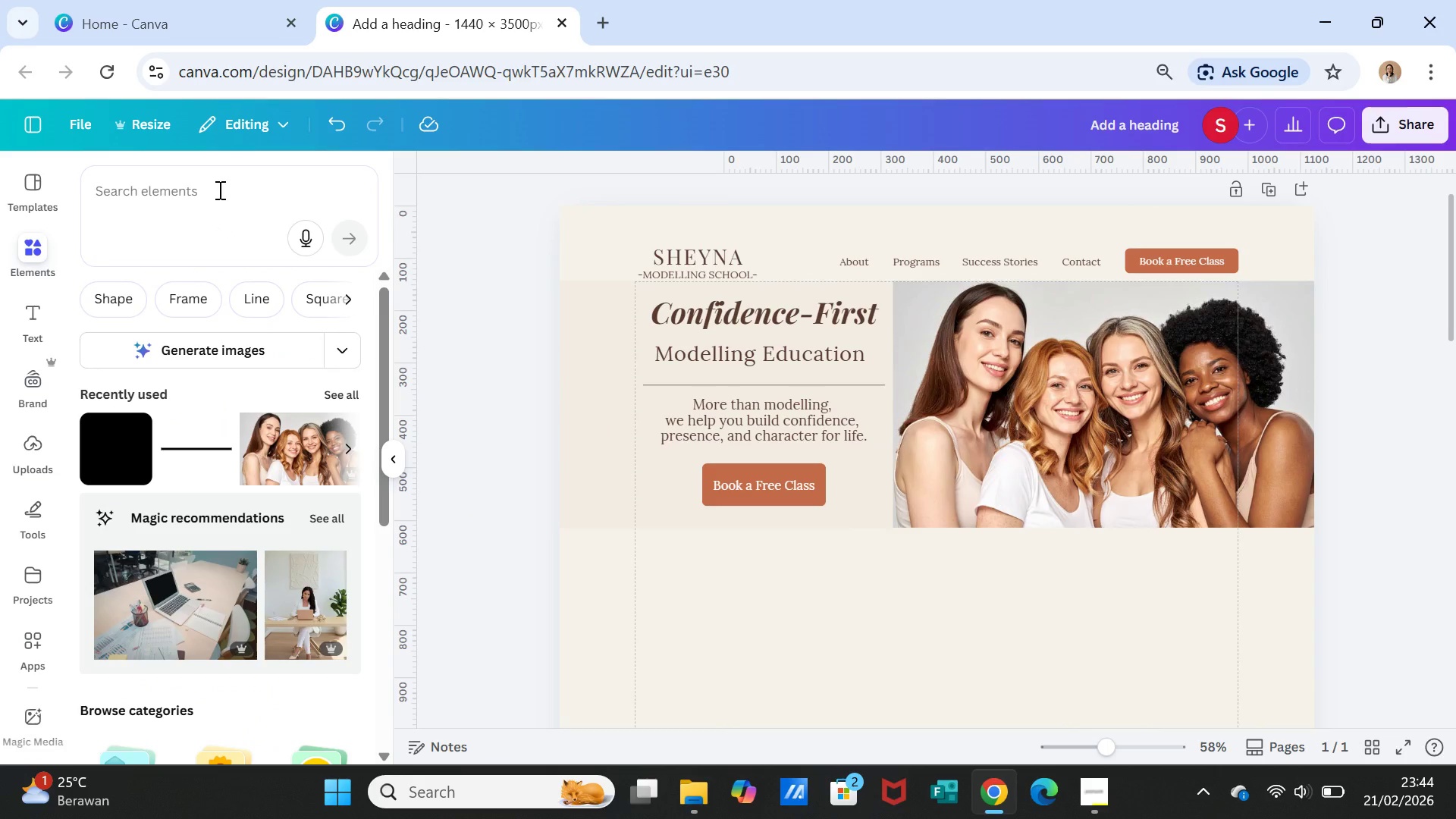 
left_click([218, 190])
 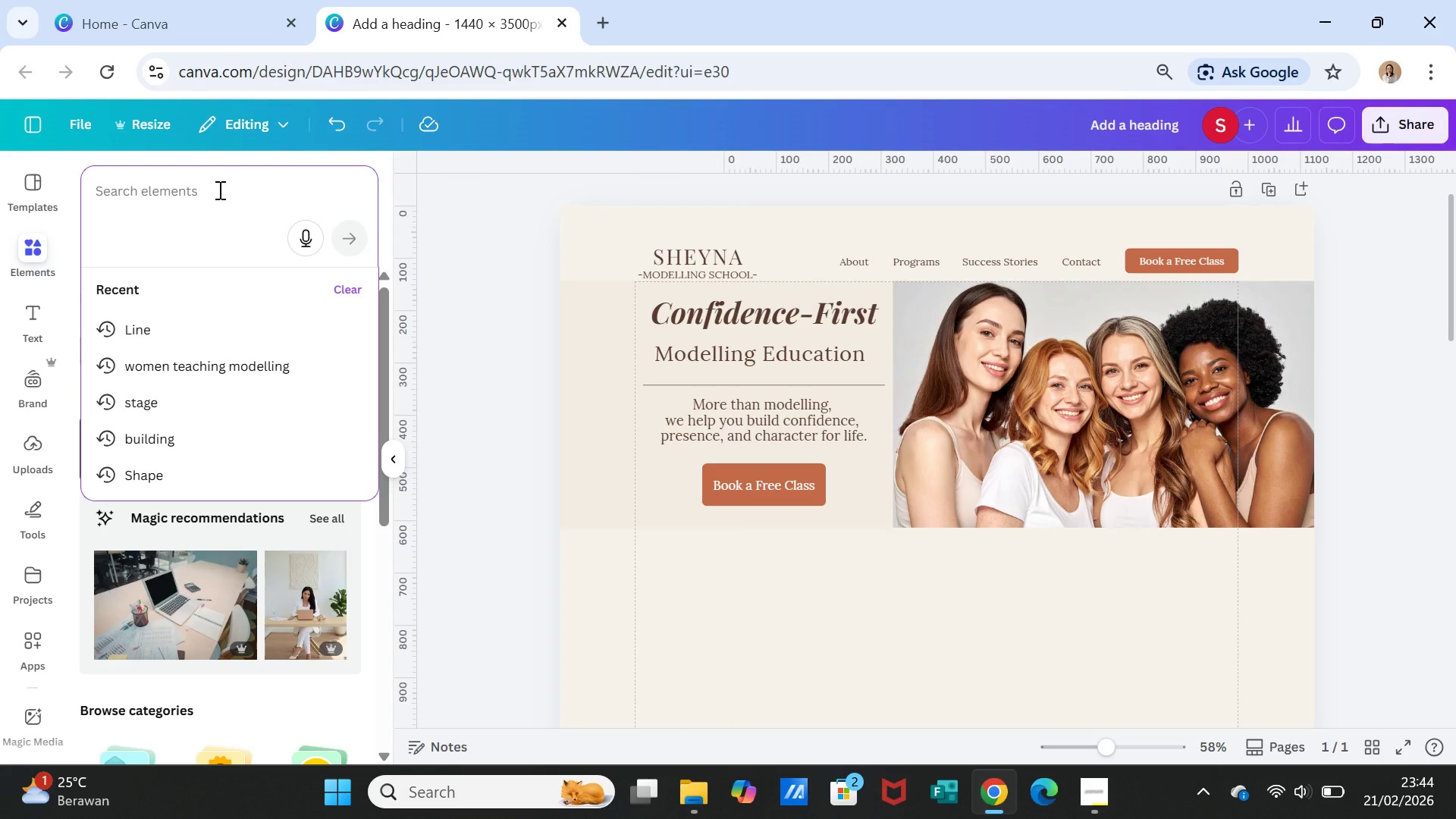 
type(band)
 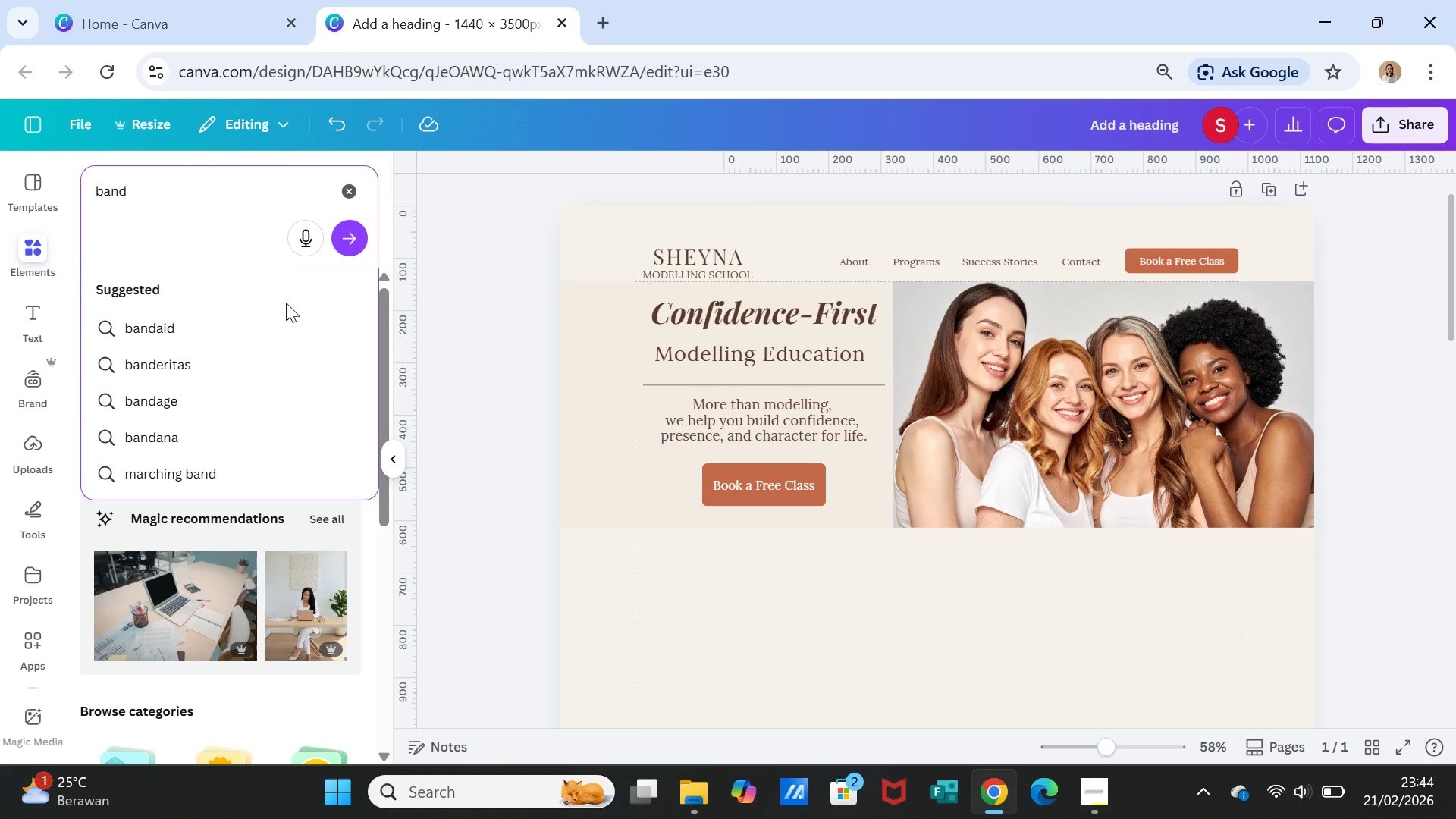 
left_click([224, 388])
 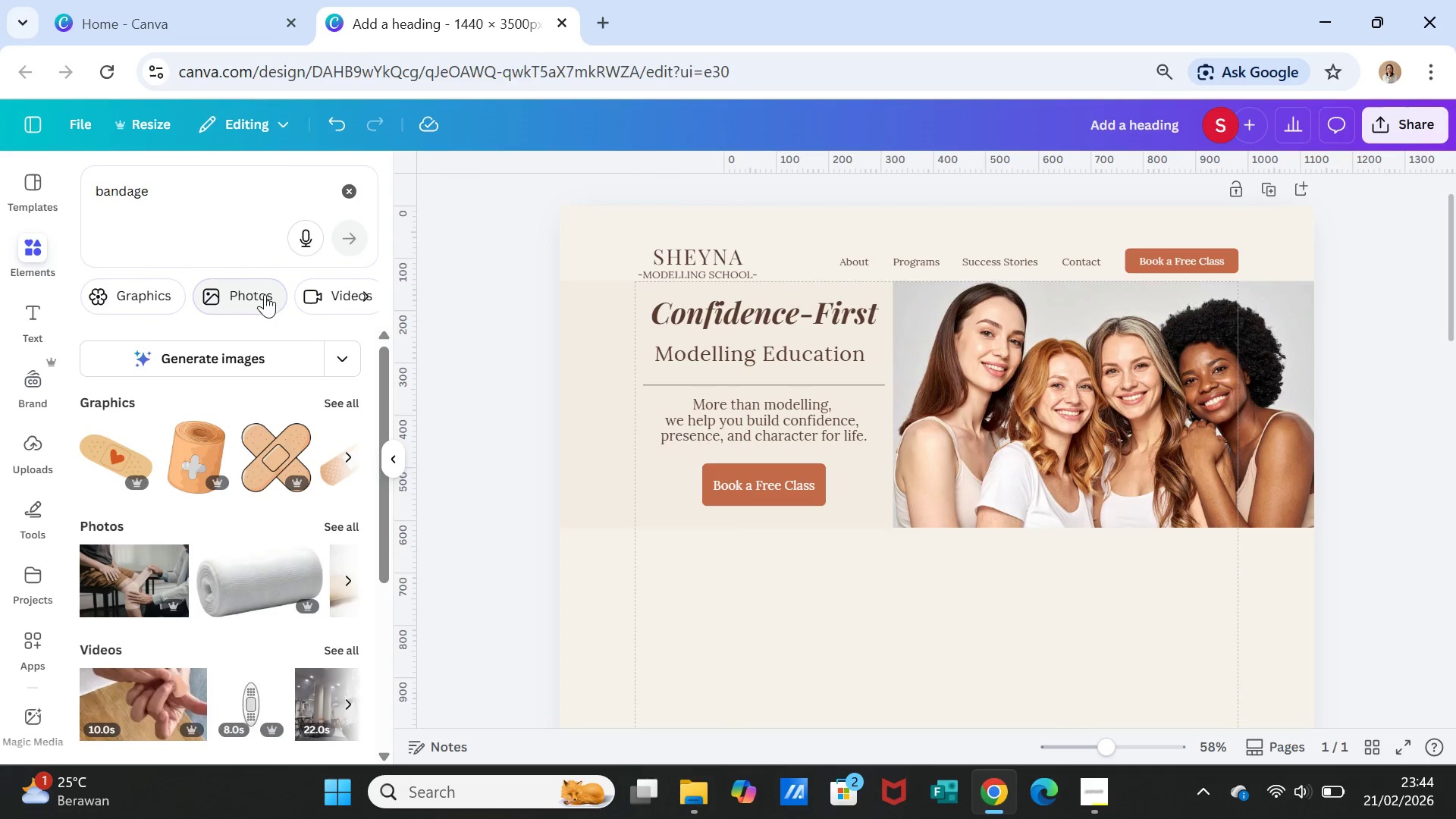 
wait(5.3)
 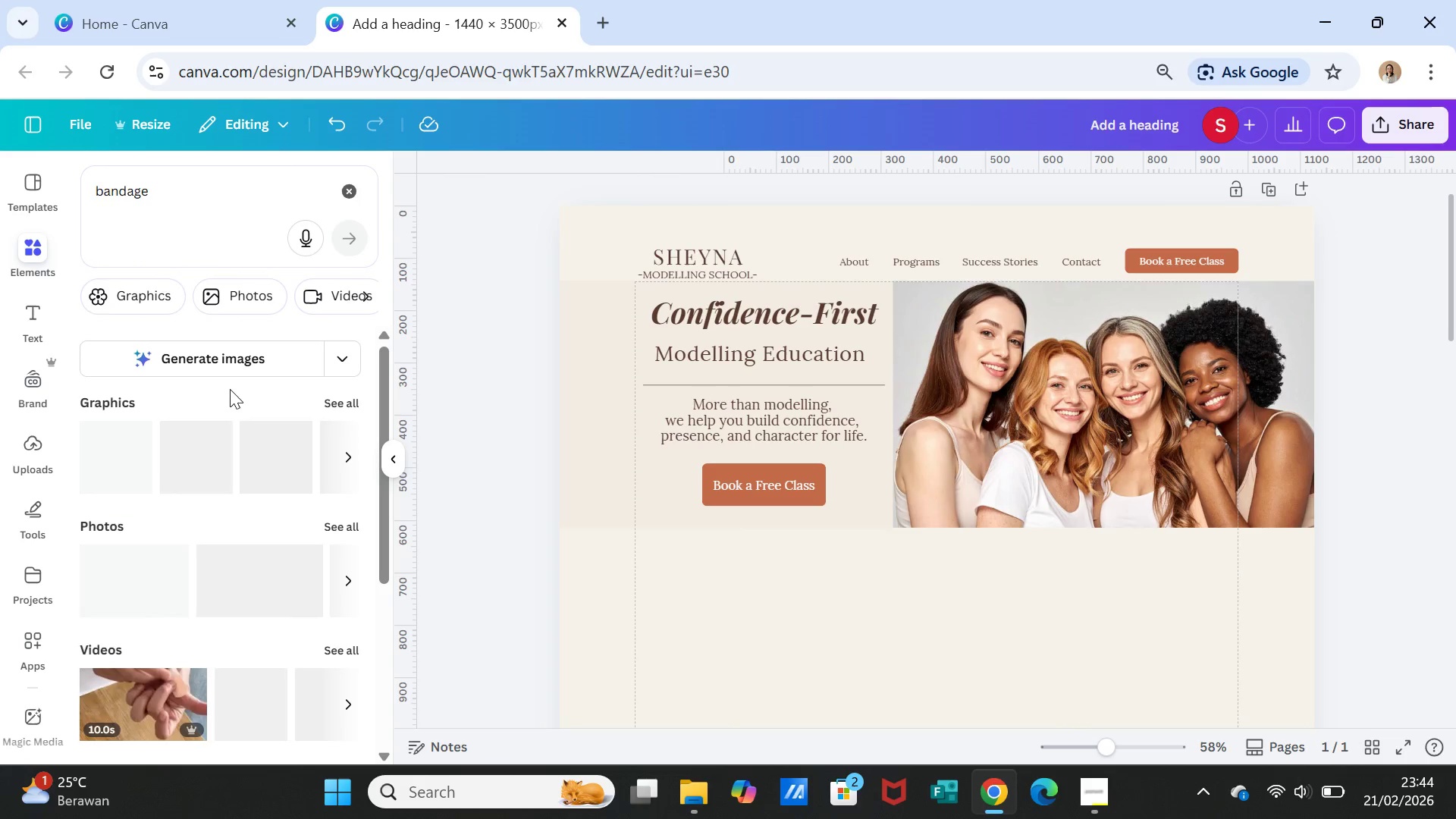 
left_click([105, 296])
 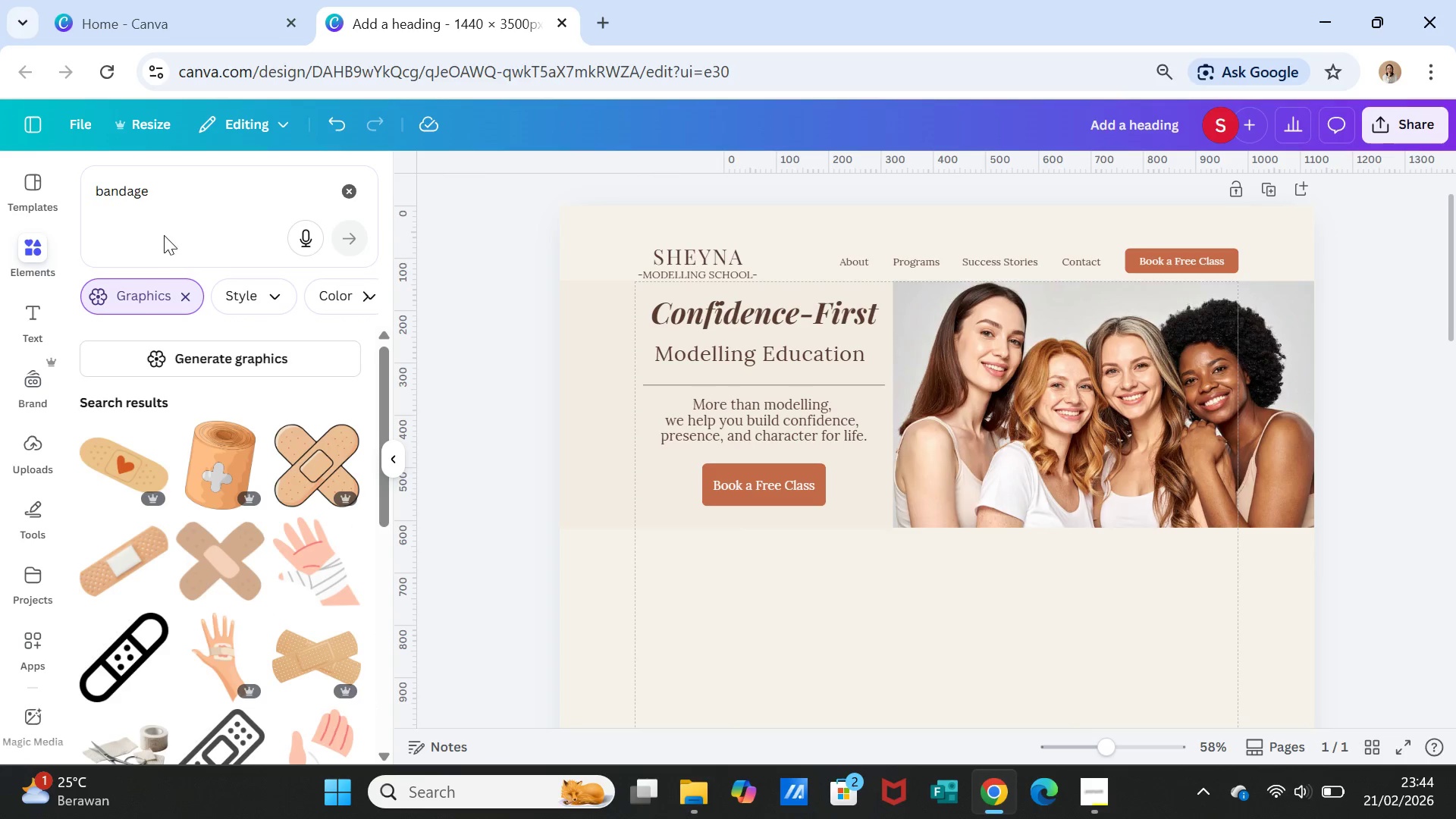 
double_click([174, 182])
 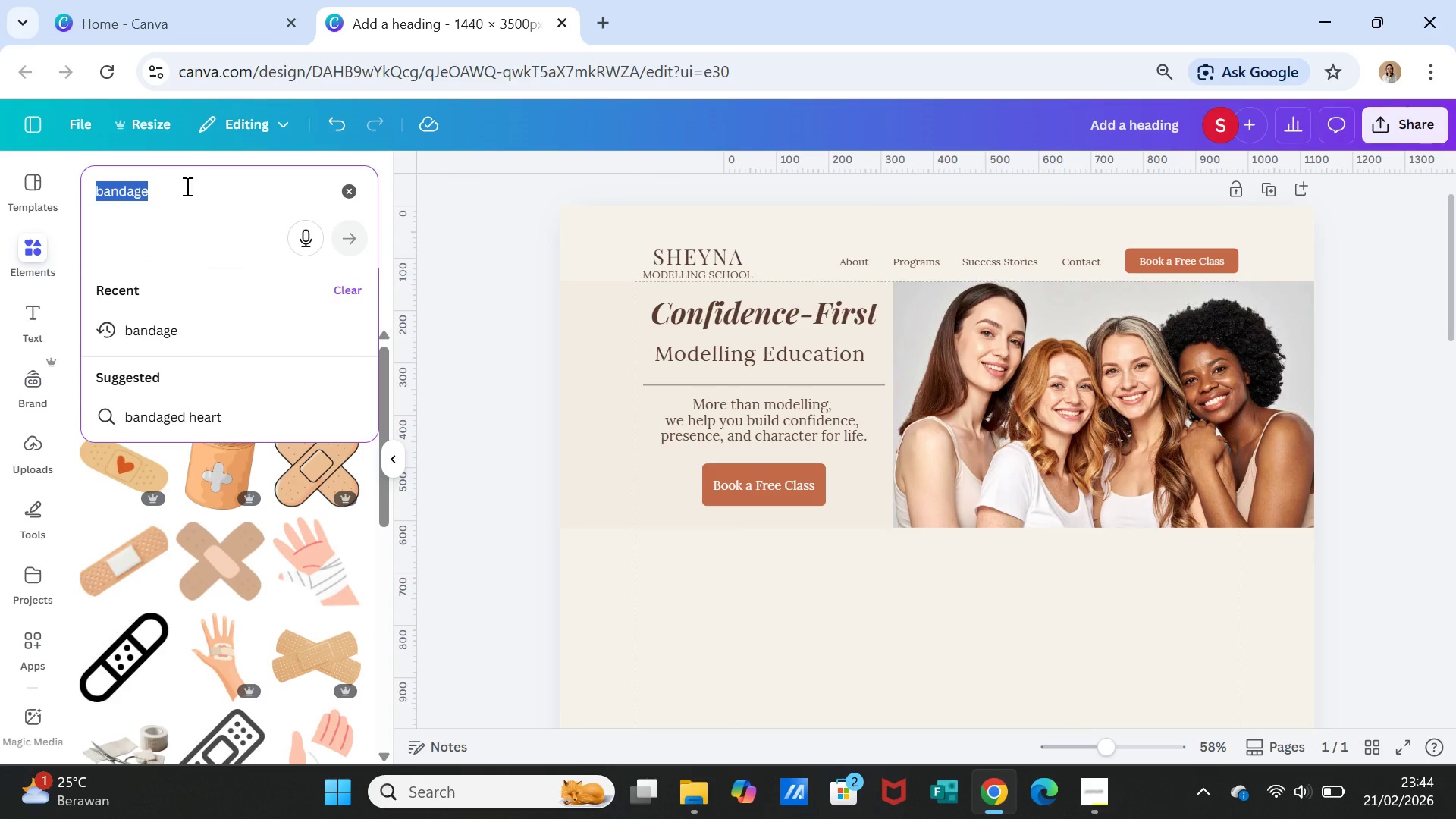 
type(band line)
 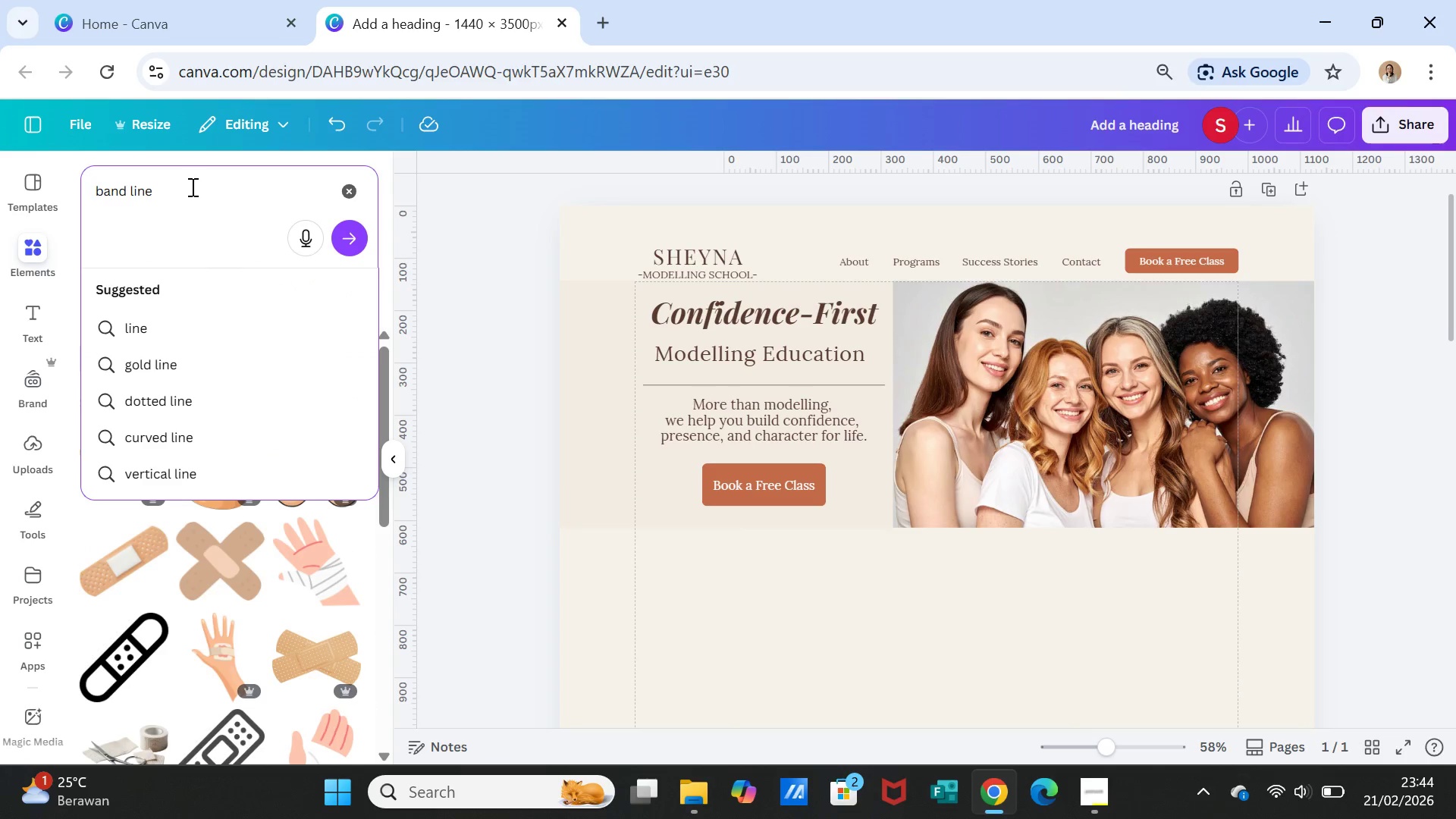 
left_click([172, 431])
 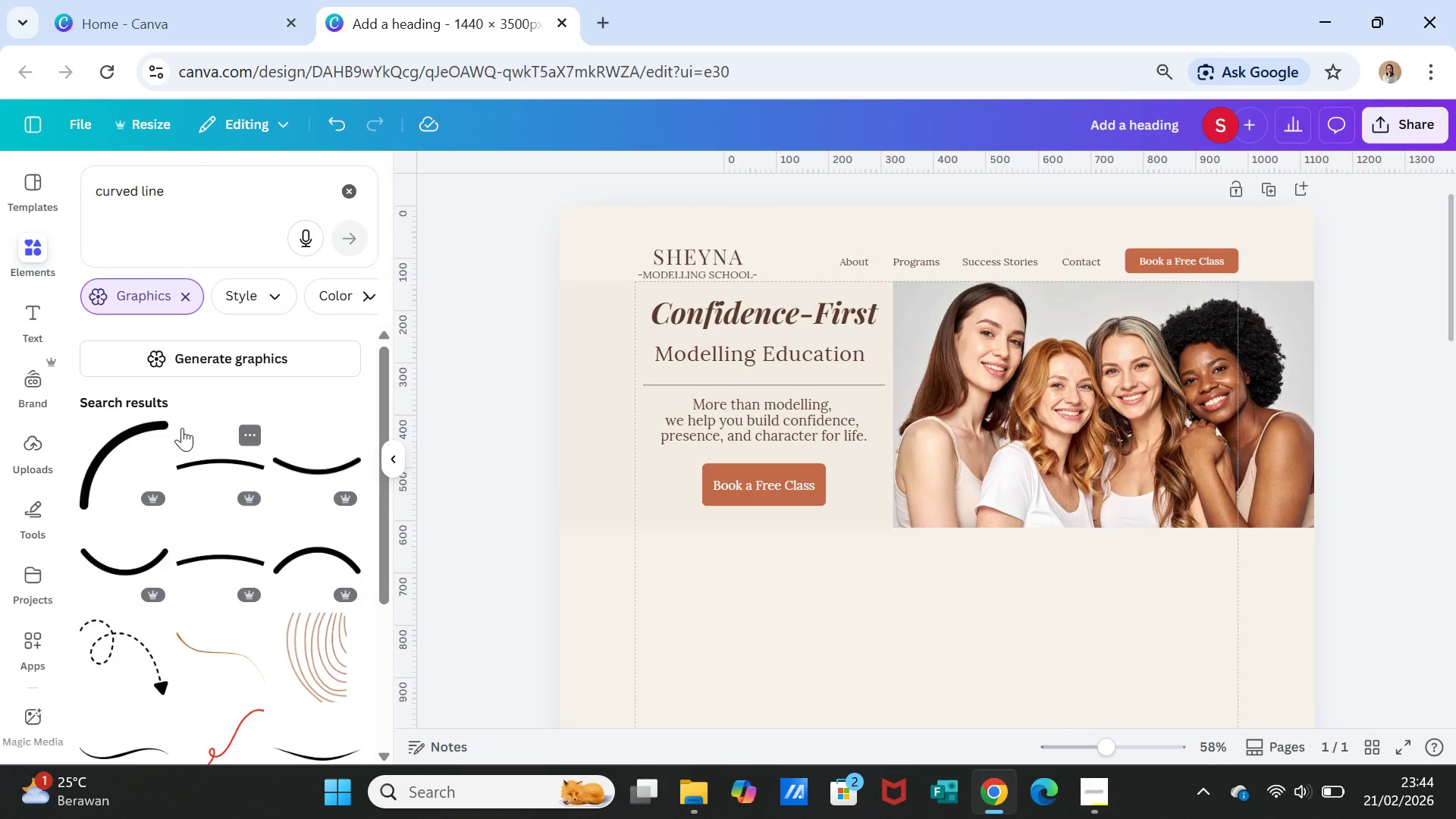 
scroll: coordinate [212, 667], scroll_direction: down, amount: 4.0
 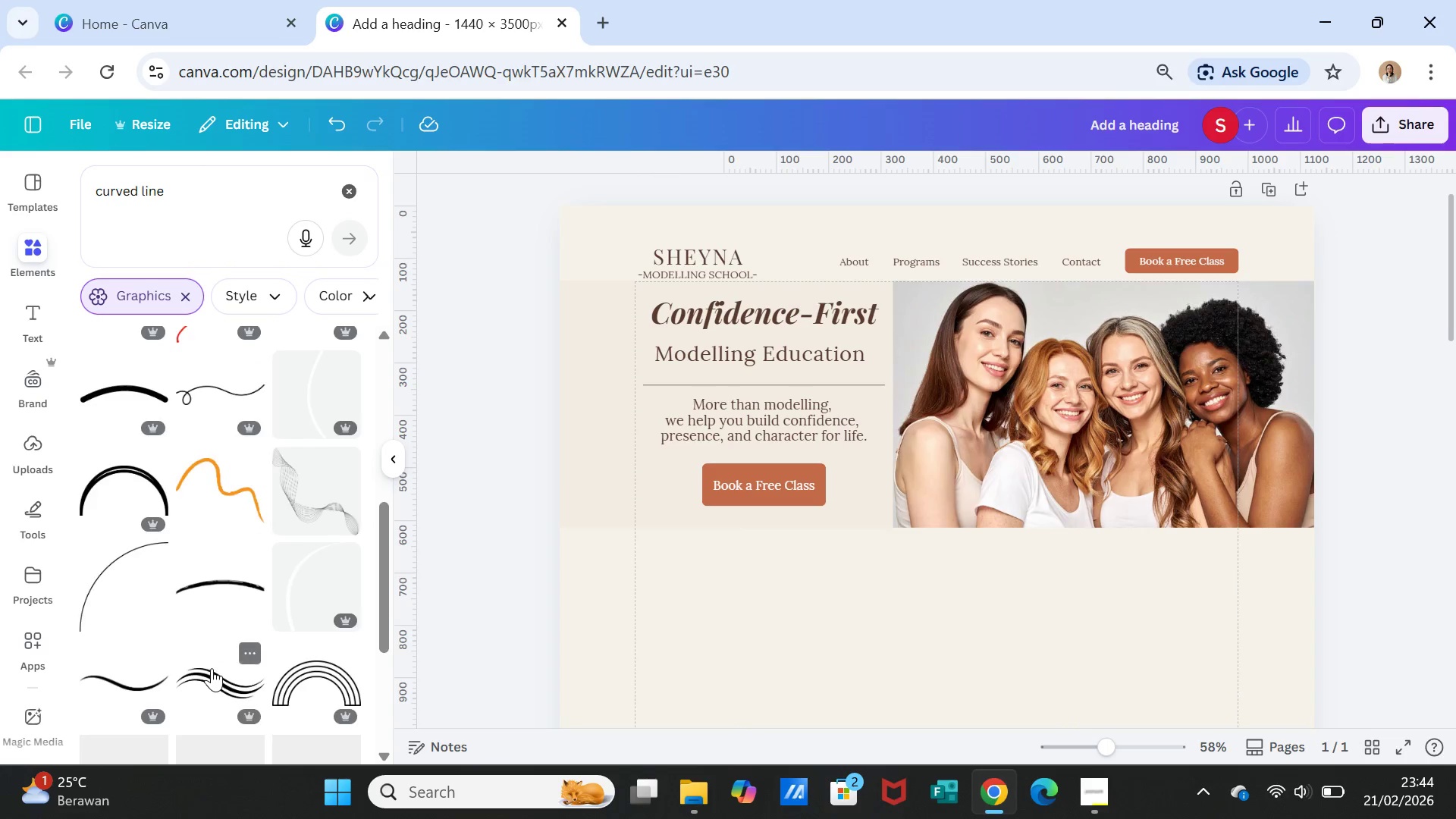 
scroll: coordinate [212, 668], scroll_direction: up, amount: 1.0
 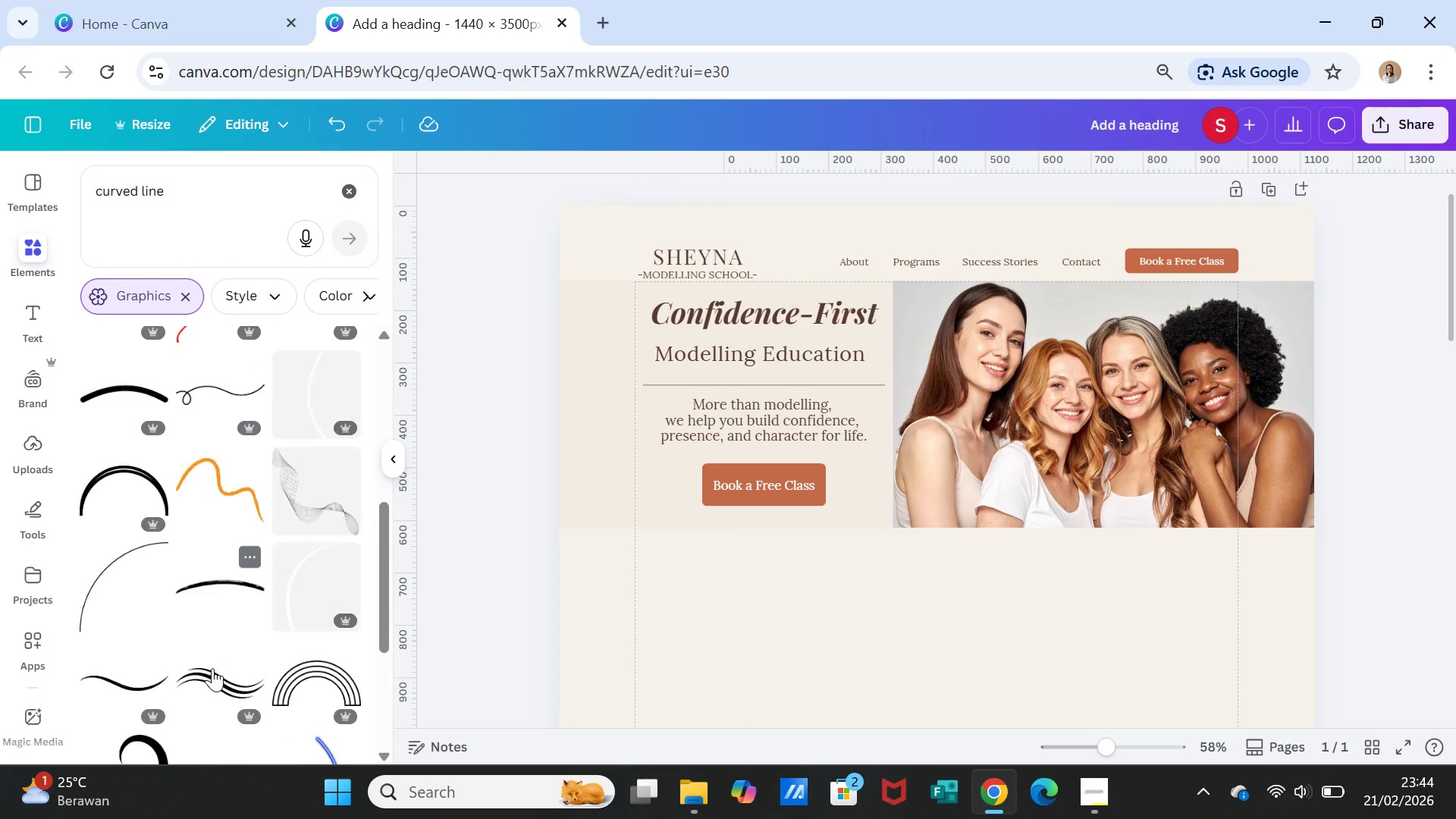 
scroll: coordinate [214, 669], scroll_direction: down, amount: 2.0
 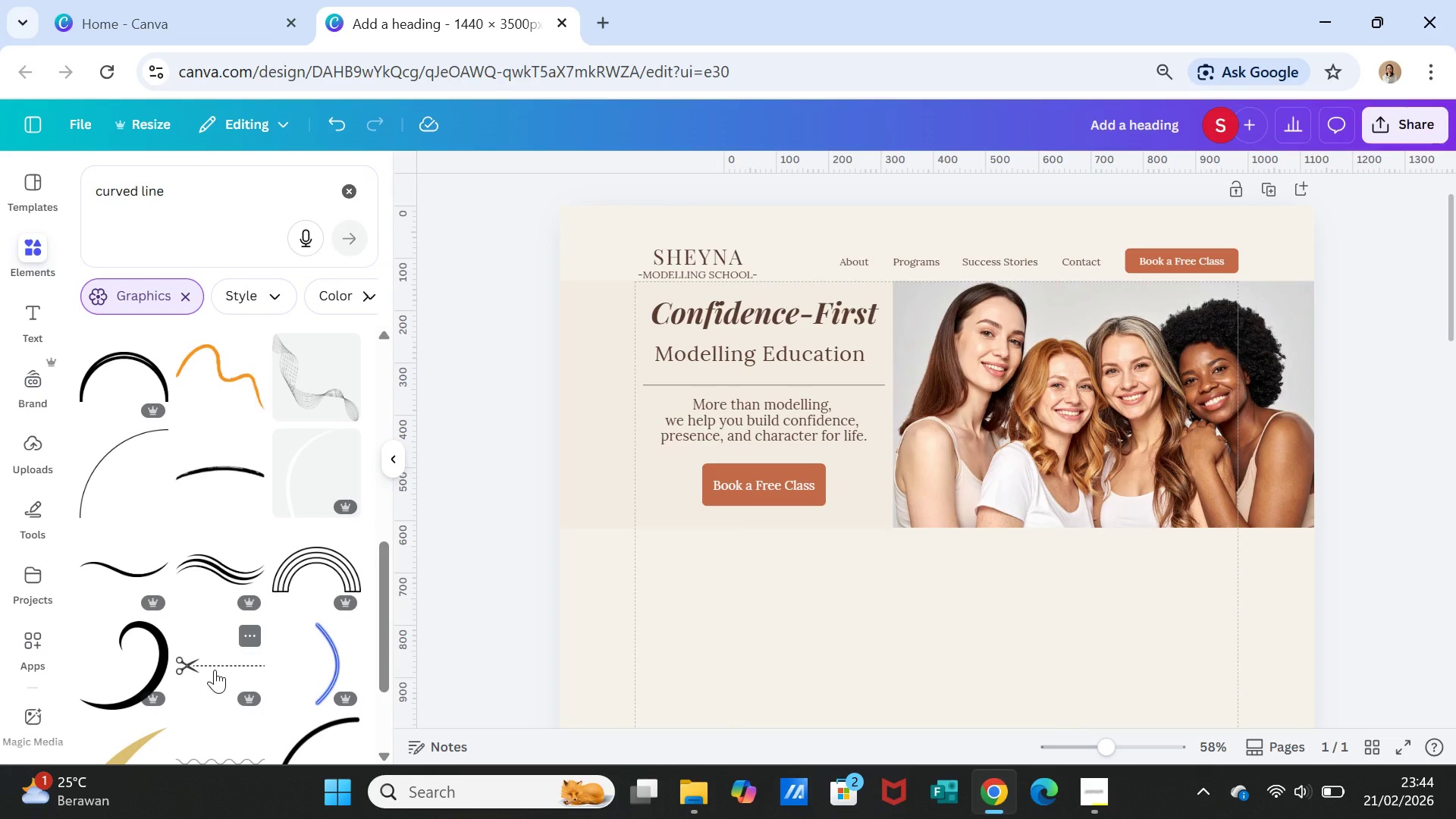 
scroll: coordinate [216, 563], scroll_direction: up, amount: 7.0
 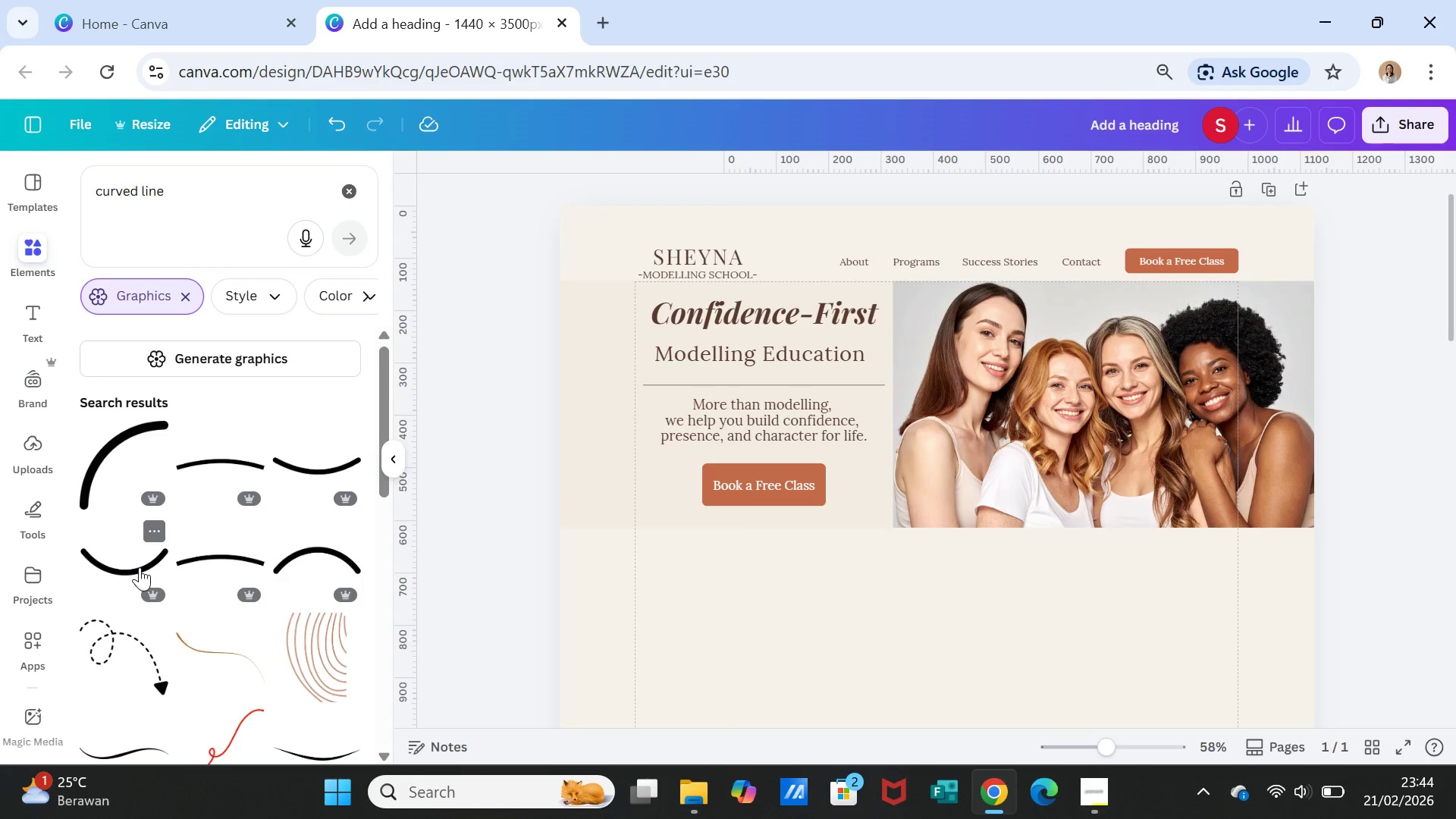 
left_click([140, 567])
 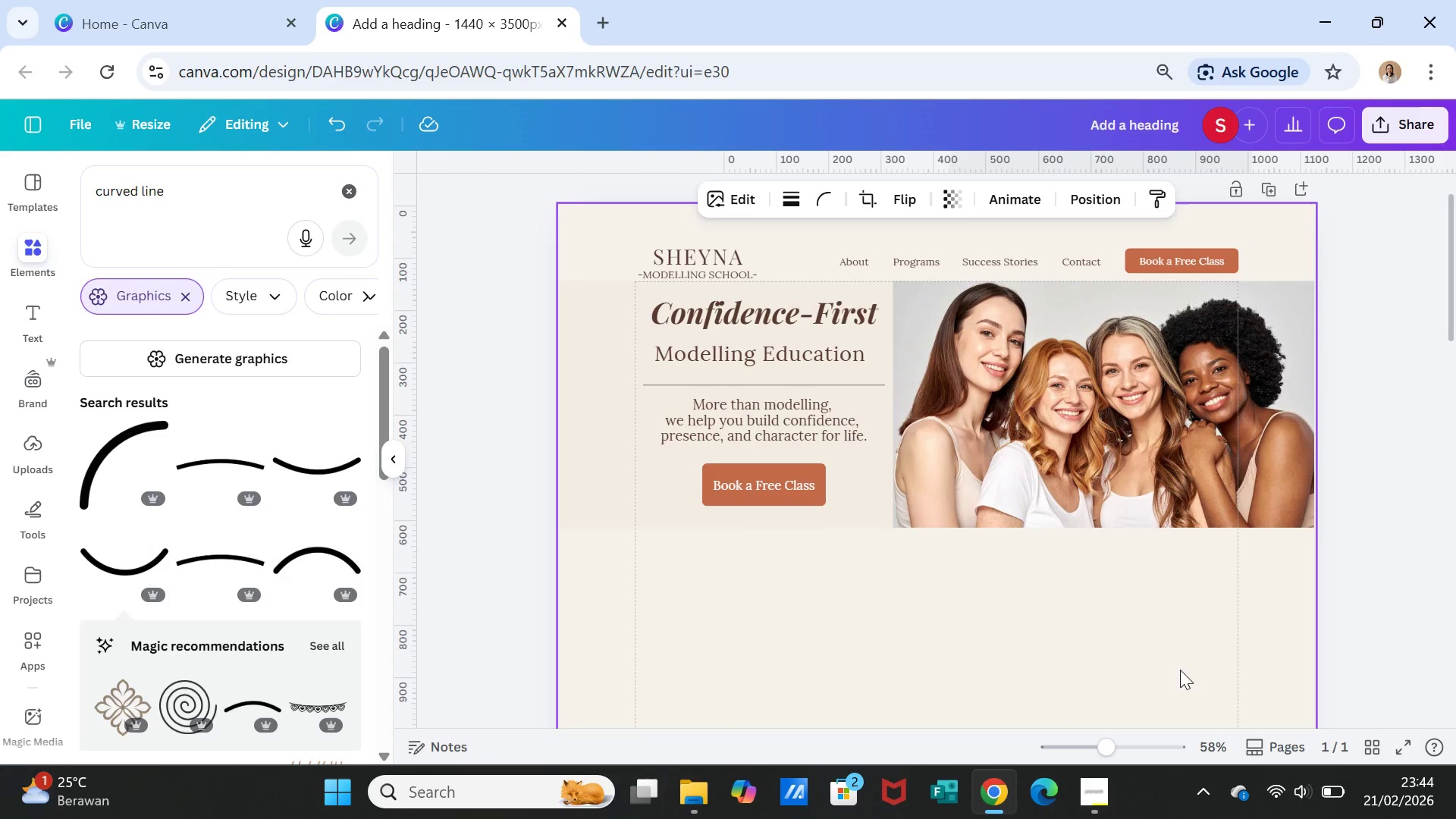 
scroll: coordinate [1168, 687], scroll_direction: down, amount: 5.0
 